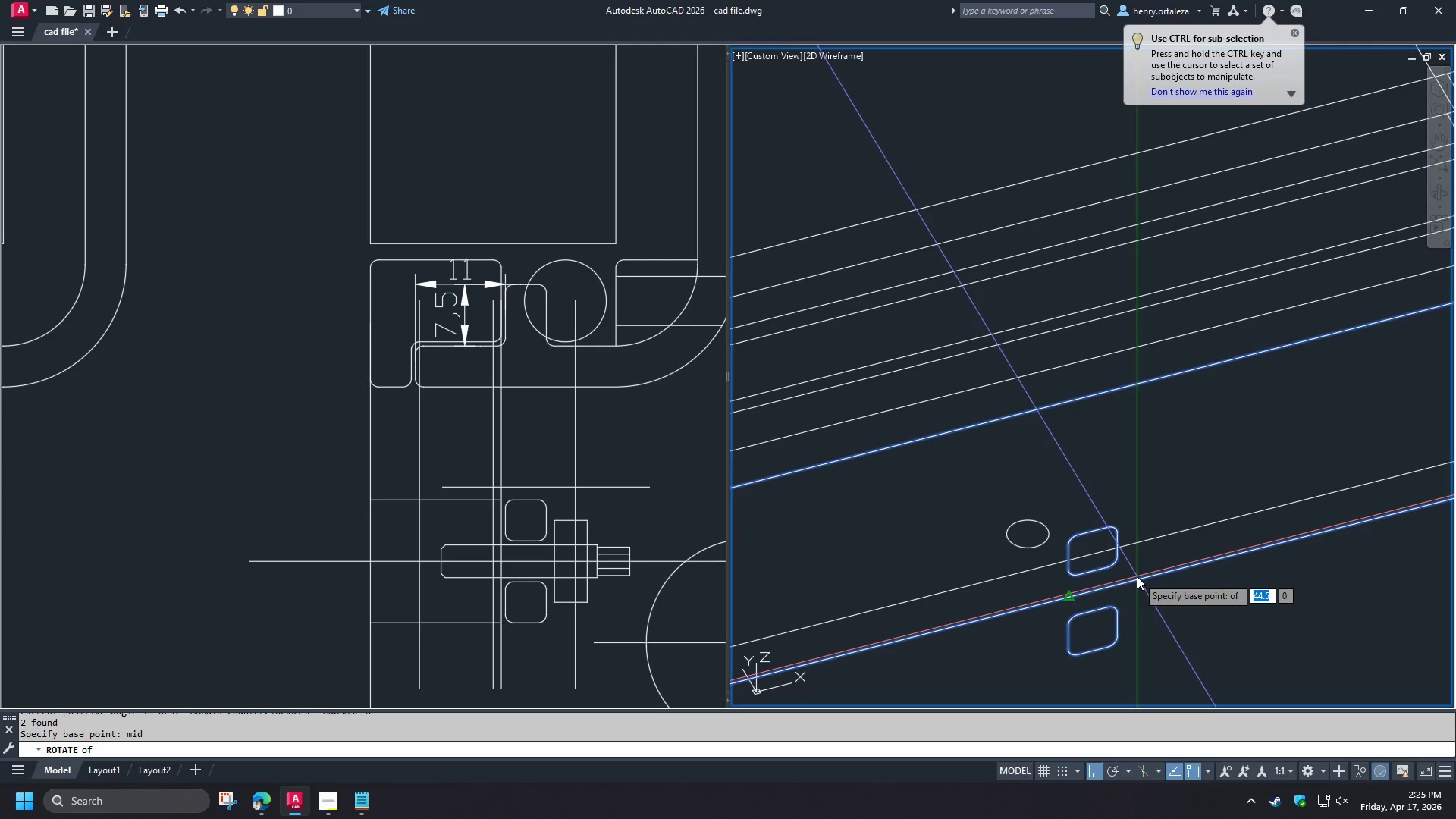 
left_click([1137, 576])
 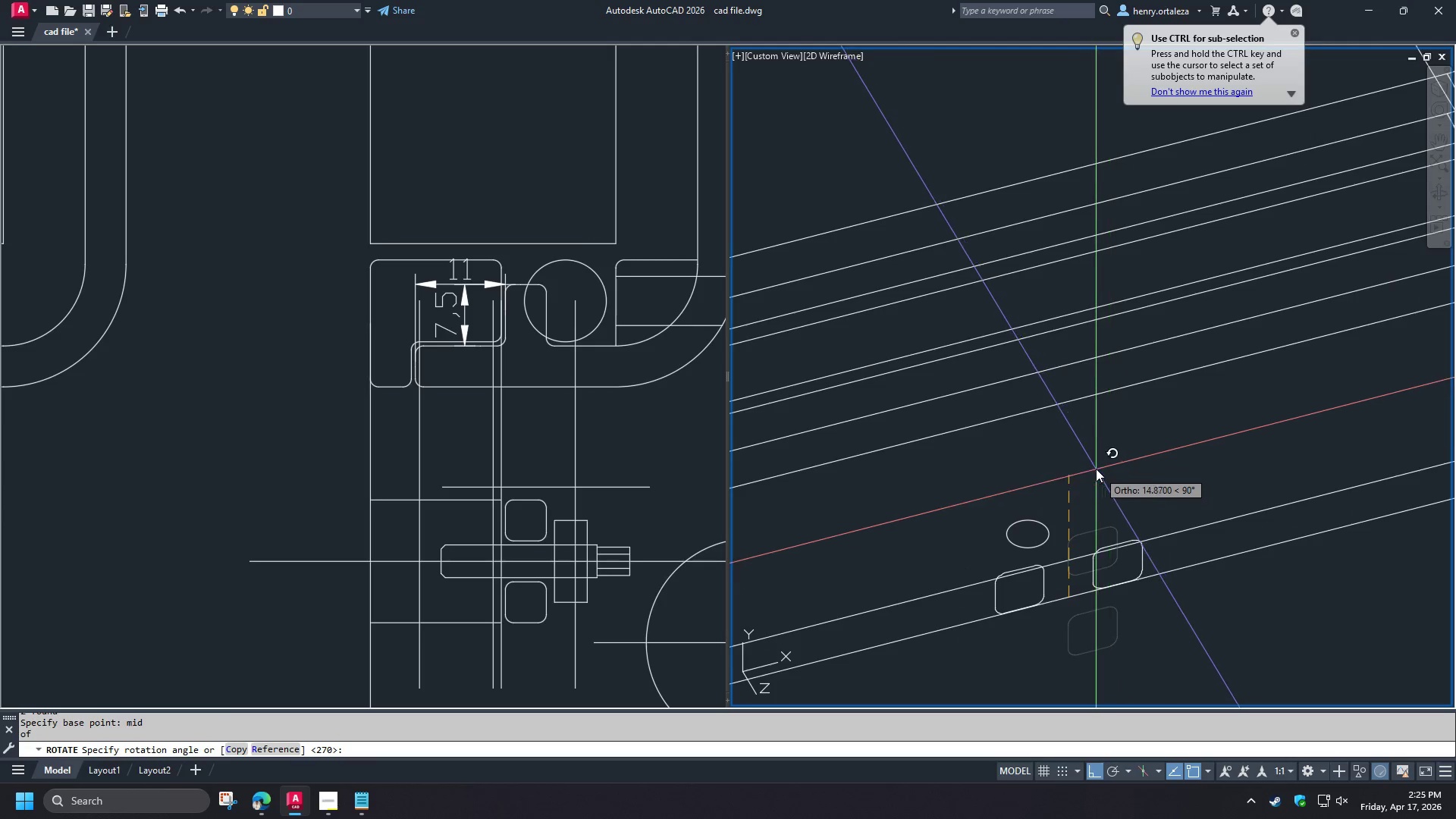 
left_click([1096, 469])
 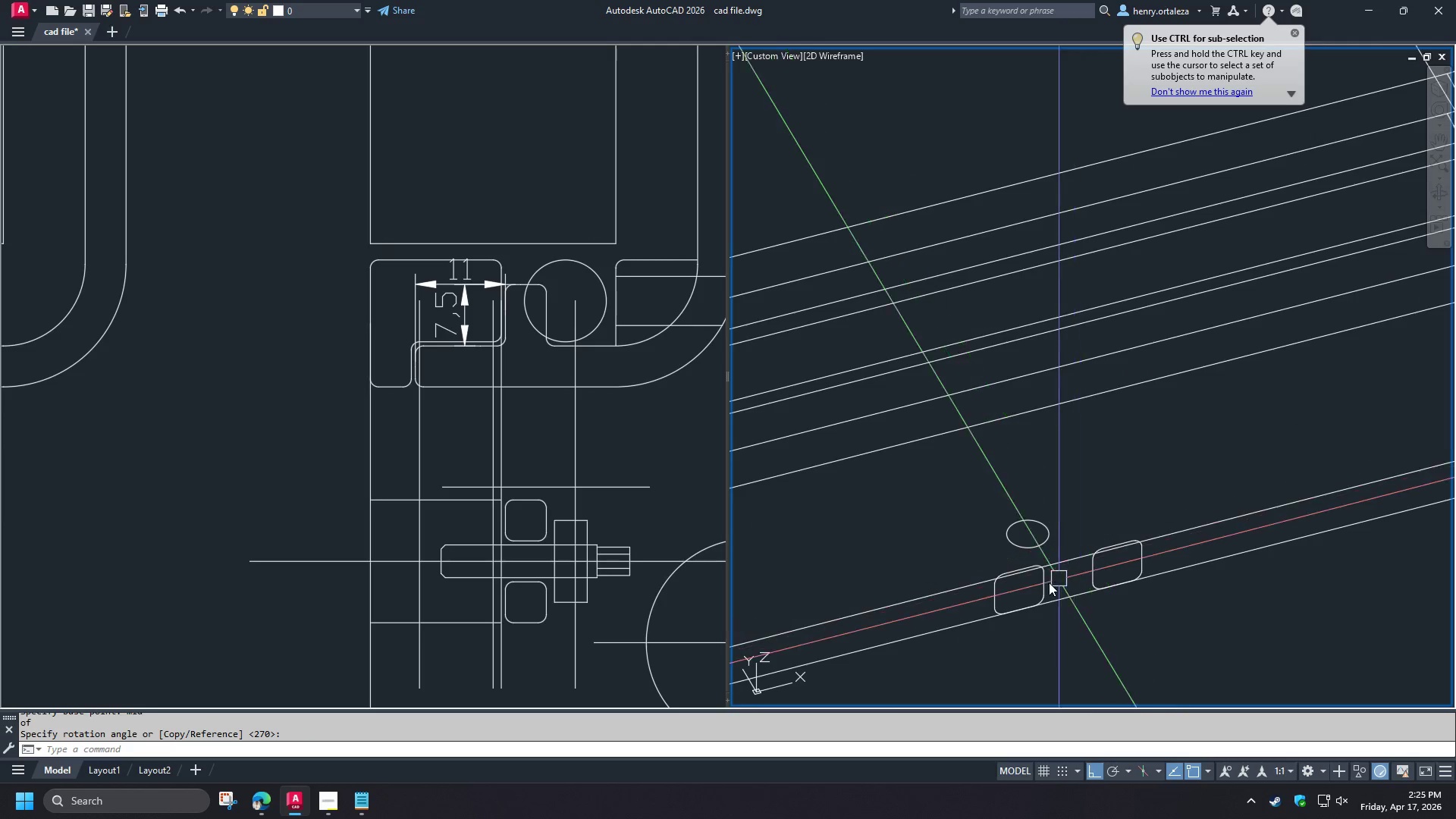 
left_click([1043, 588])
 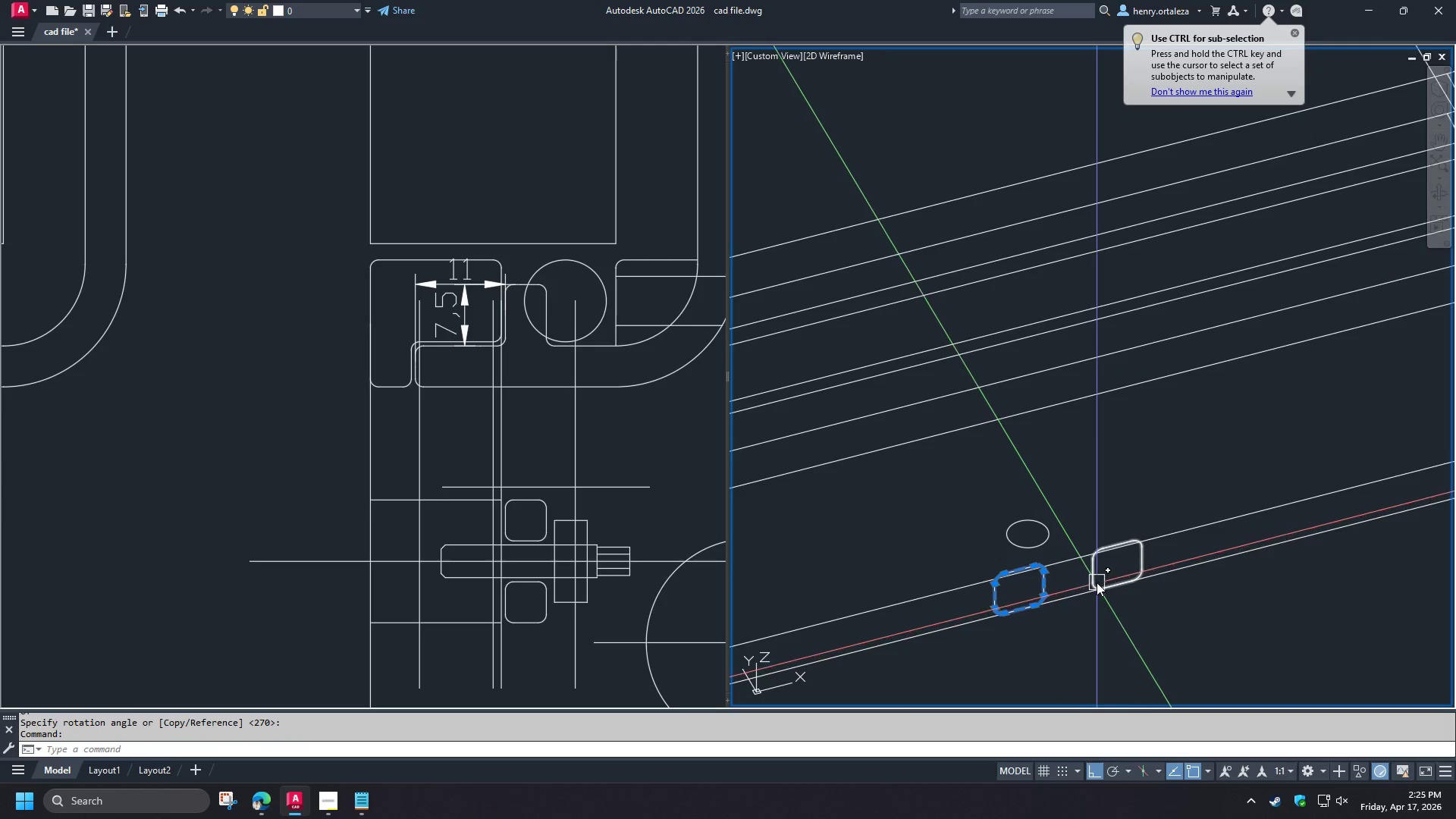 
left_click([1097, 582])
 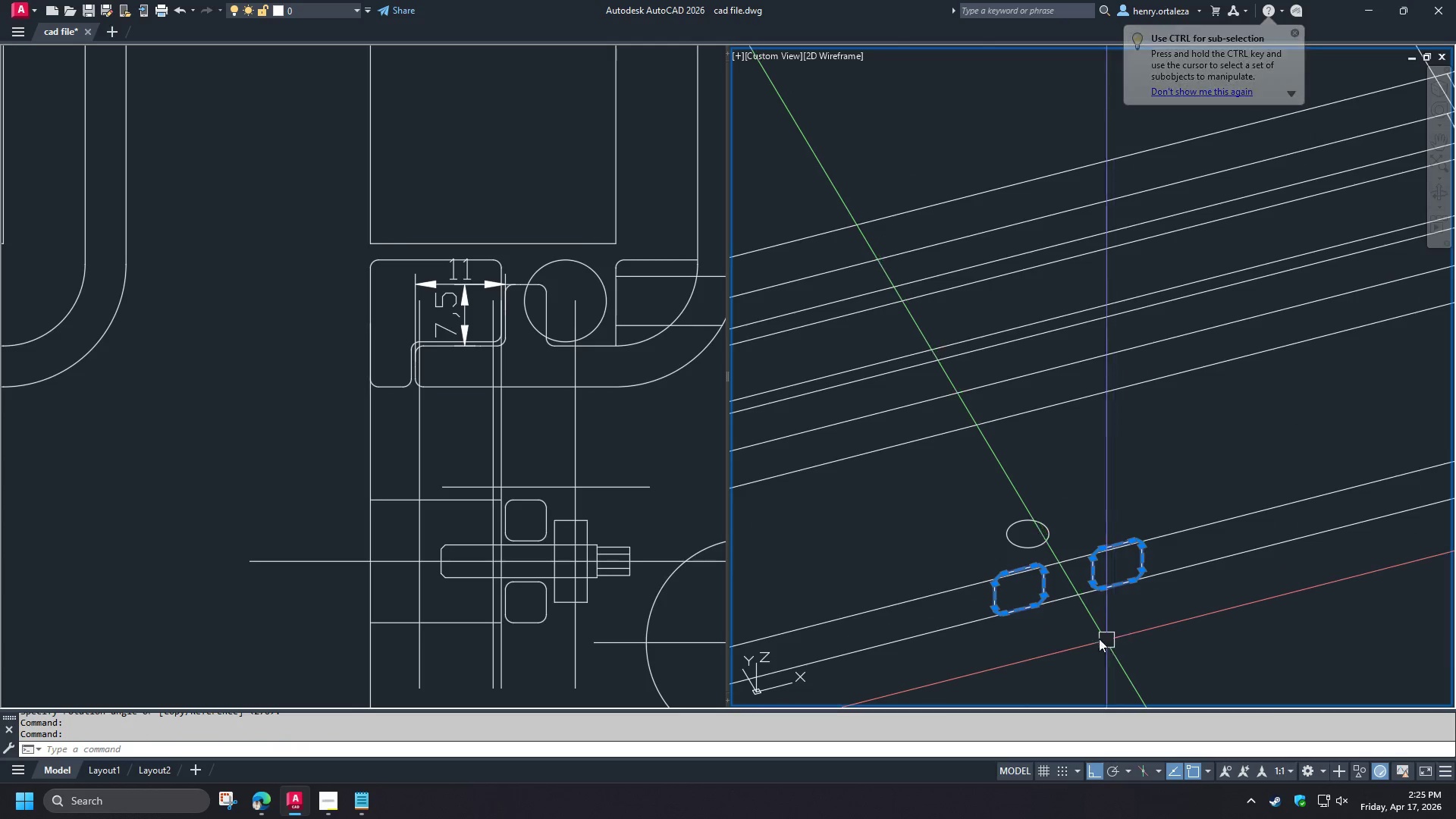 
key(M)
 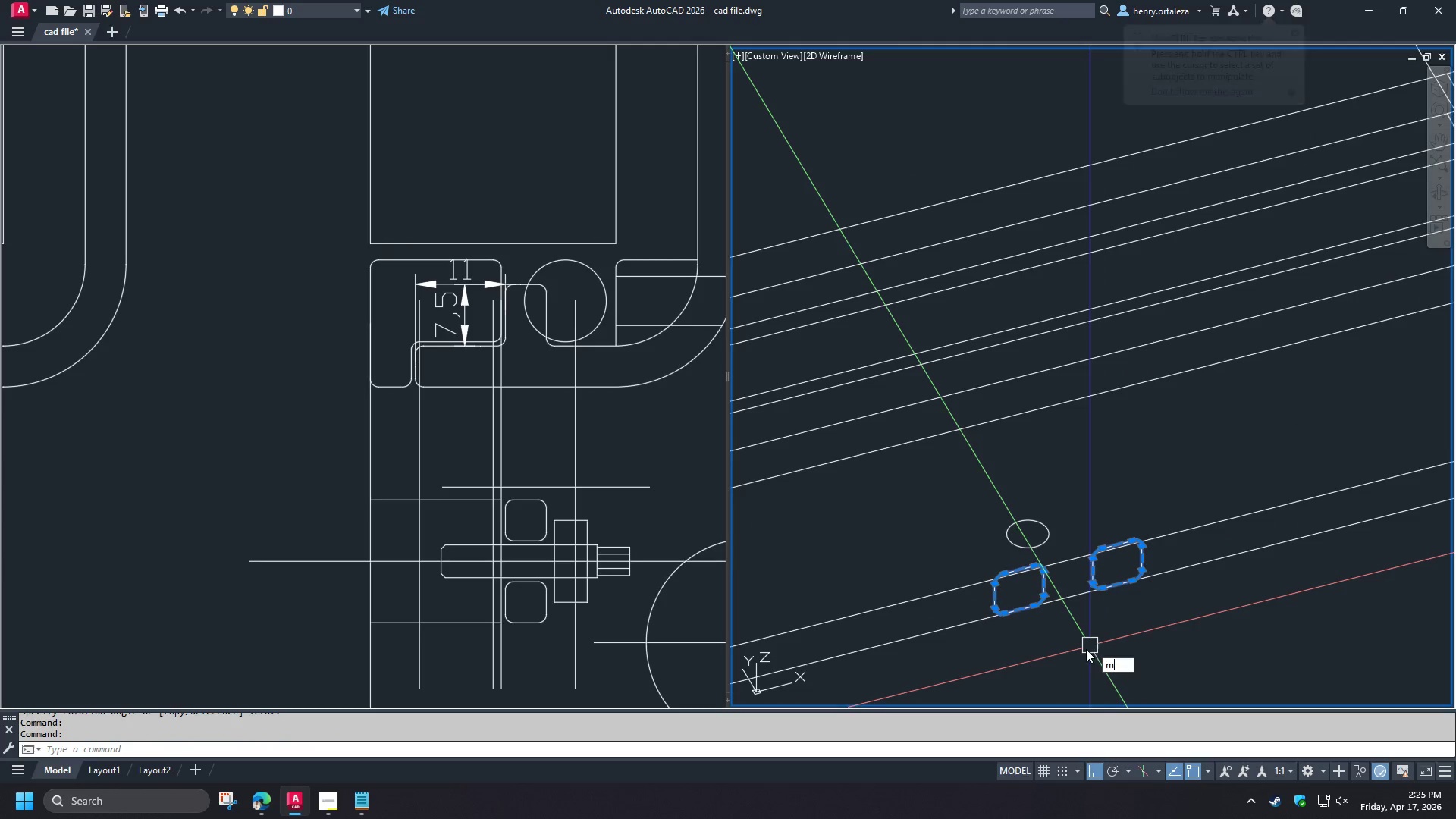 
key(Space)
 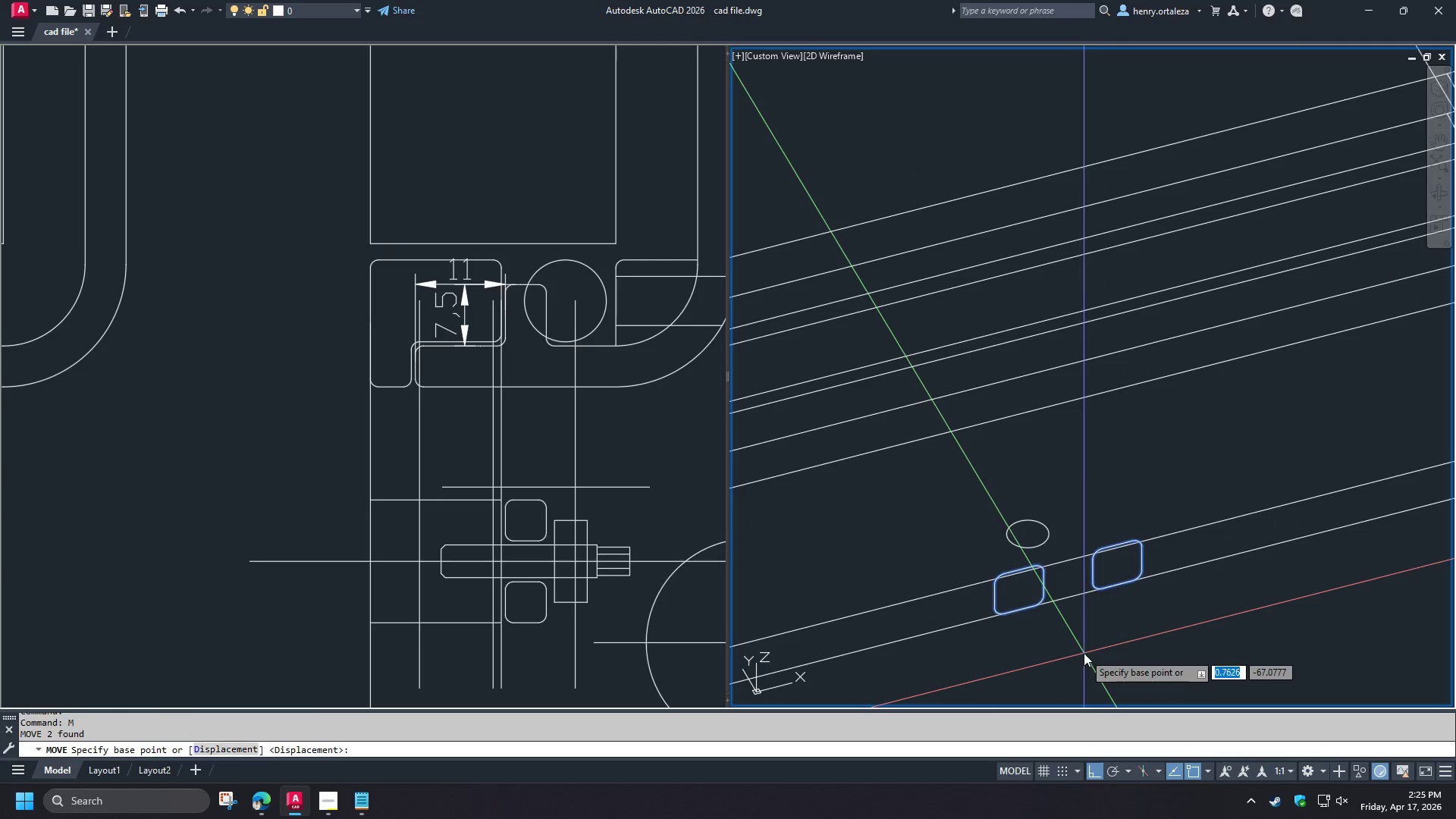 
left_click([1084, 653])
 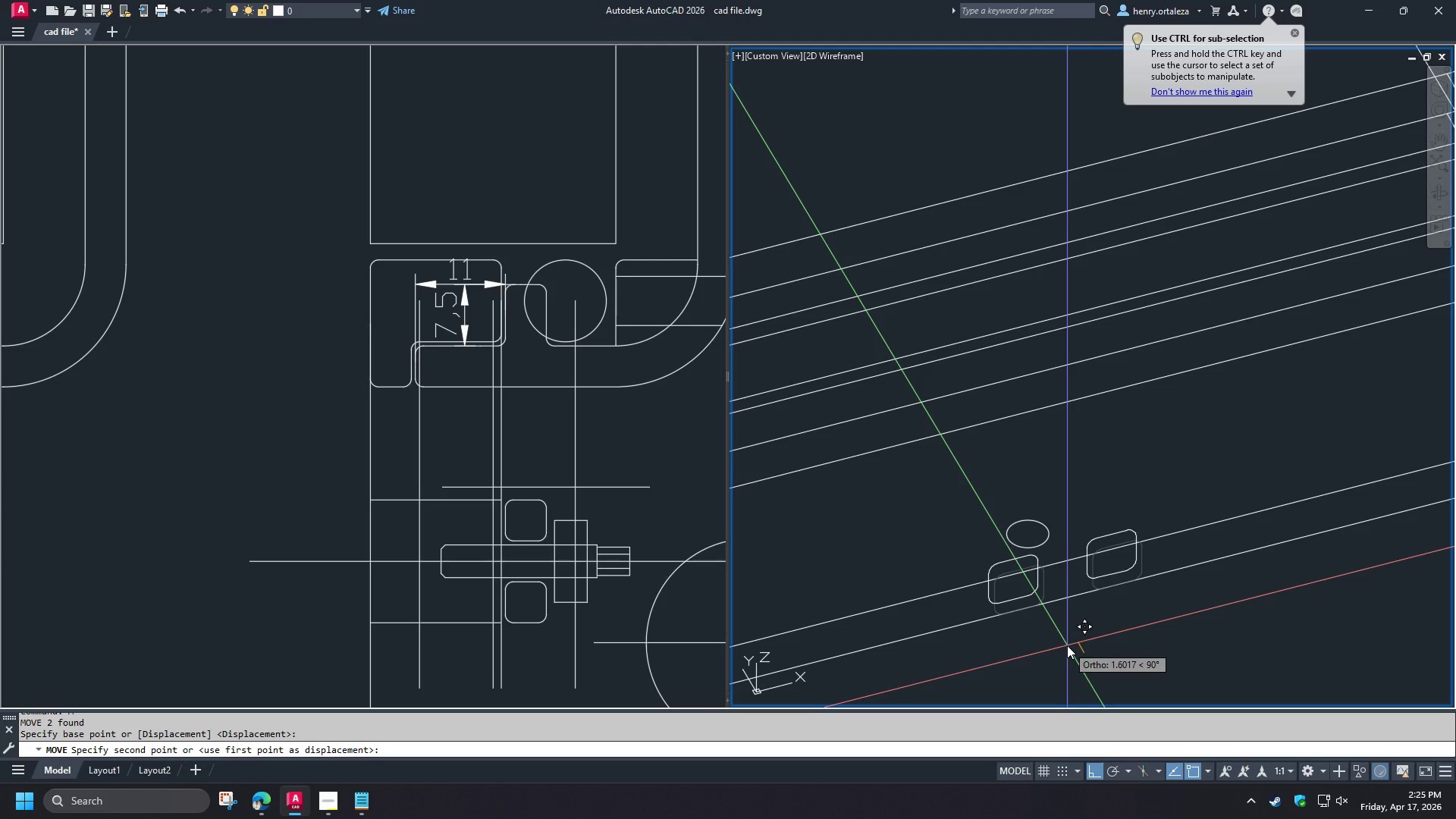 
key(5)
 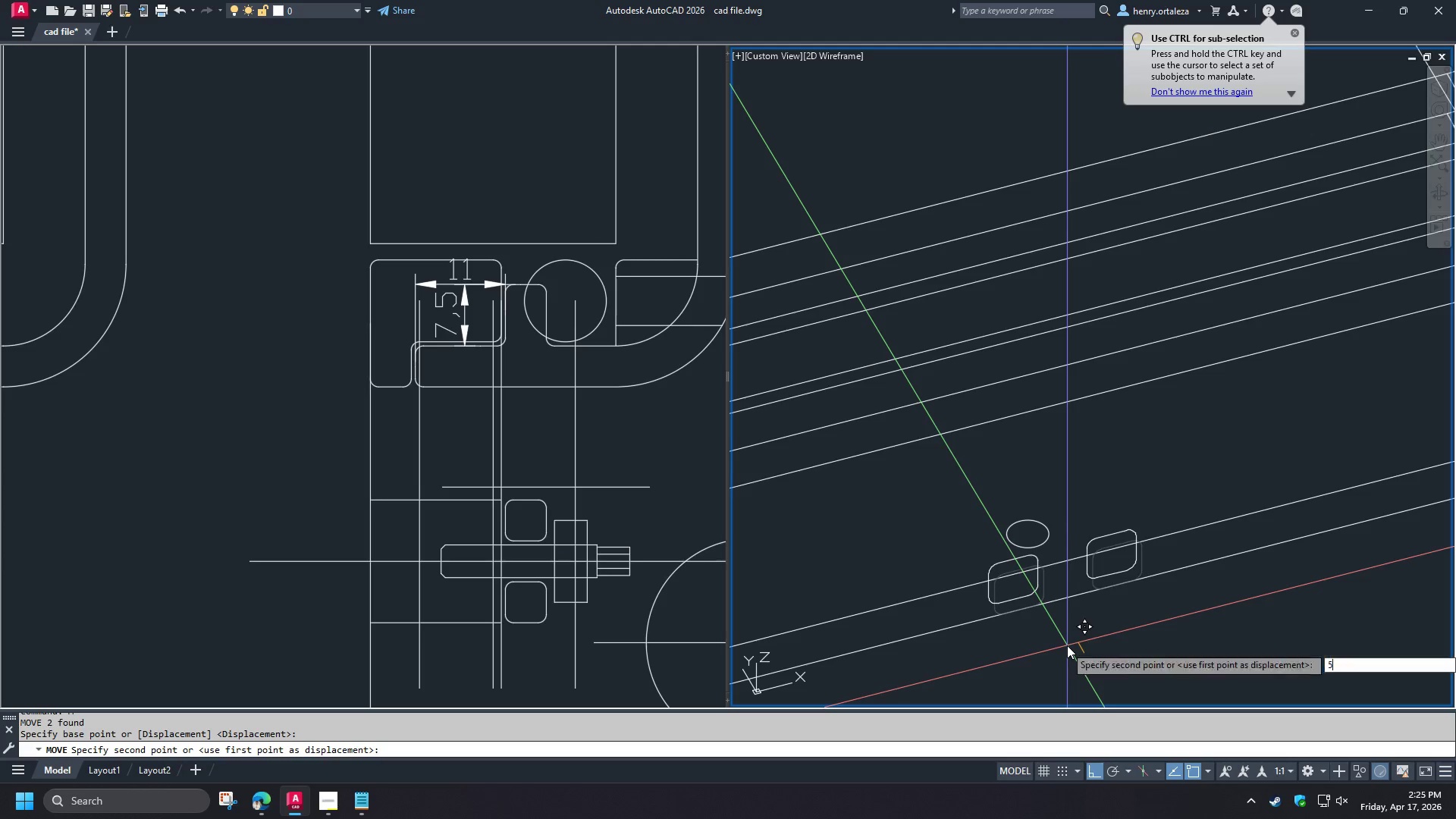 
key(Space)
 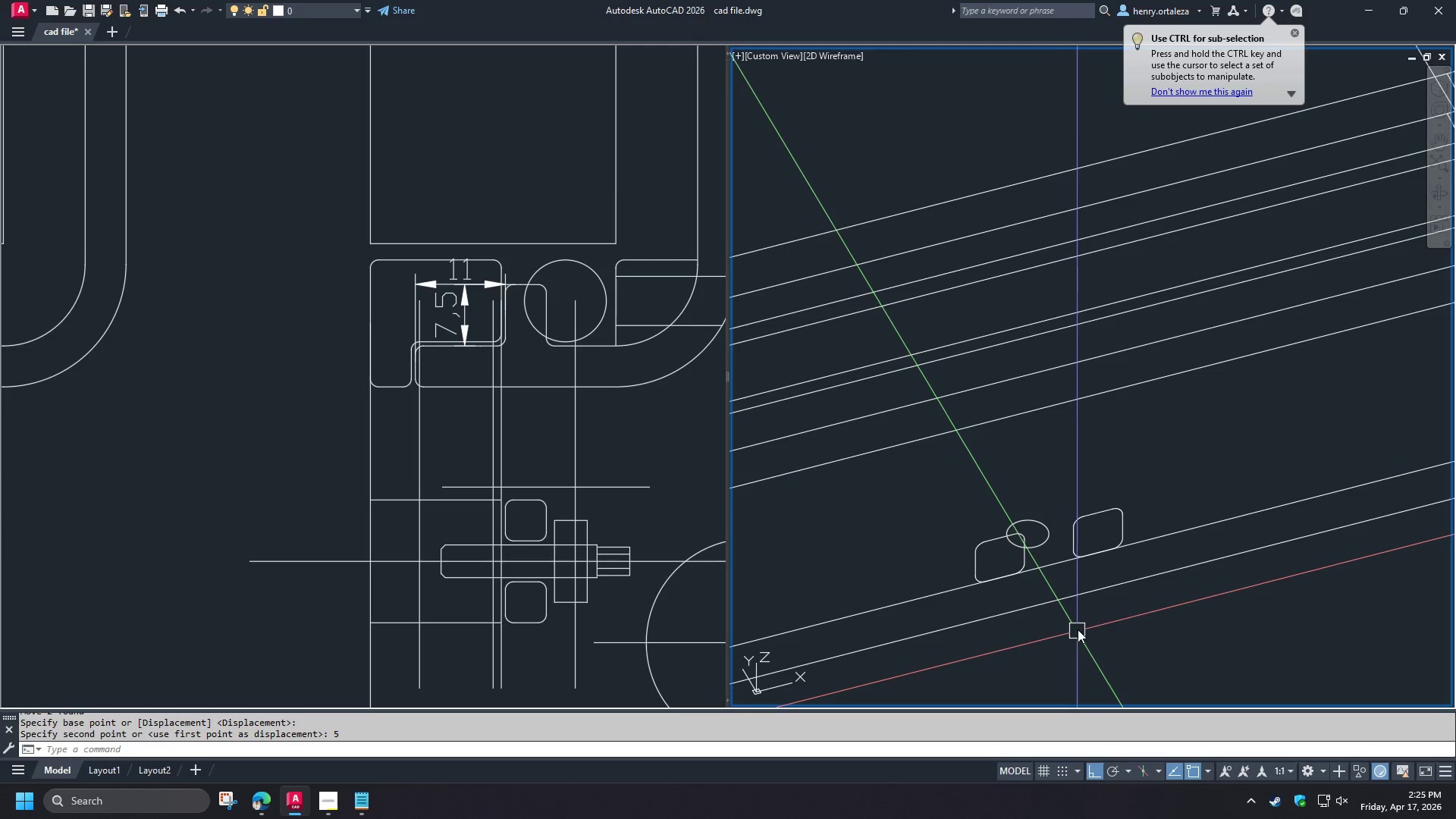 
type(ext )
 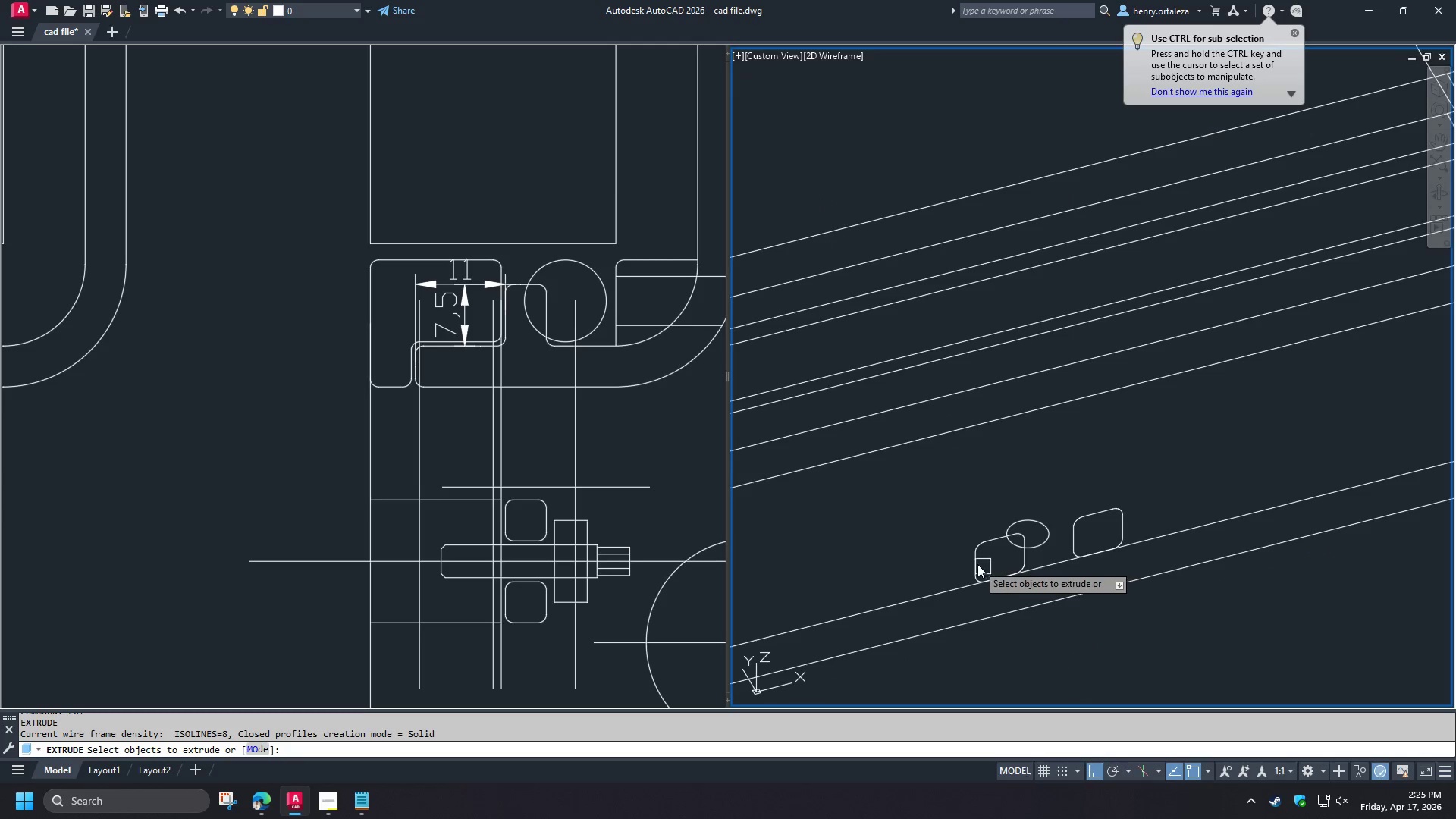 
left_click([976, 564])
 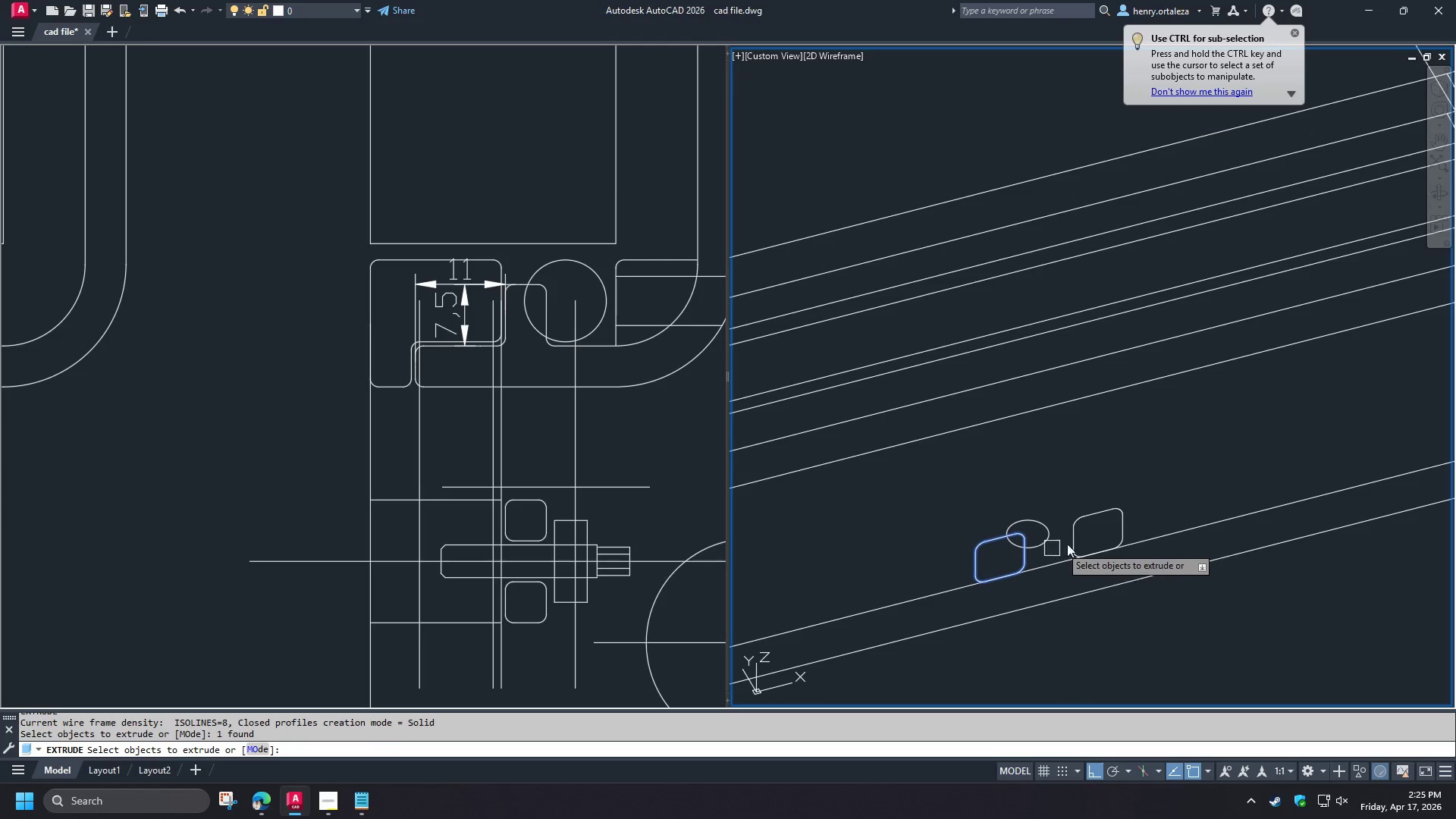 
left_click([1077, 537])
 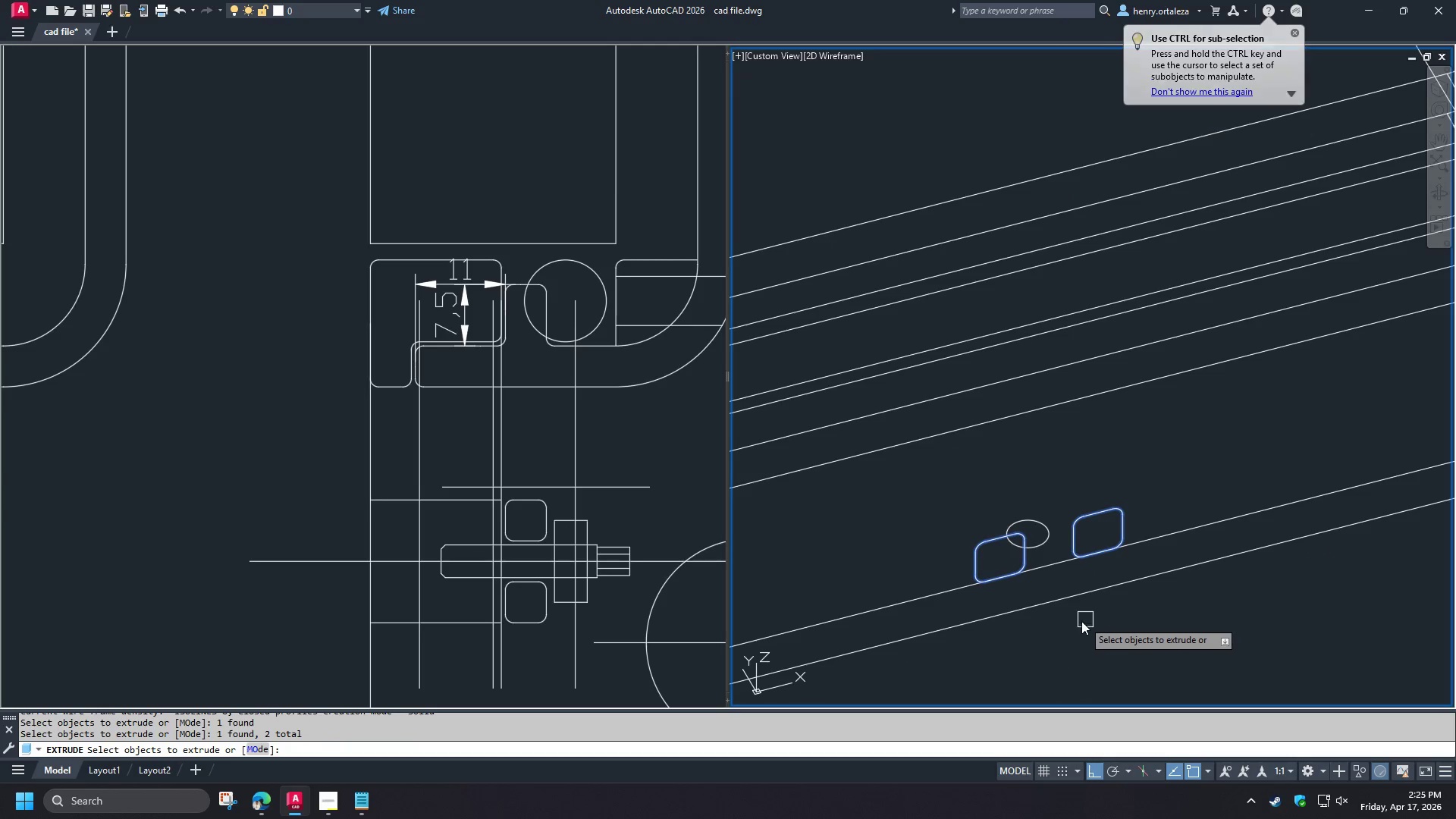 
key(Space)
 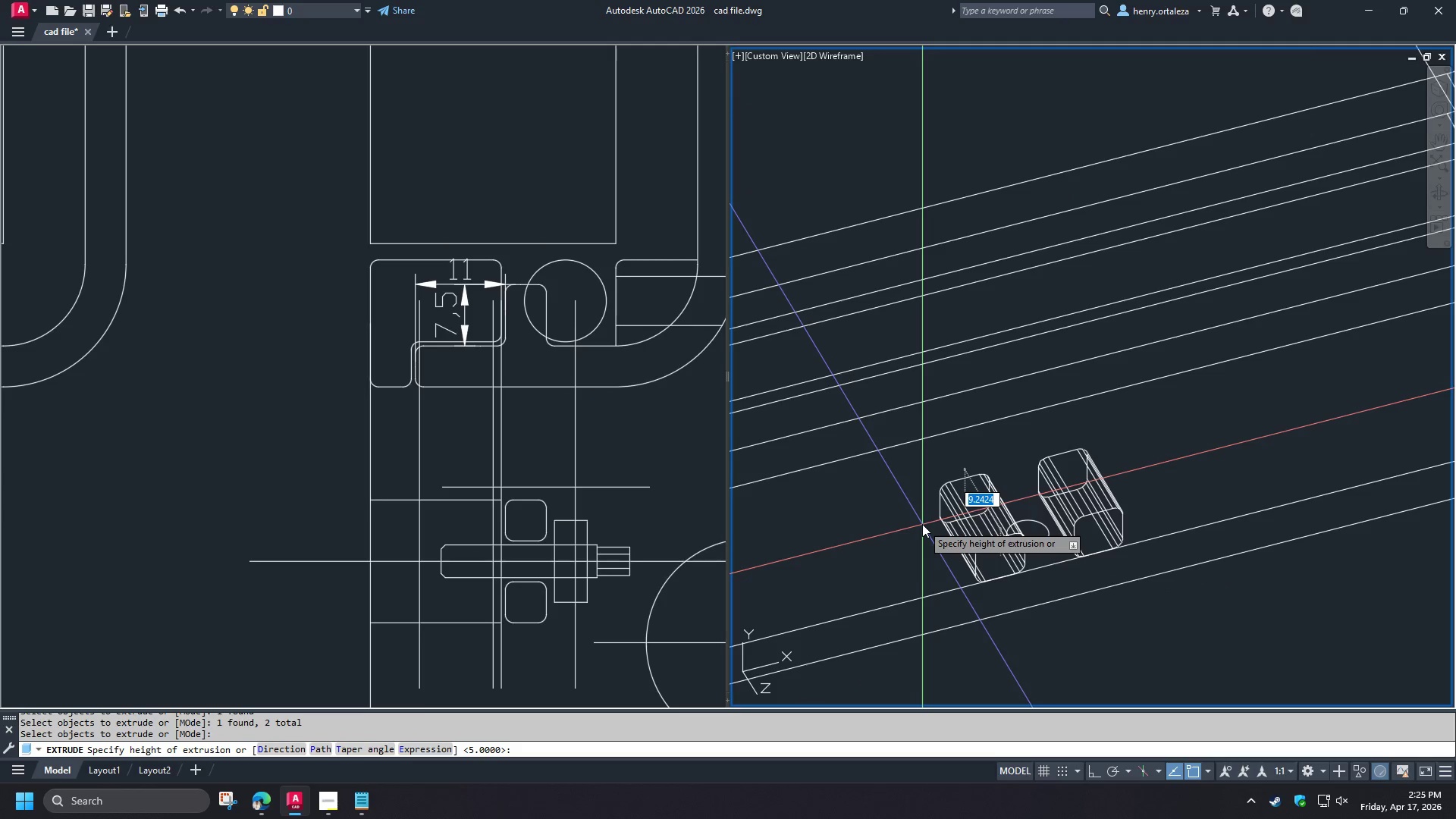 
key(Numpad7)
 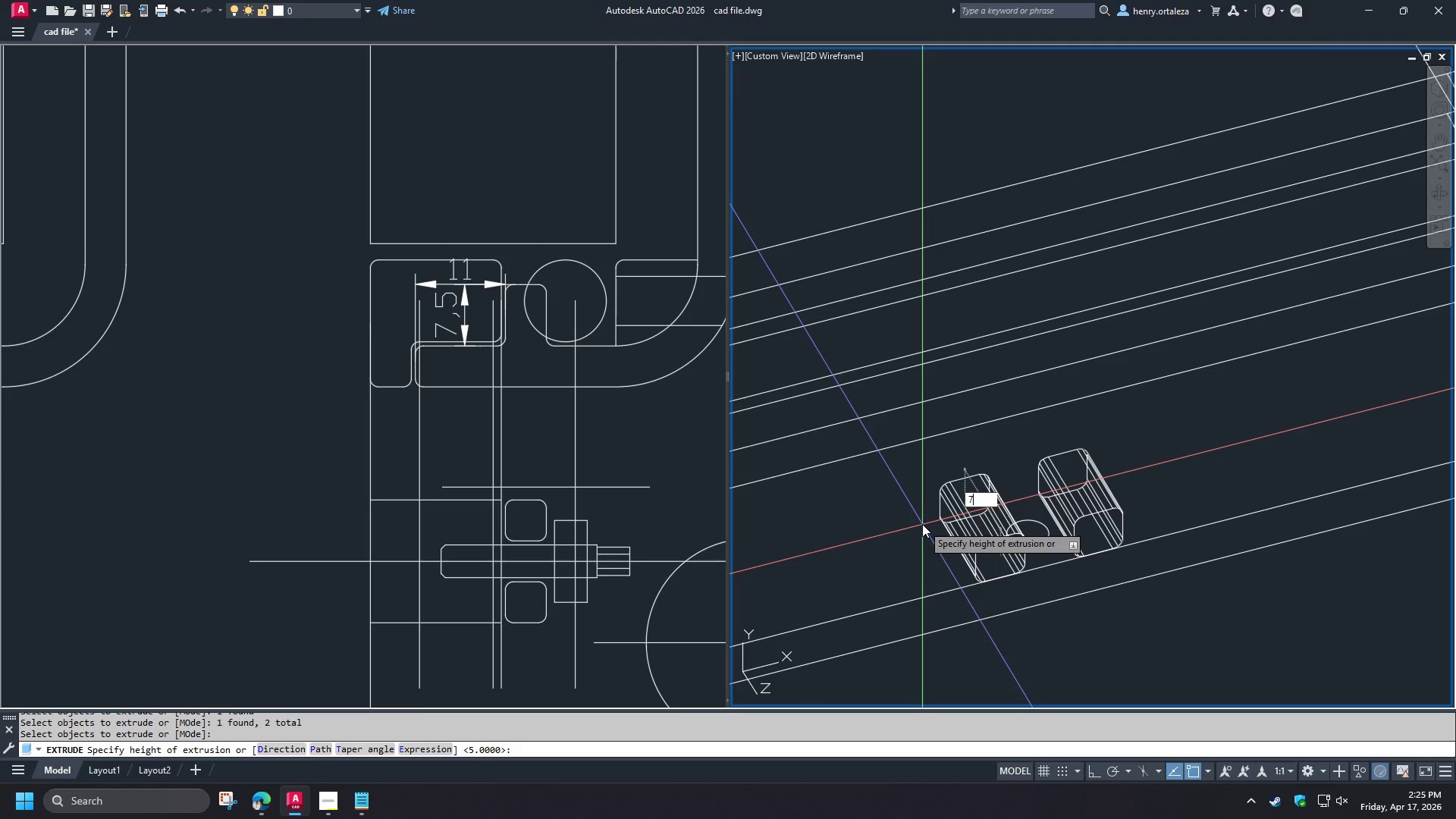 
key(NumpadDecimal)
 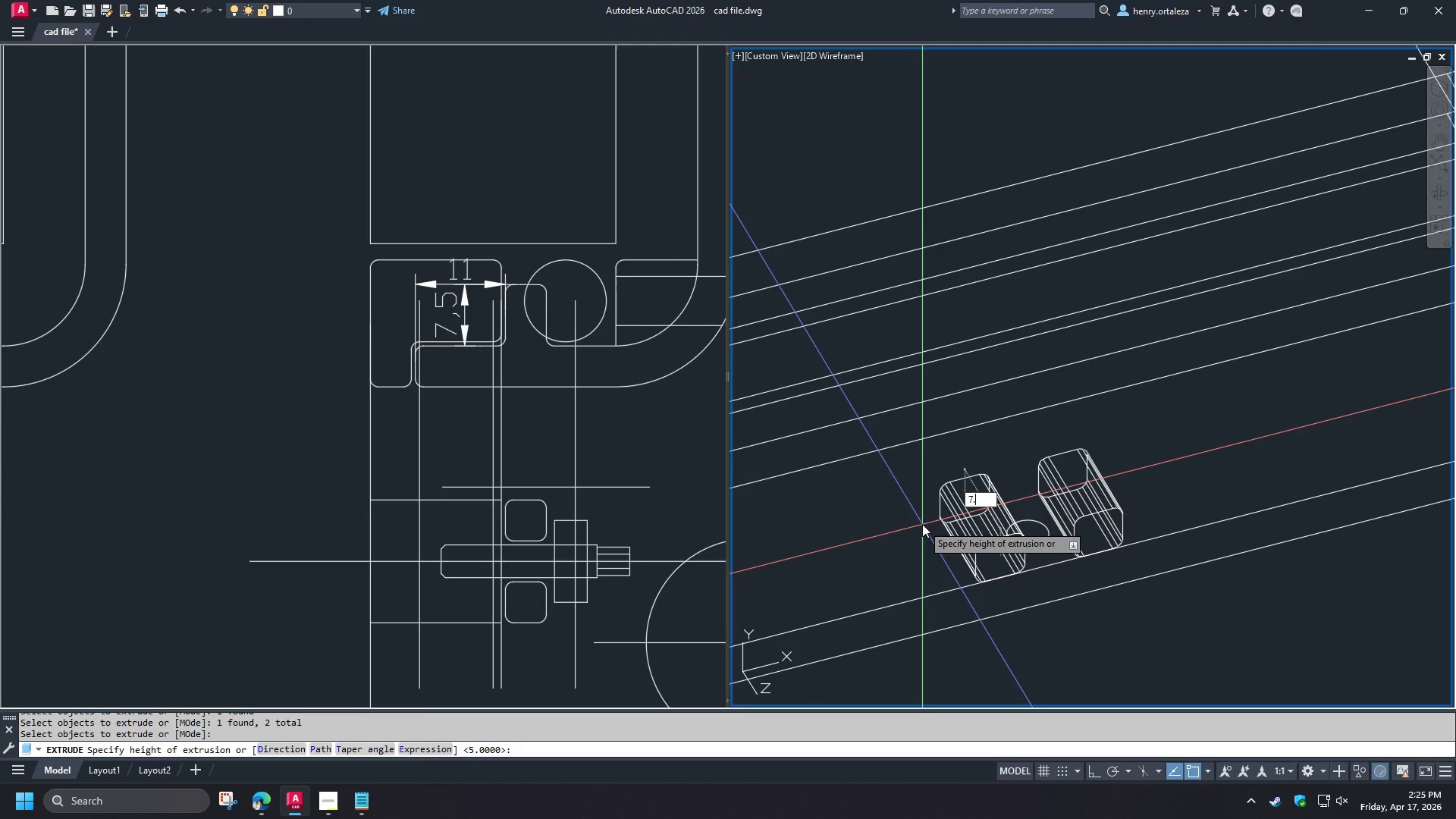 
key(Numpad5)
 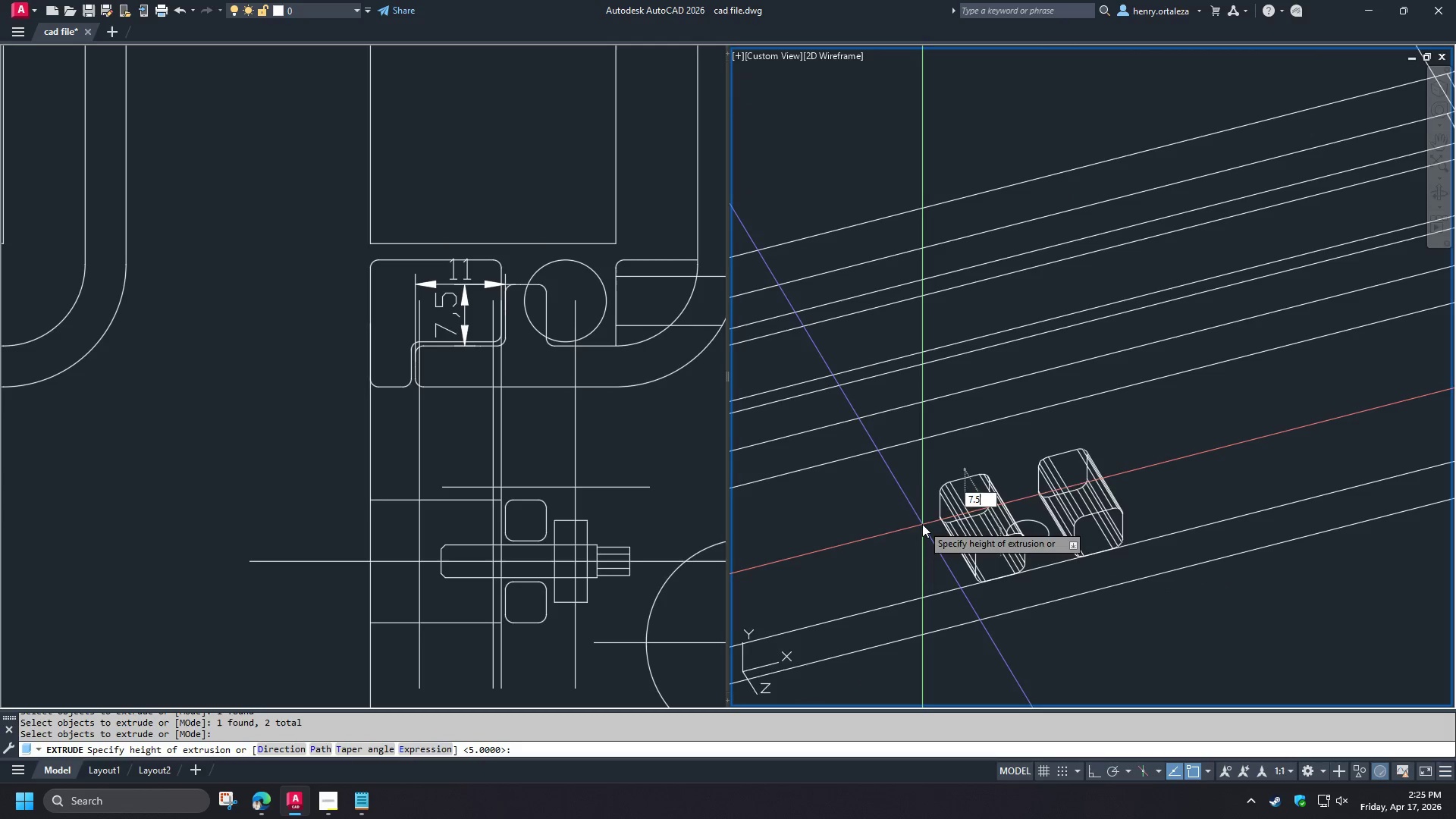 
key(NumpadEnter)
 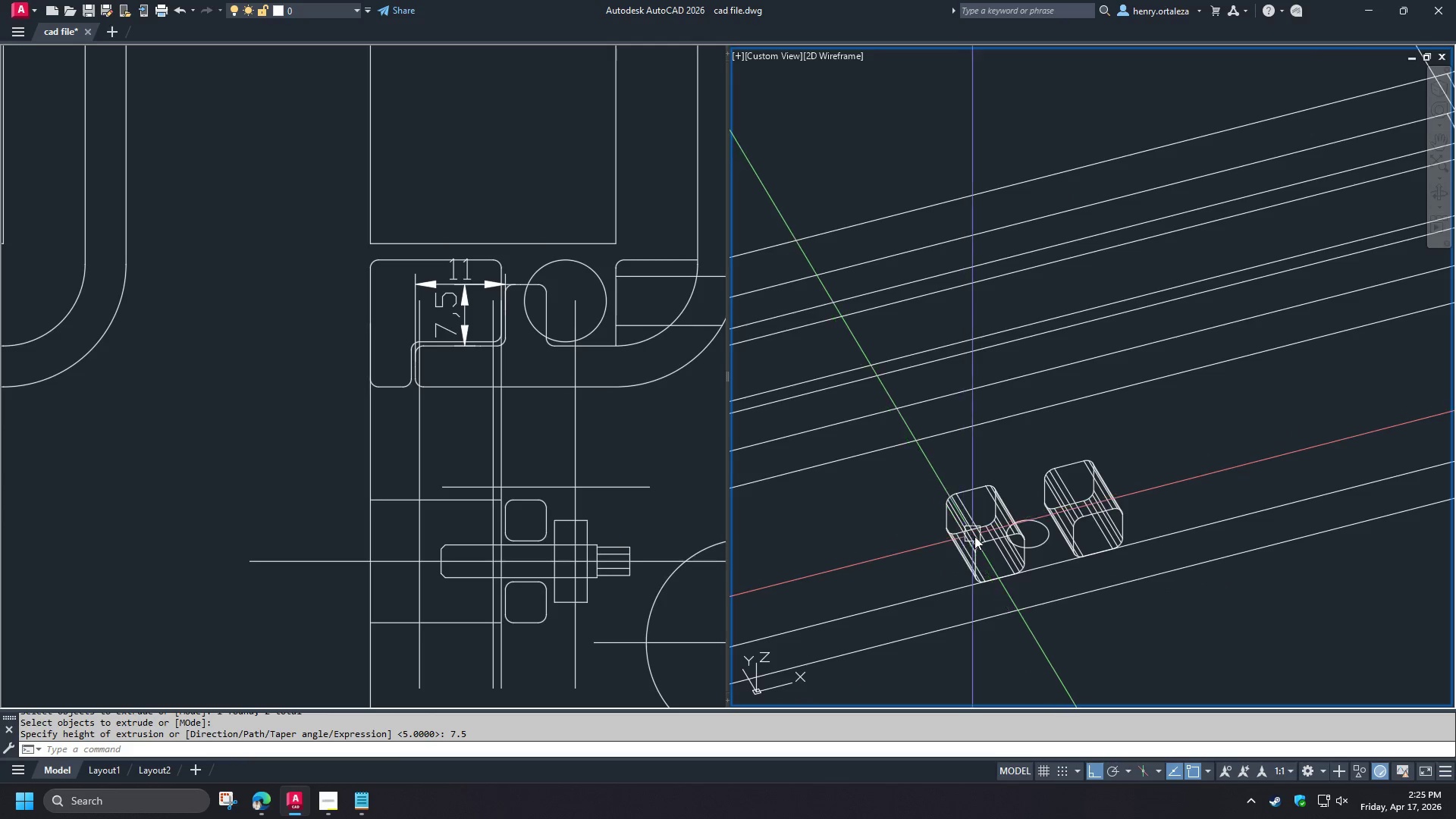 
left_click([977, 538])
 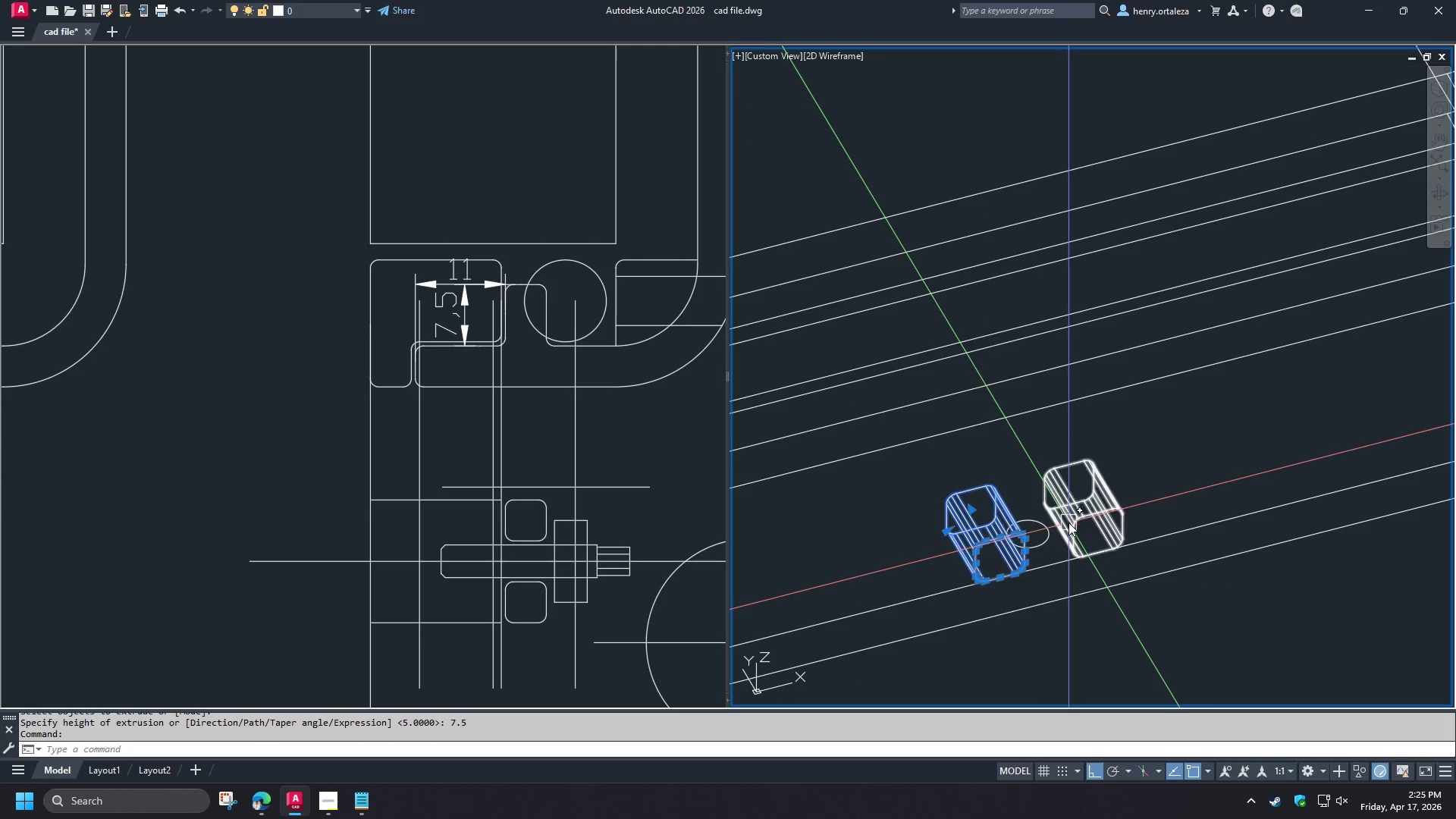 
left_click([1068, 522])
 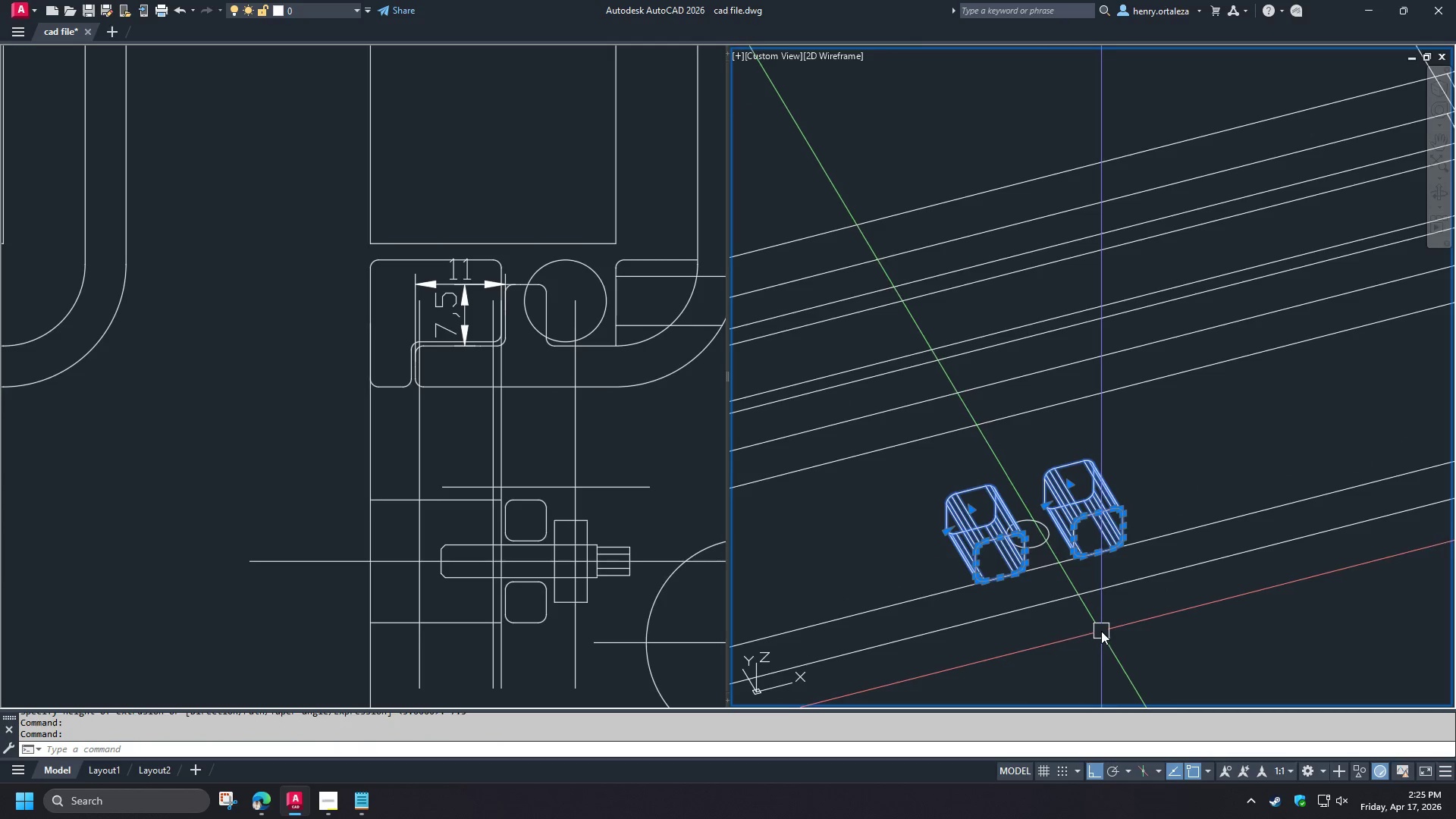 
key(M)
 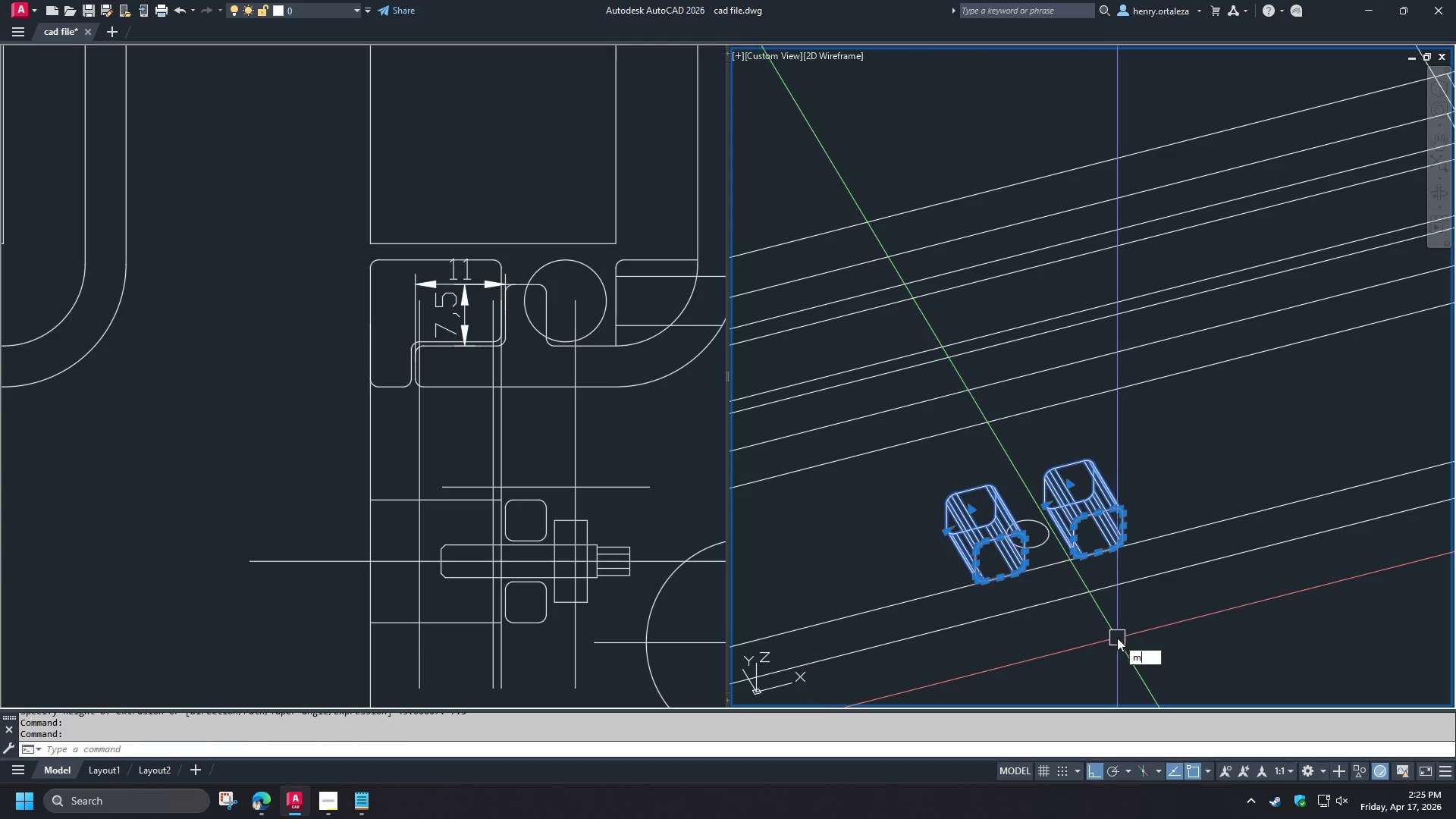 
key(Space)
 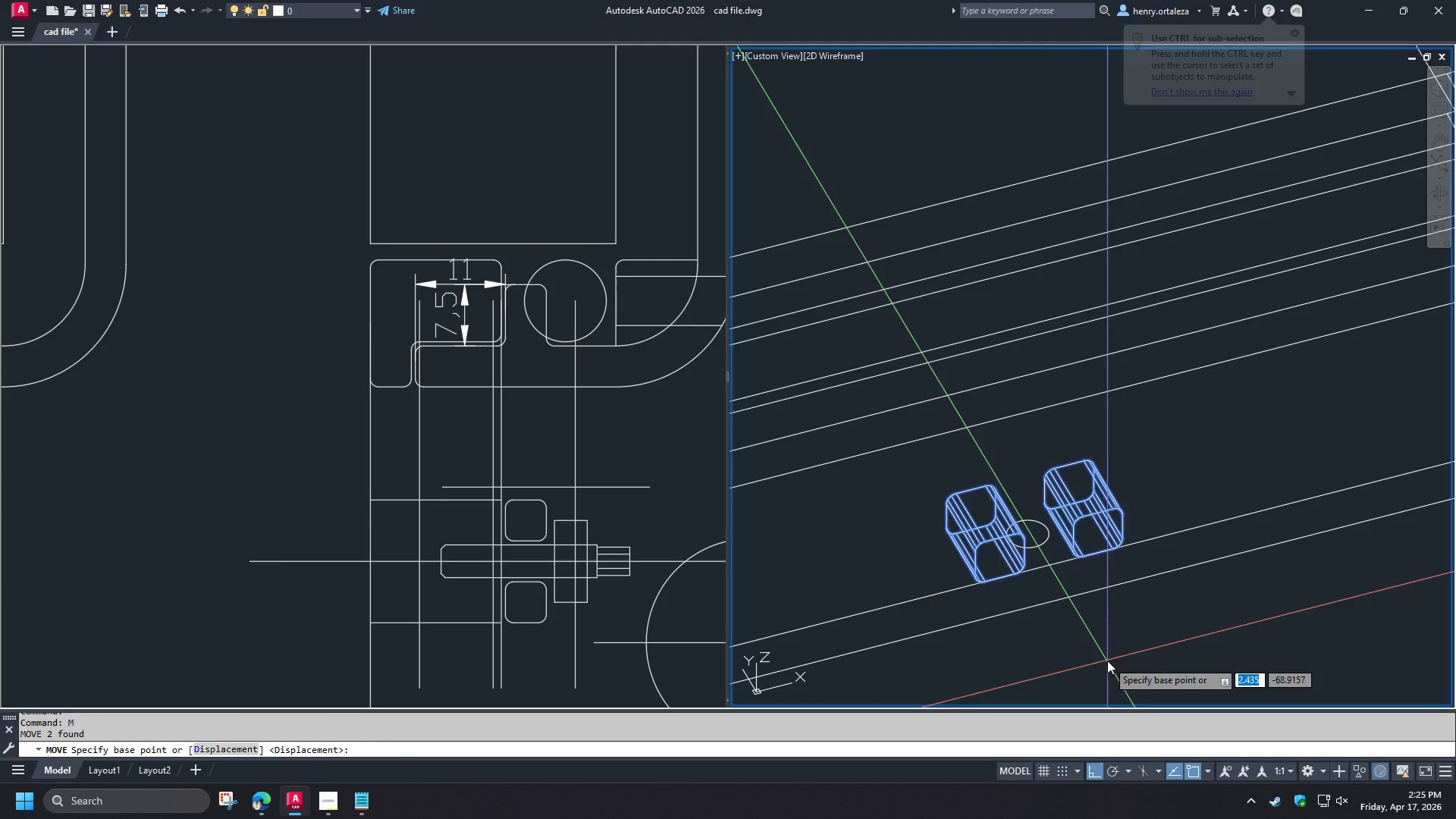 
left_click([1107, 661])
 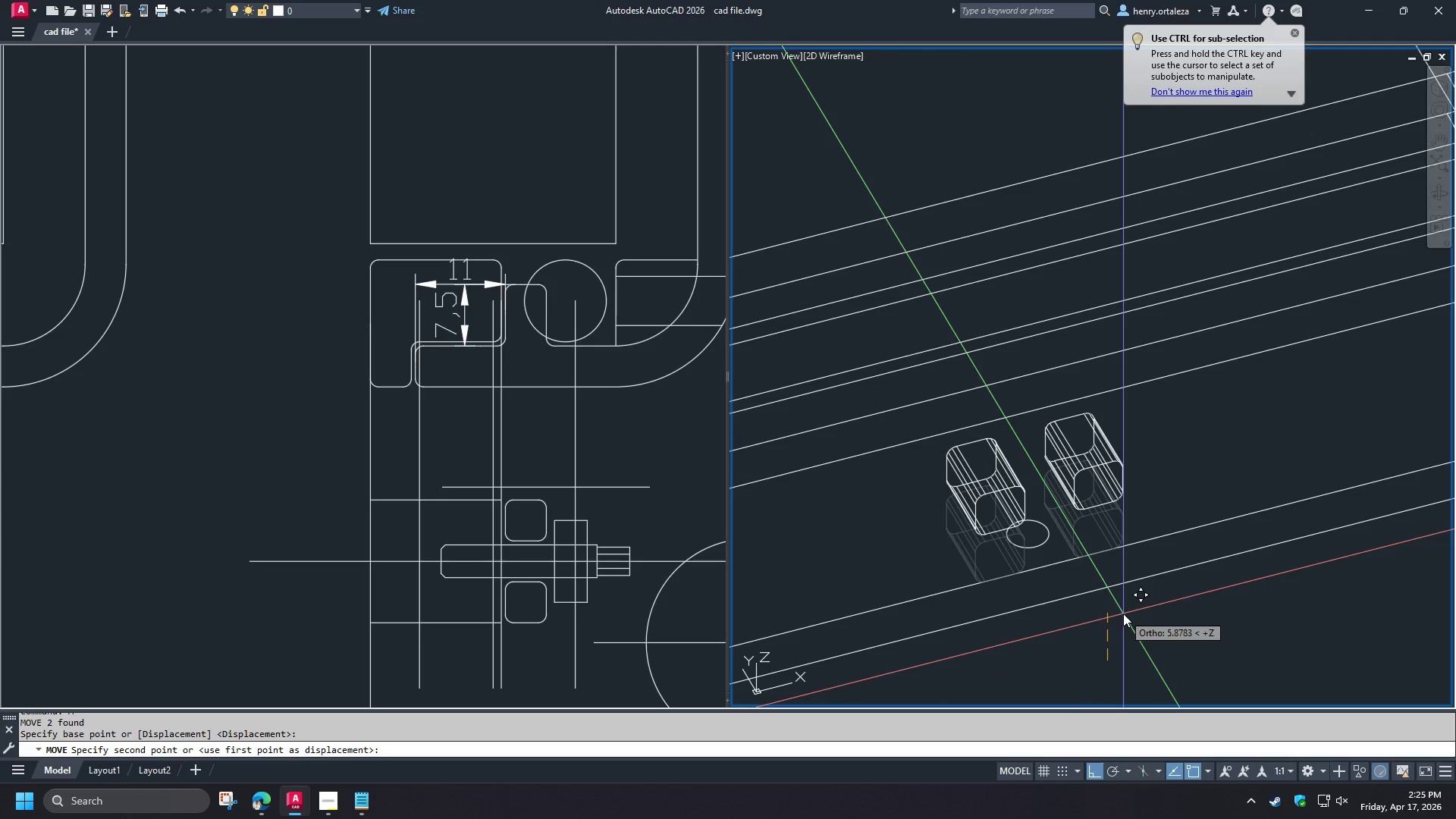 
type(11 )
 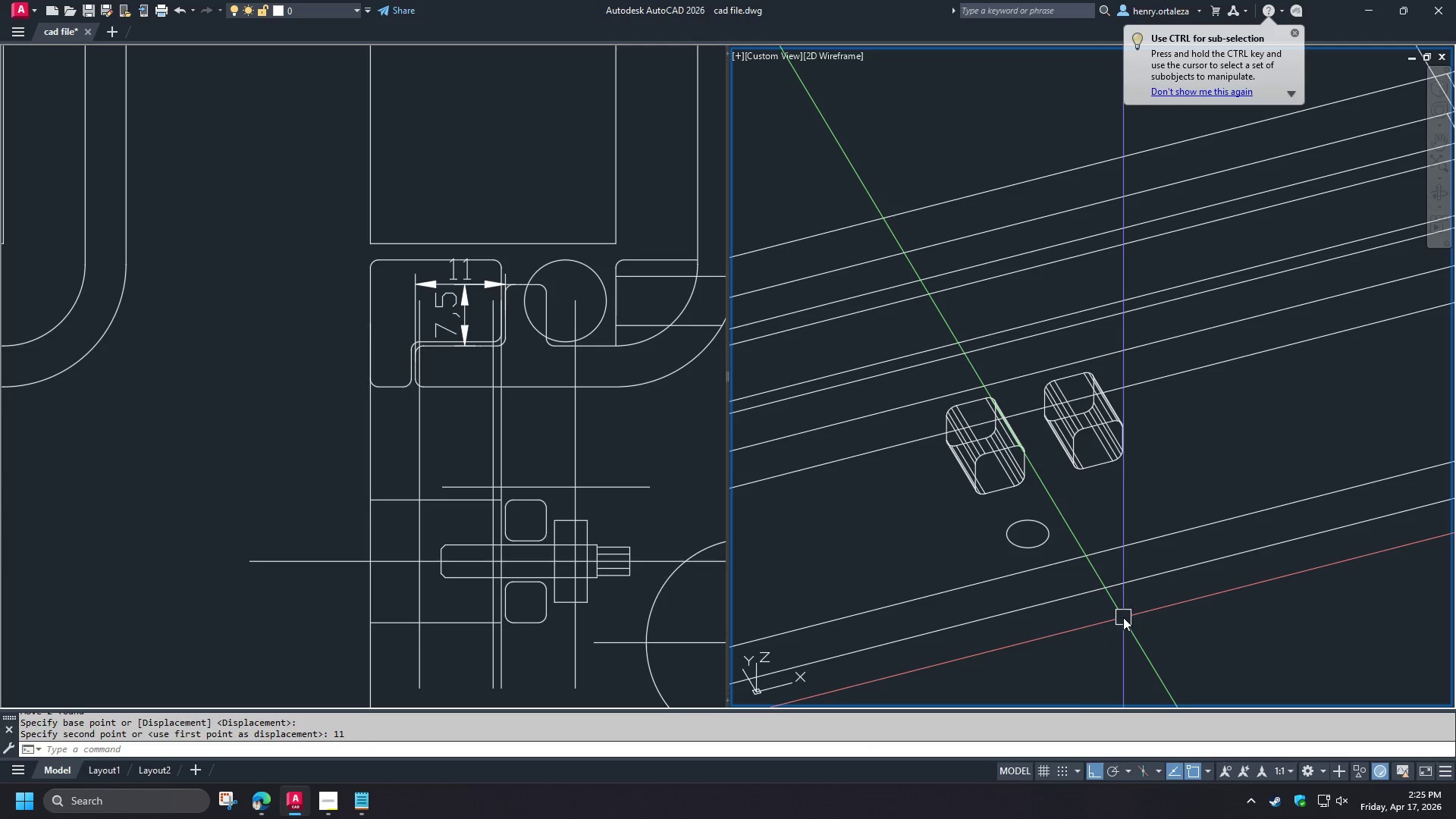 
scroll: coordinate [1131, 625], scroll_direction: down, amount: 1.0
 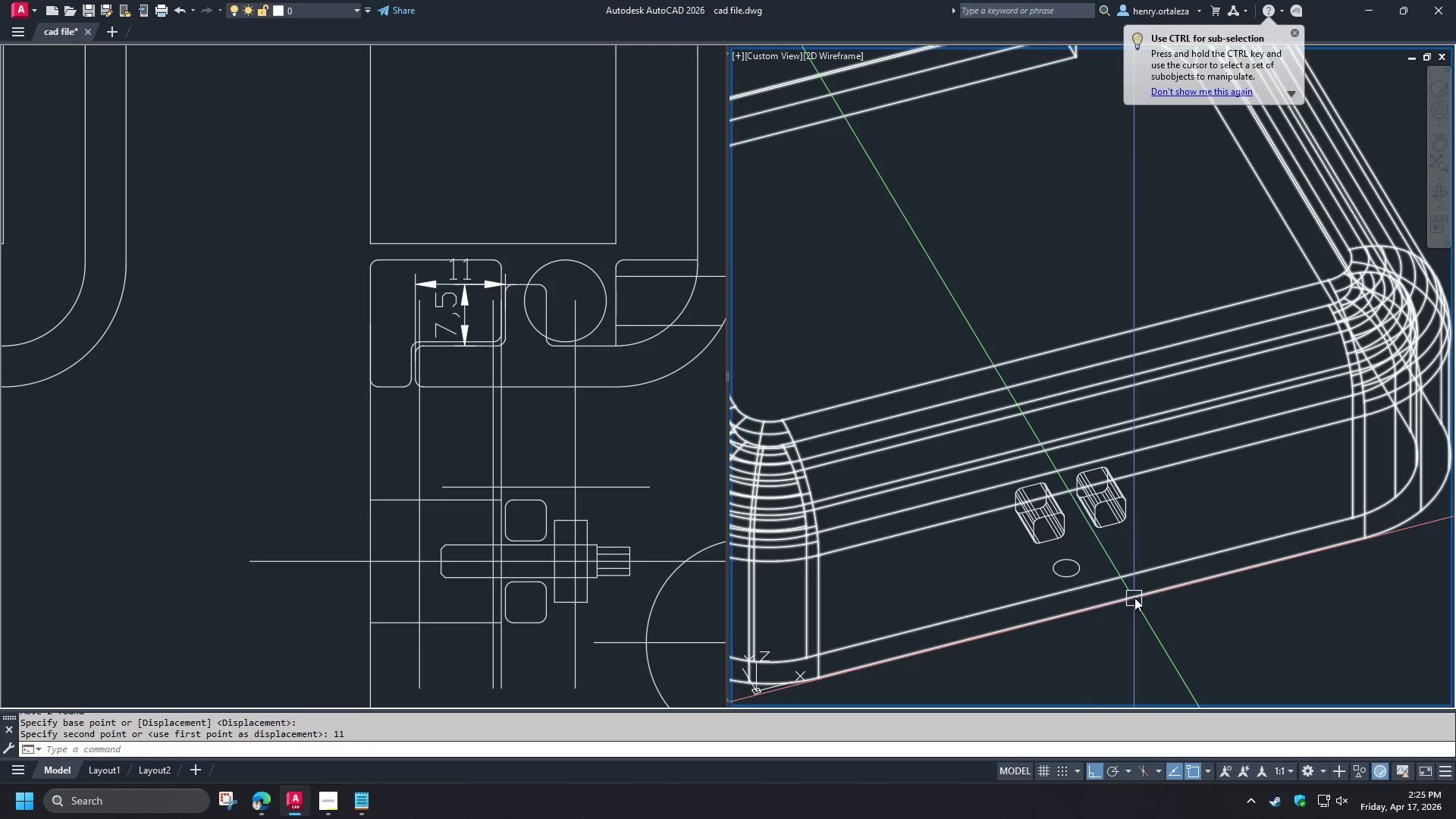 
hold_key(key=ShiftLeft, duration=1.5)
 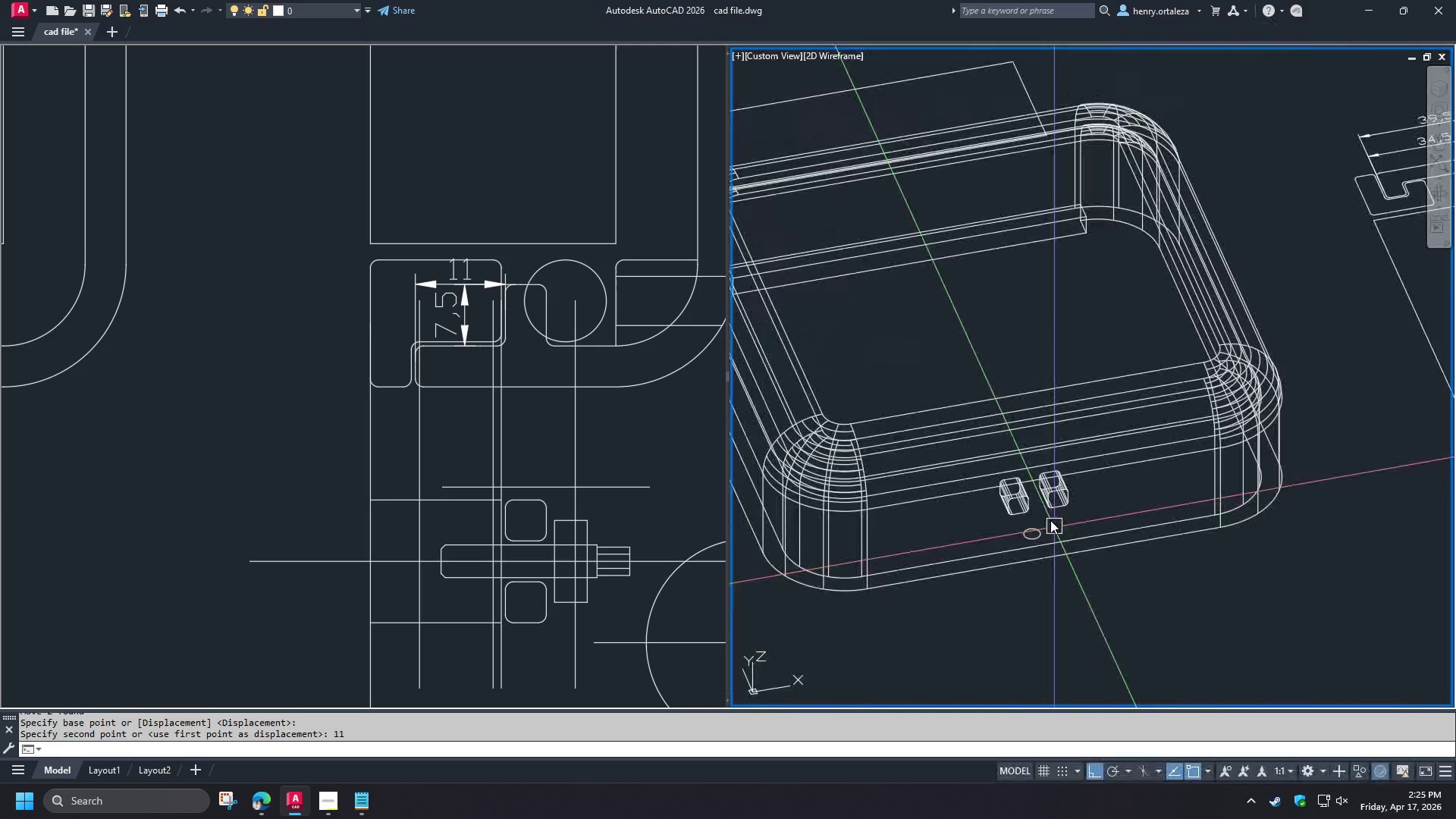 
scroll: coordinate [1102, 555], scroll_direction: down, amount: 1.0
 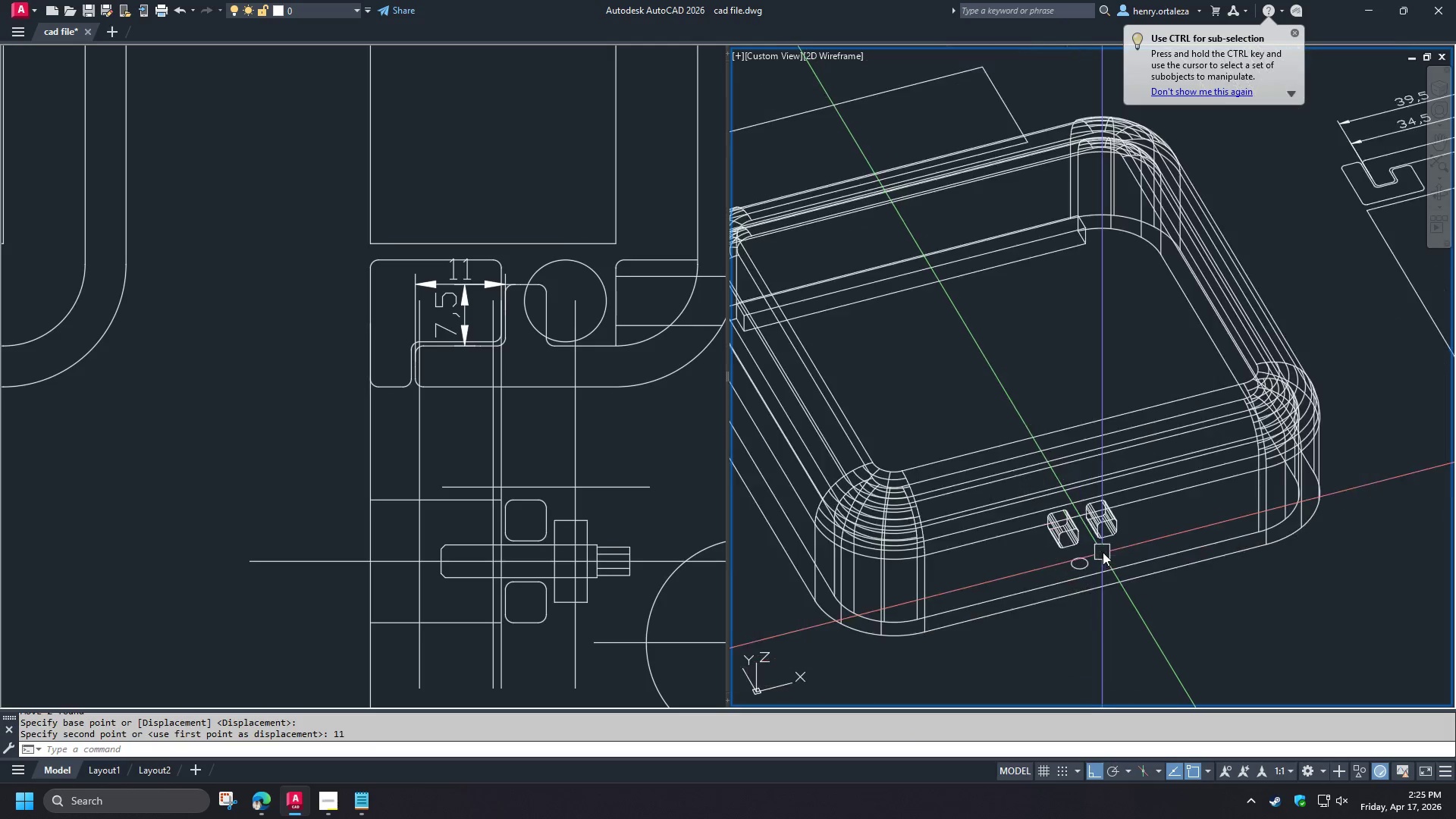 
hold_key(key=ShiftLeft, duration=0.45)
 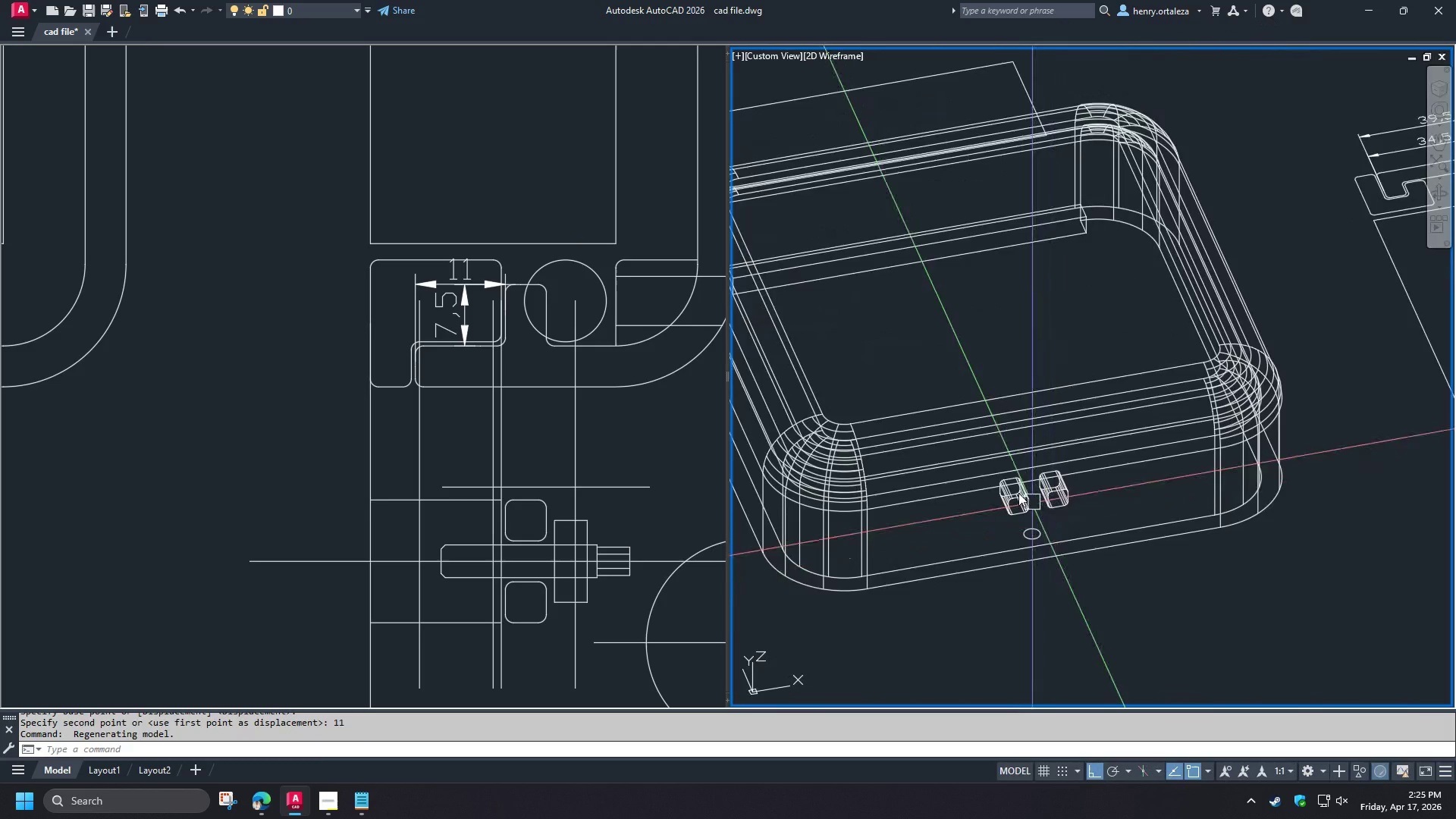 
scroll: coordinate [984, 453], scroll_direction: up, amount: 4.0
 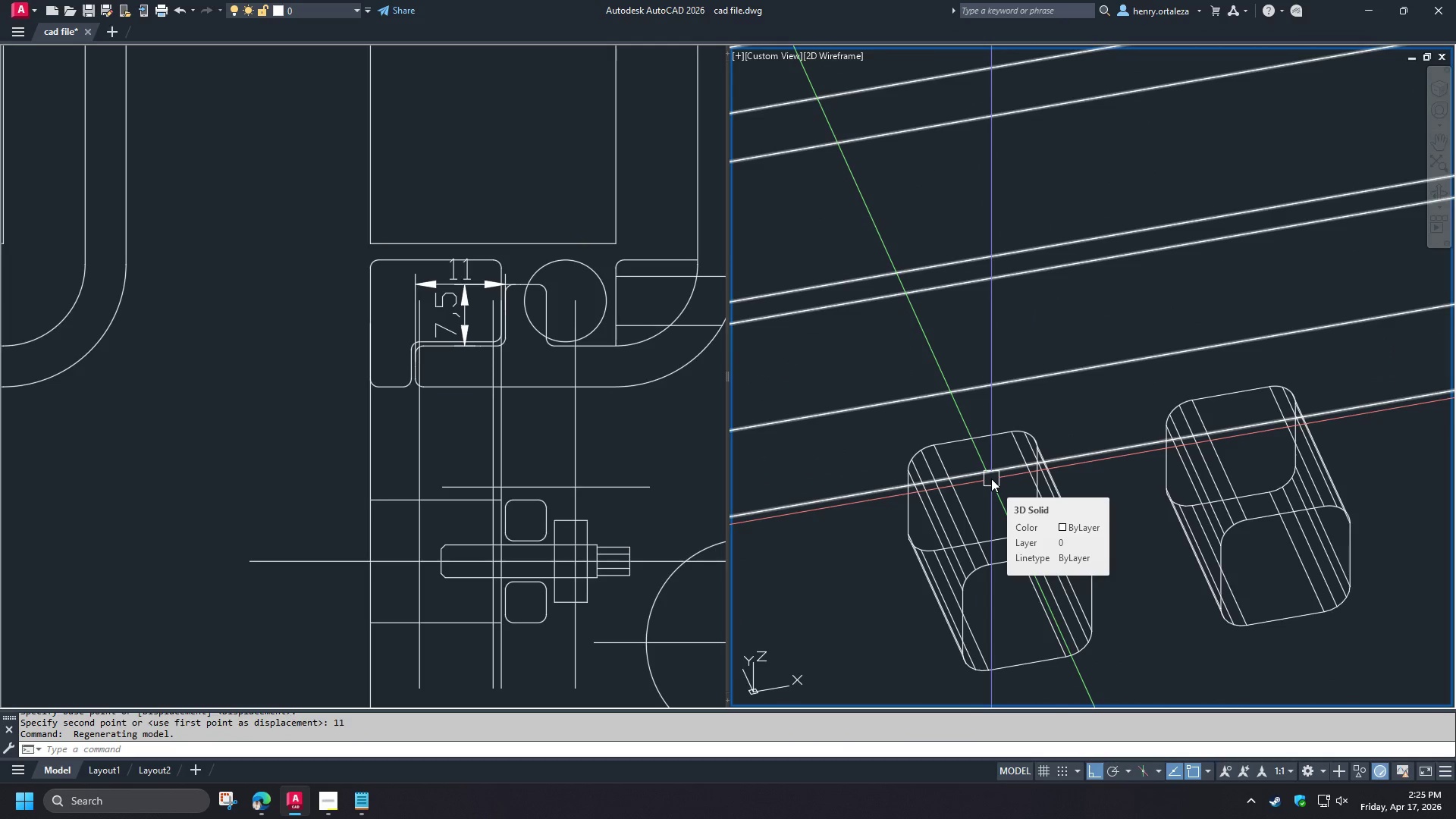 
type(fil)
 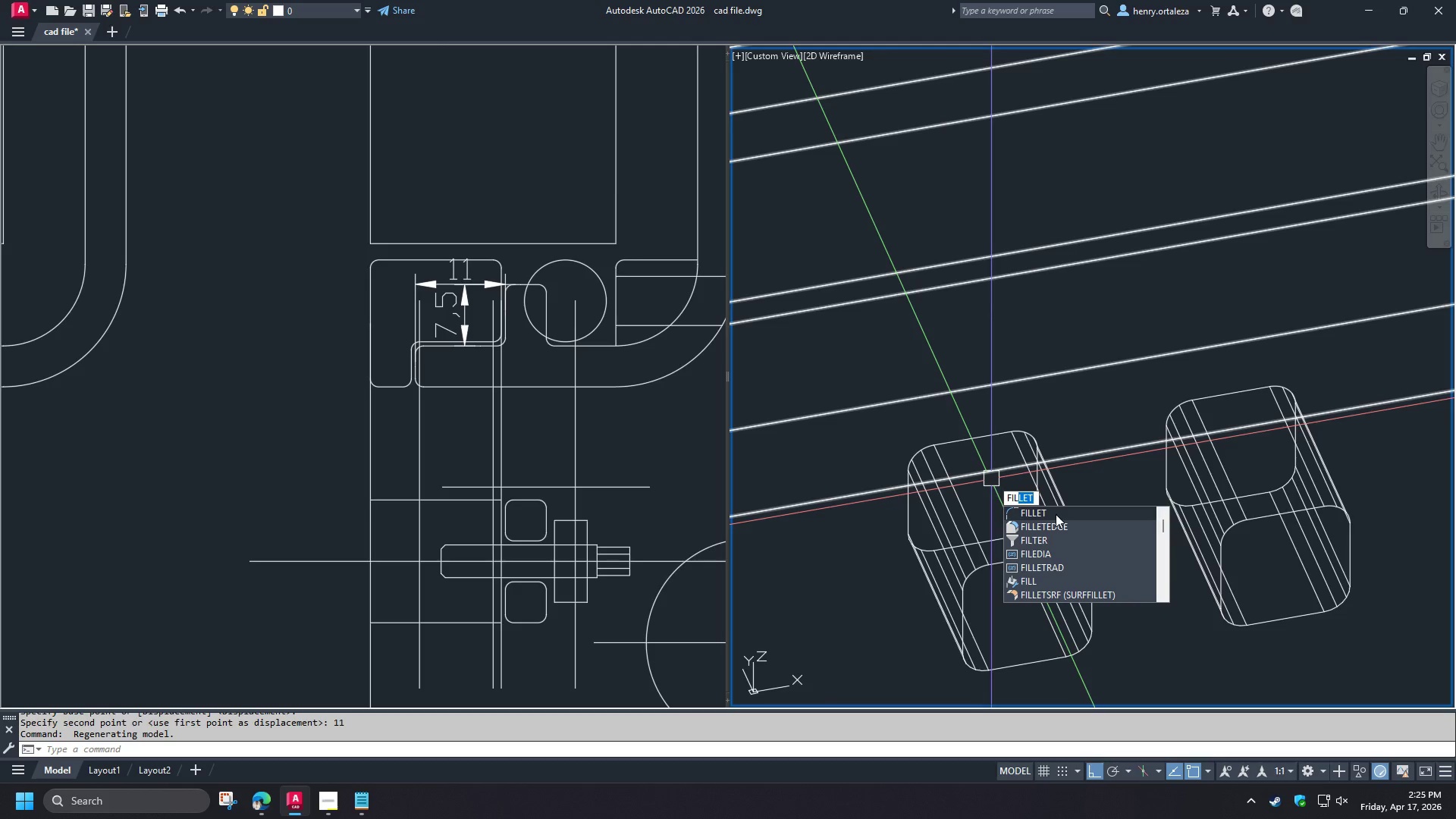 
left_click([1056, 525])
 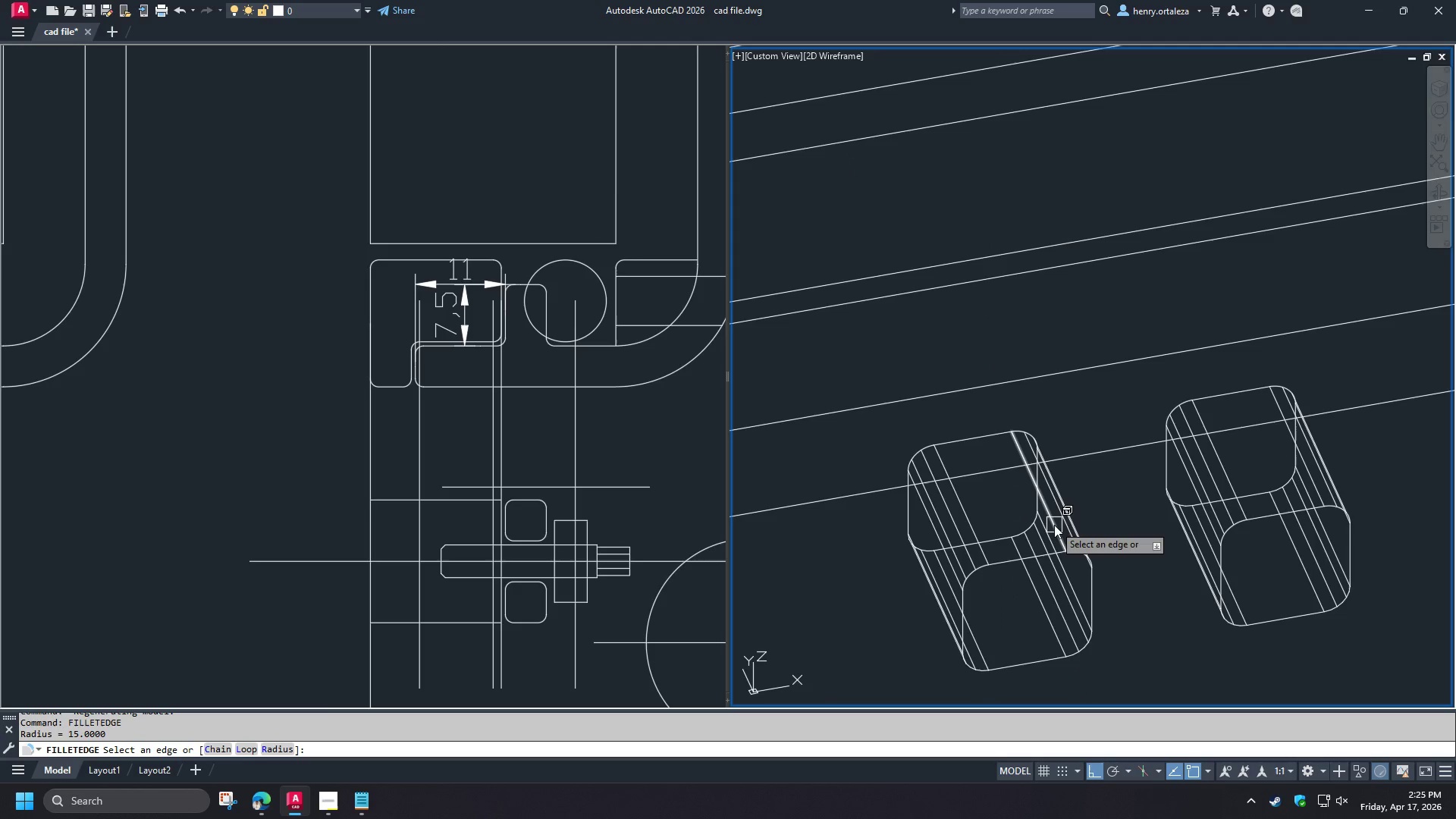 
key(R)
 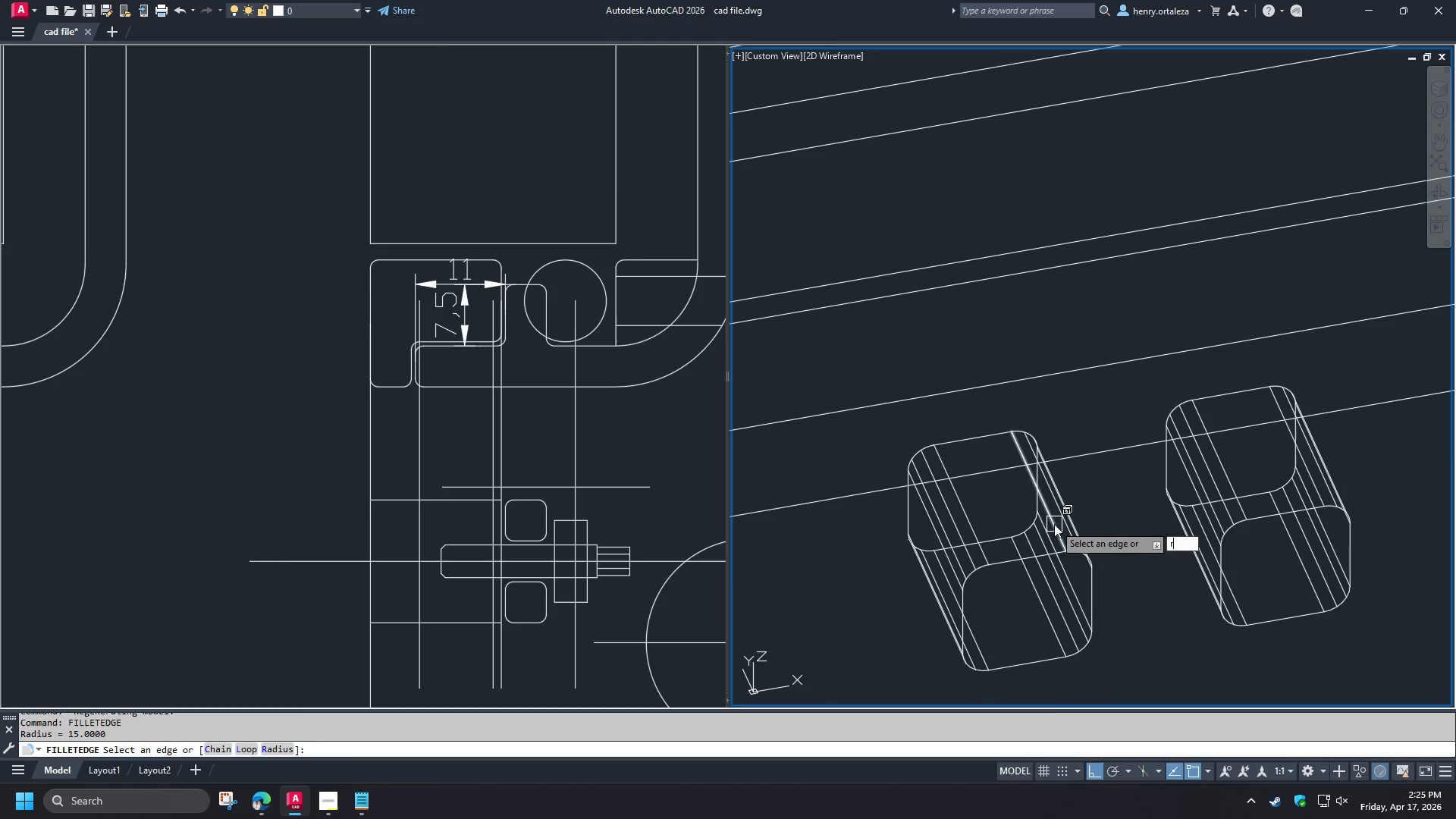 
key(Space)
 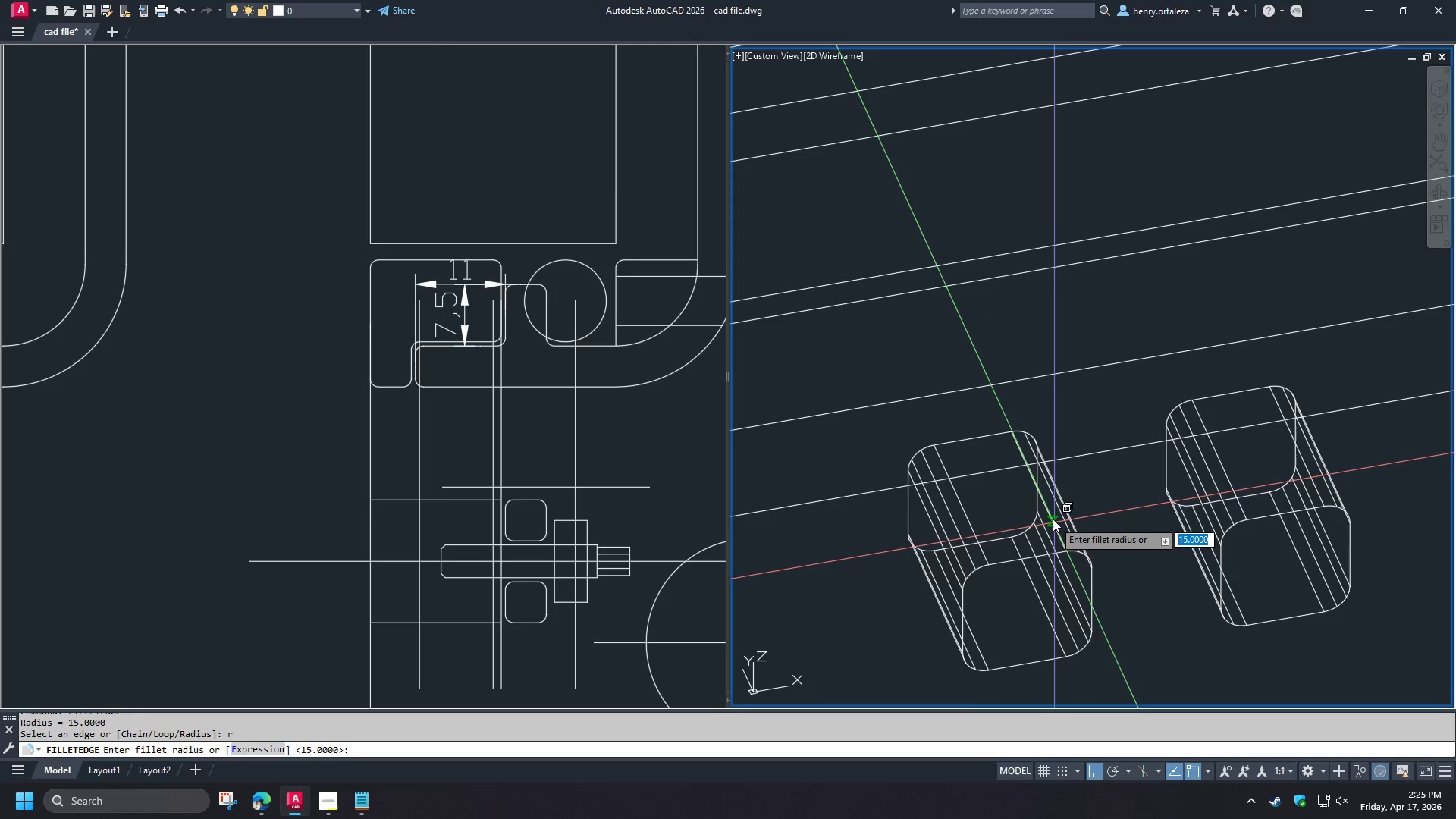 
key(1)
 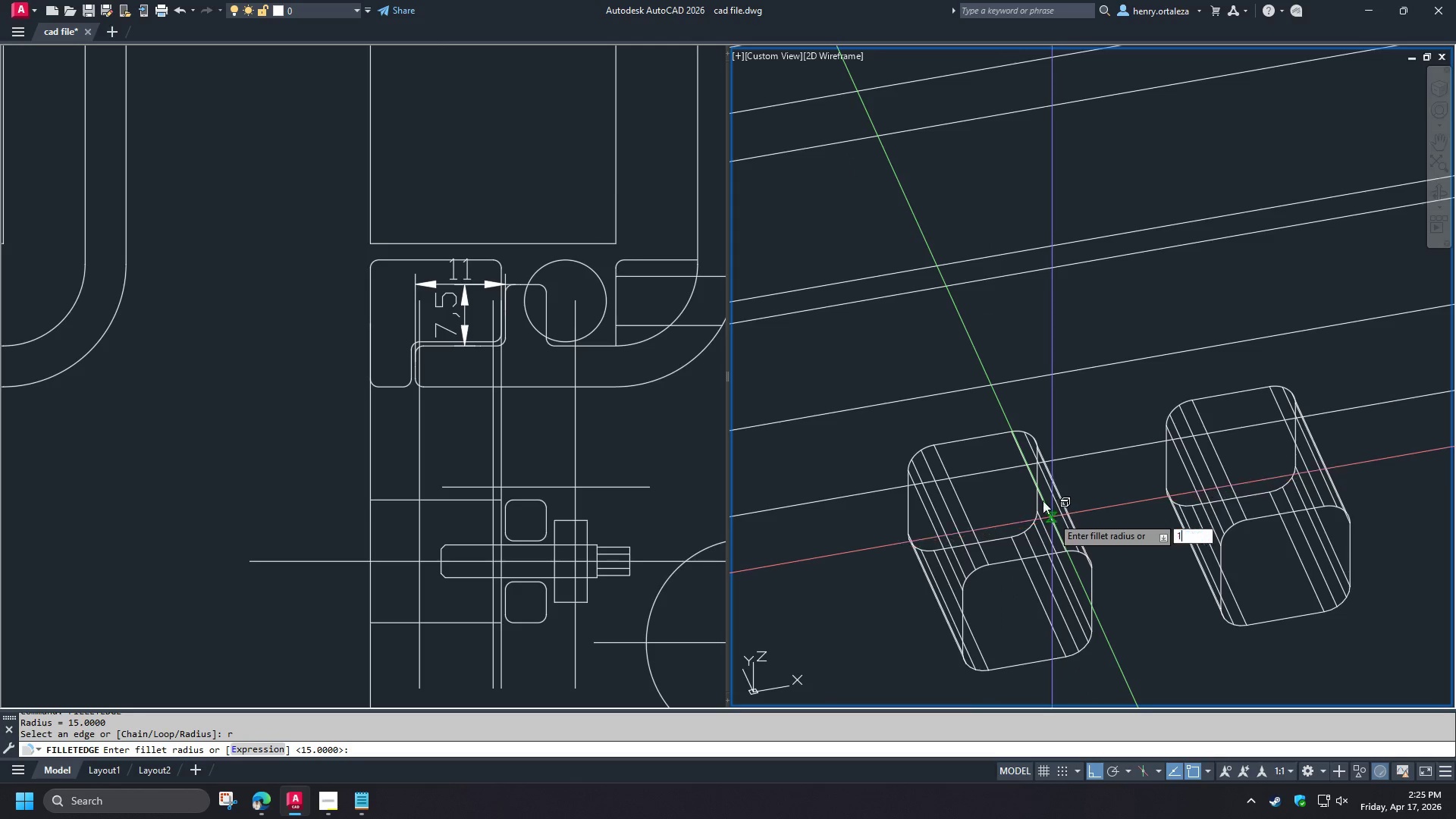 
key(Space)
 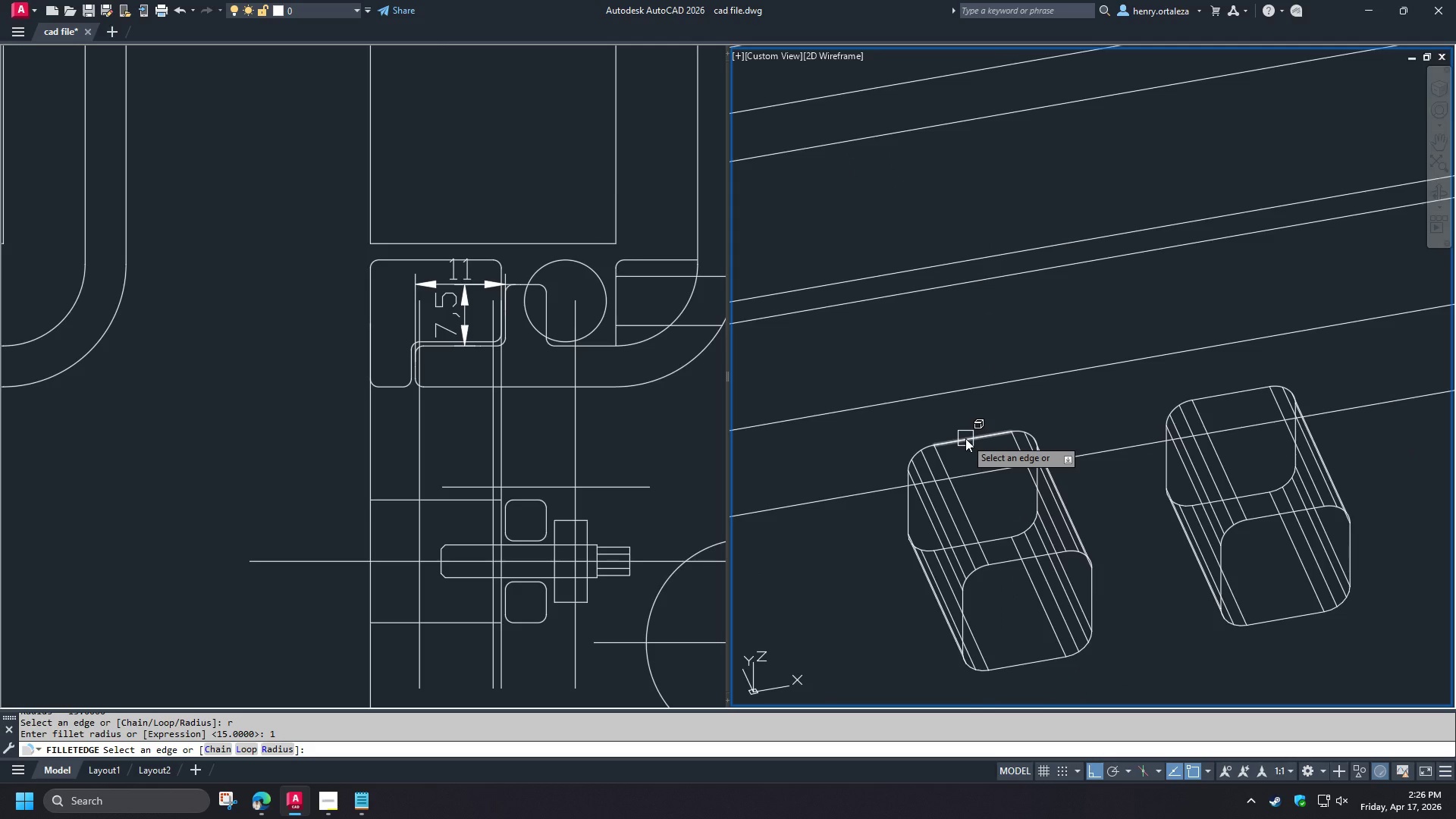 
key(C)
 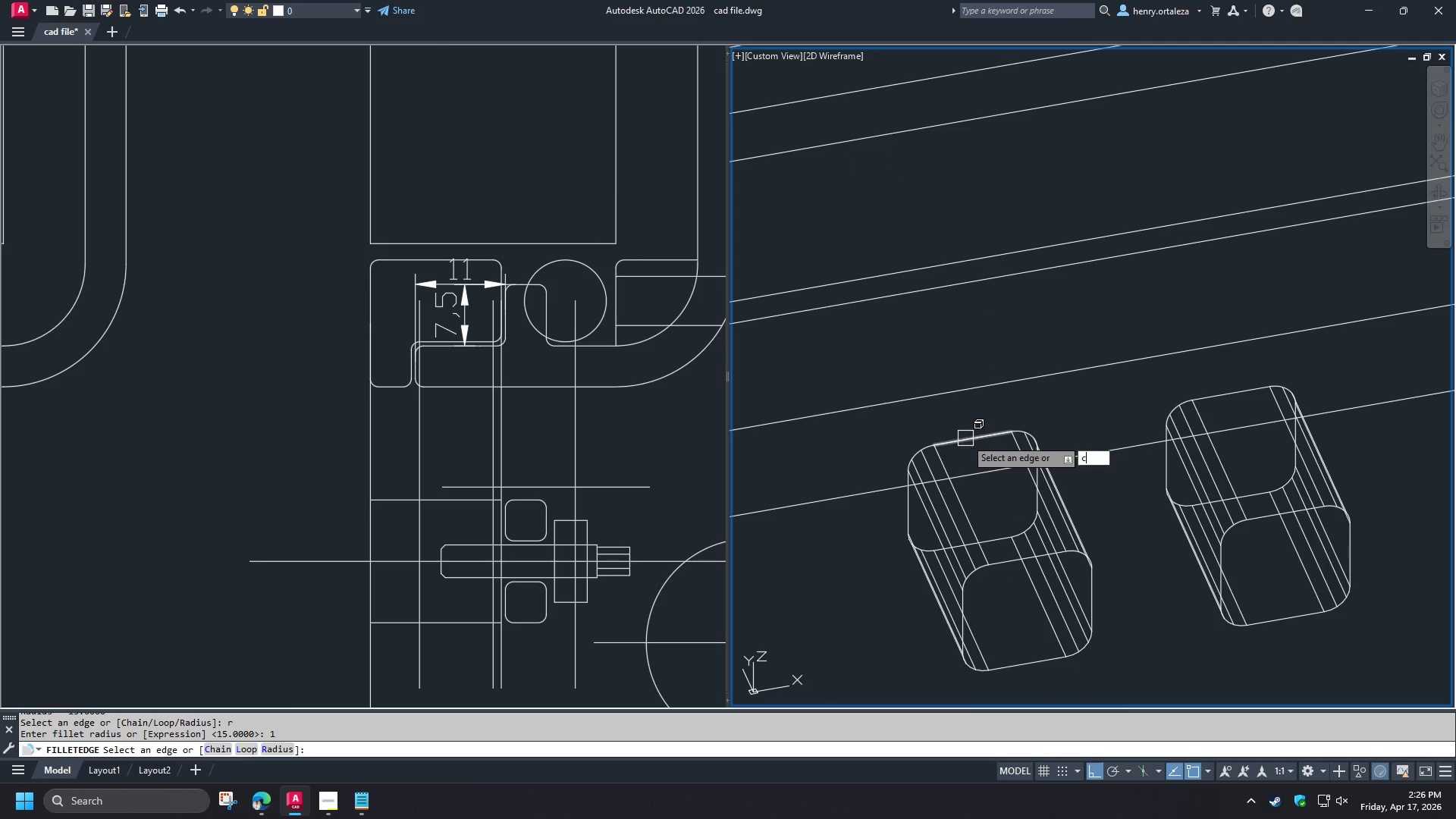 
key(Space)
 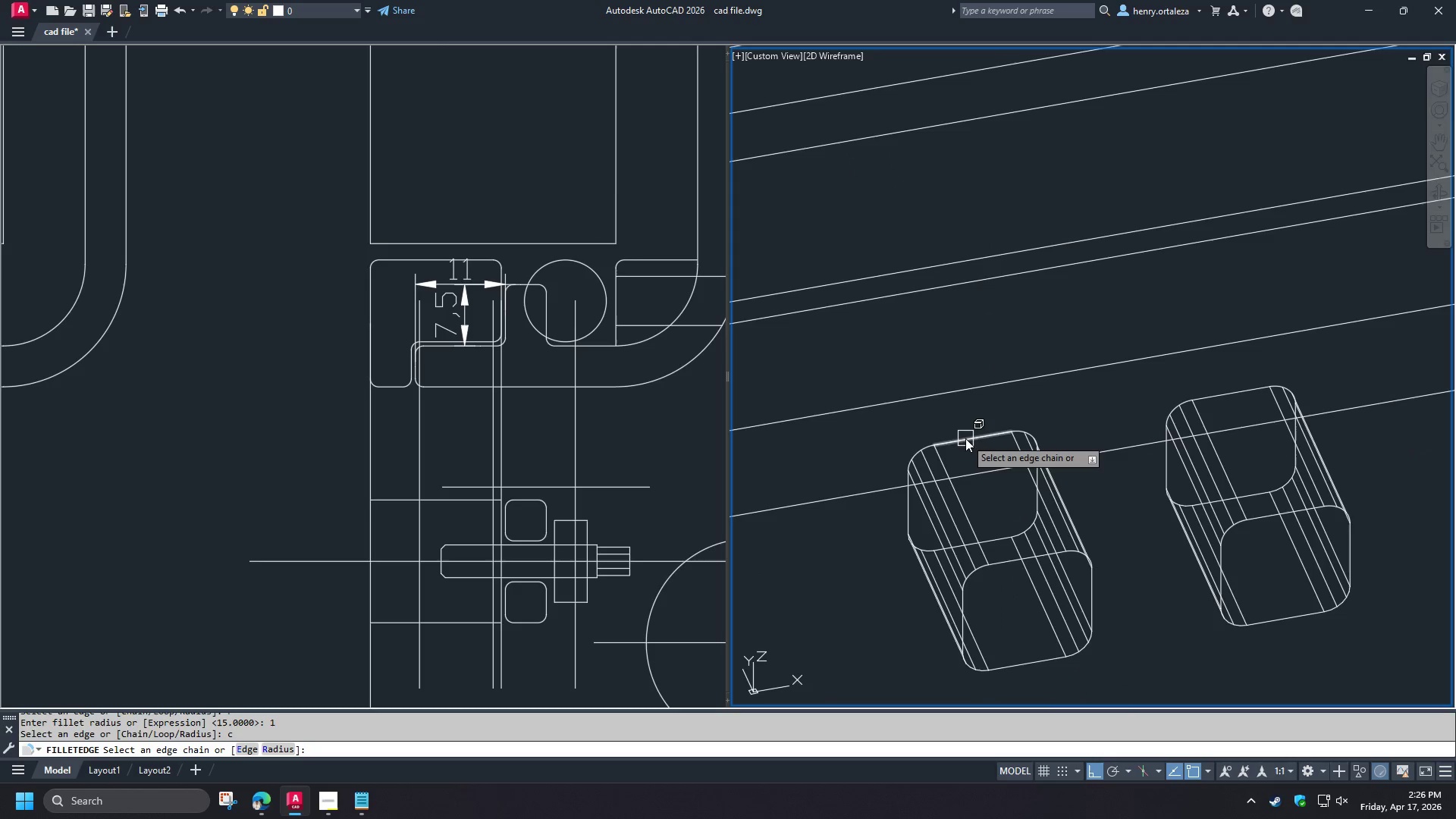 
left_click([965, 438])
 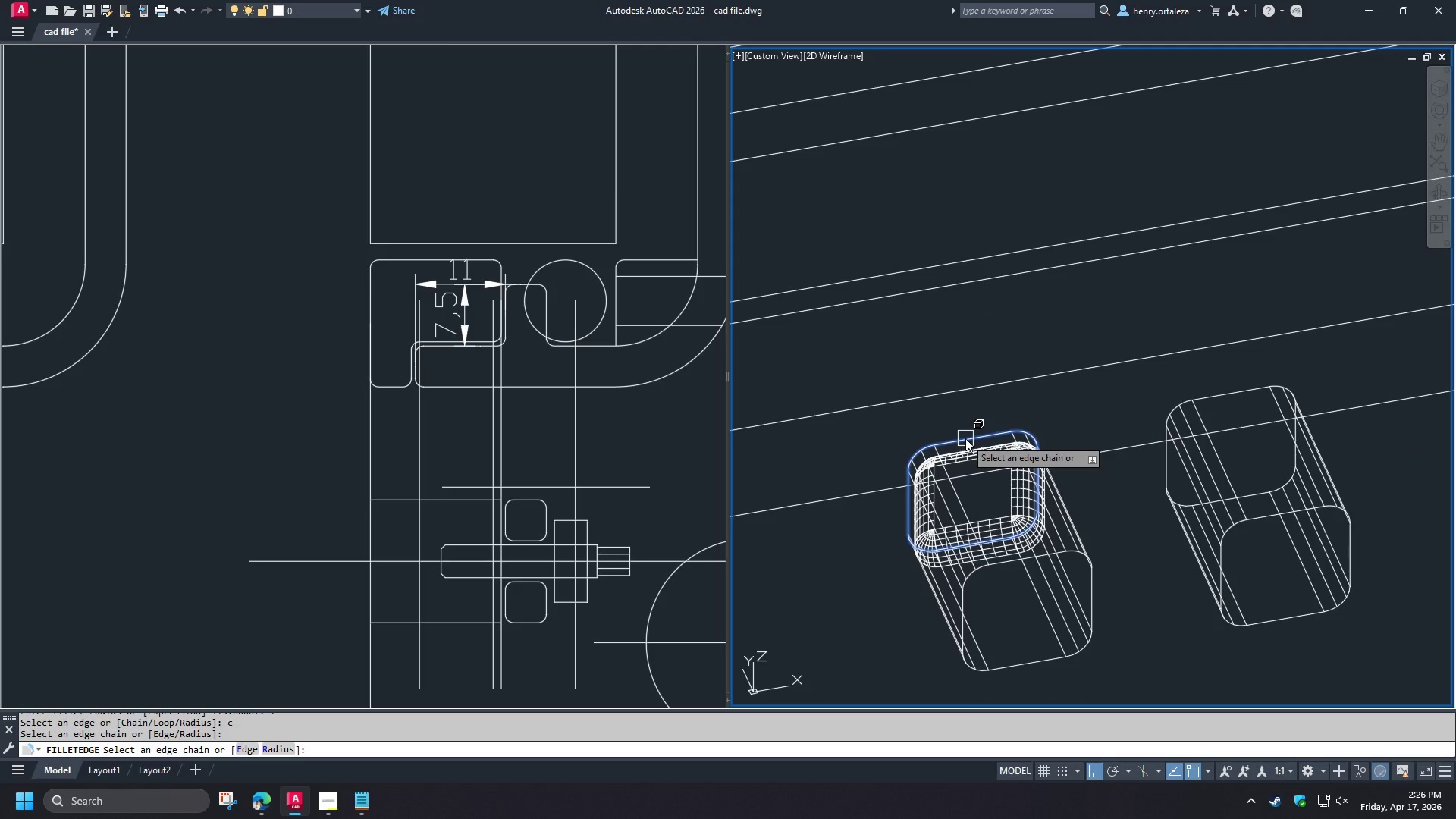 
key(Space)
 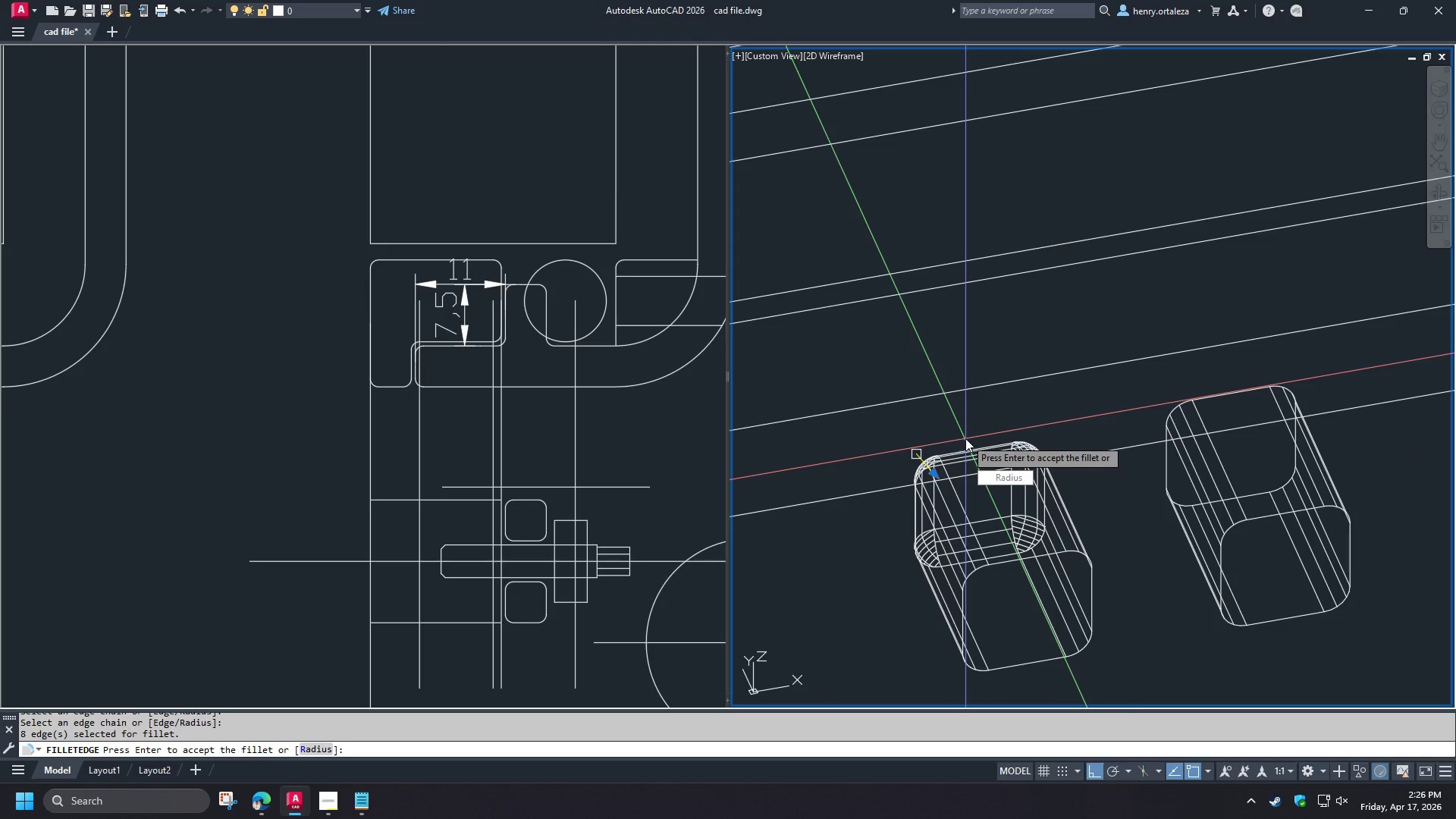 
key(Space)
 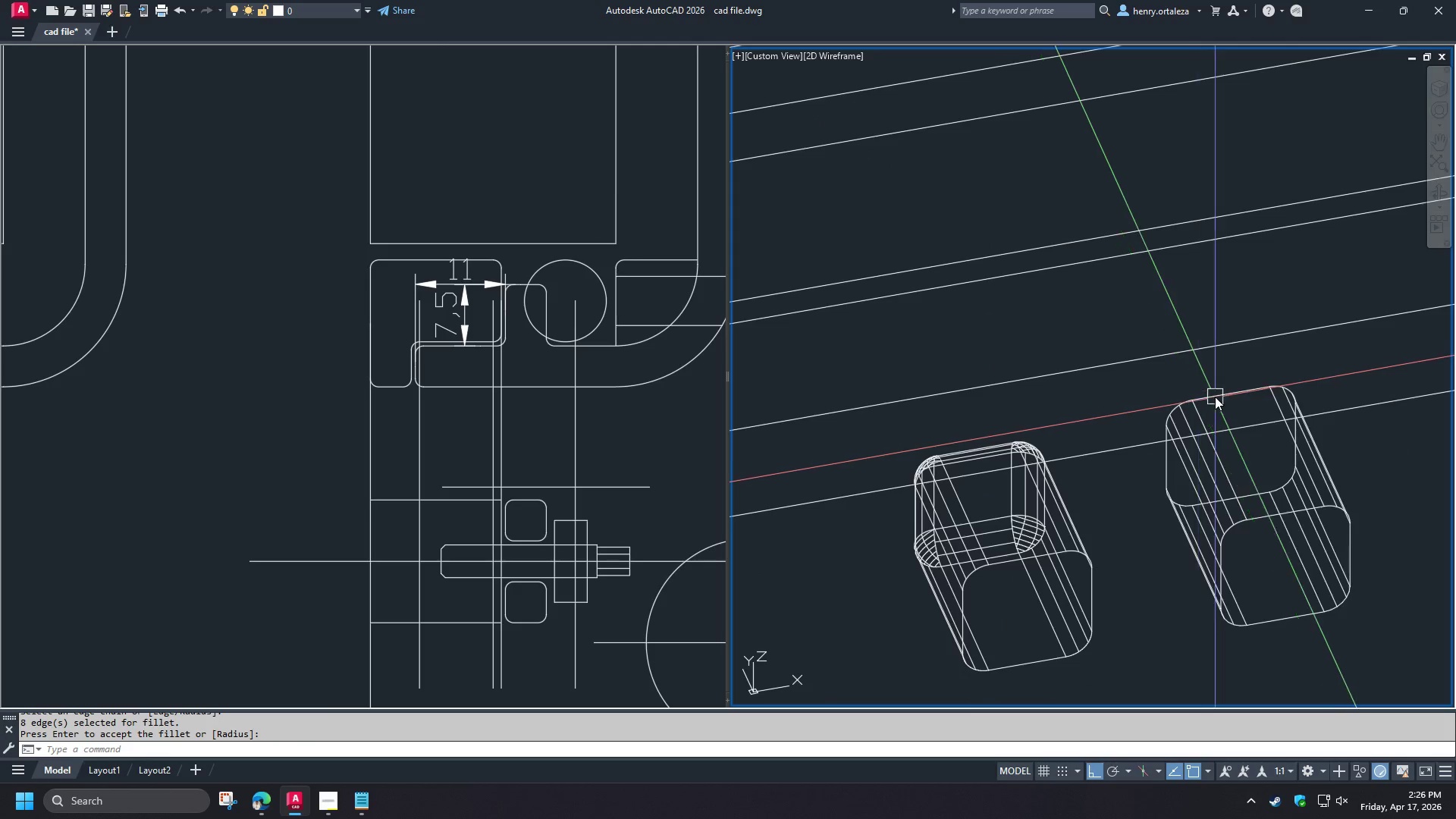 
key(Space)
 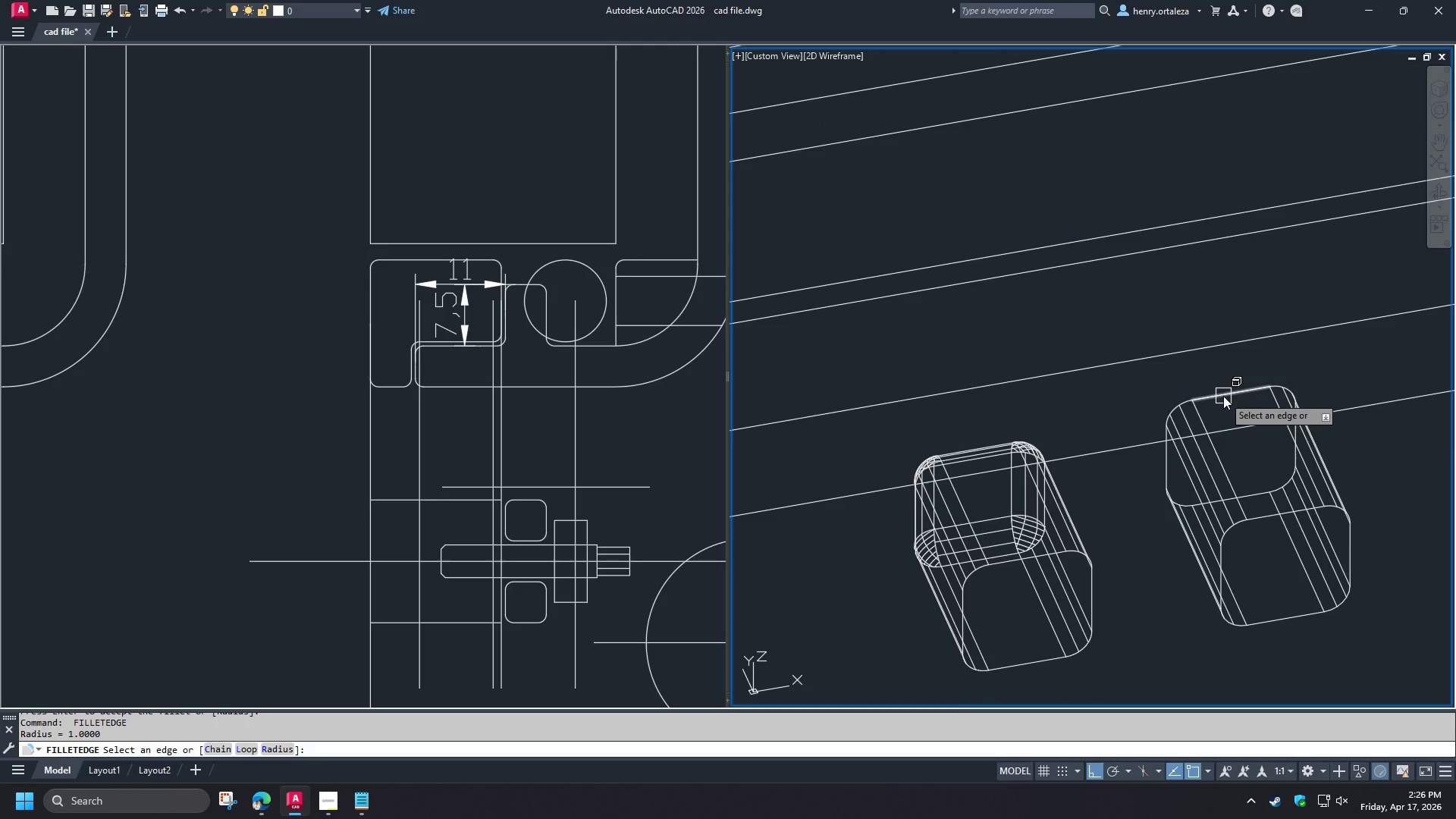 
key(C)
 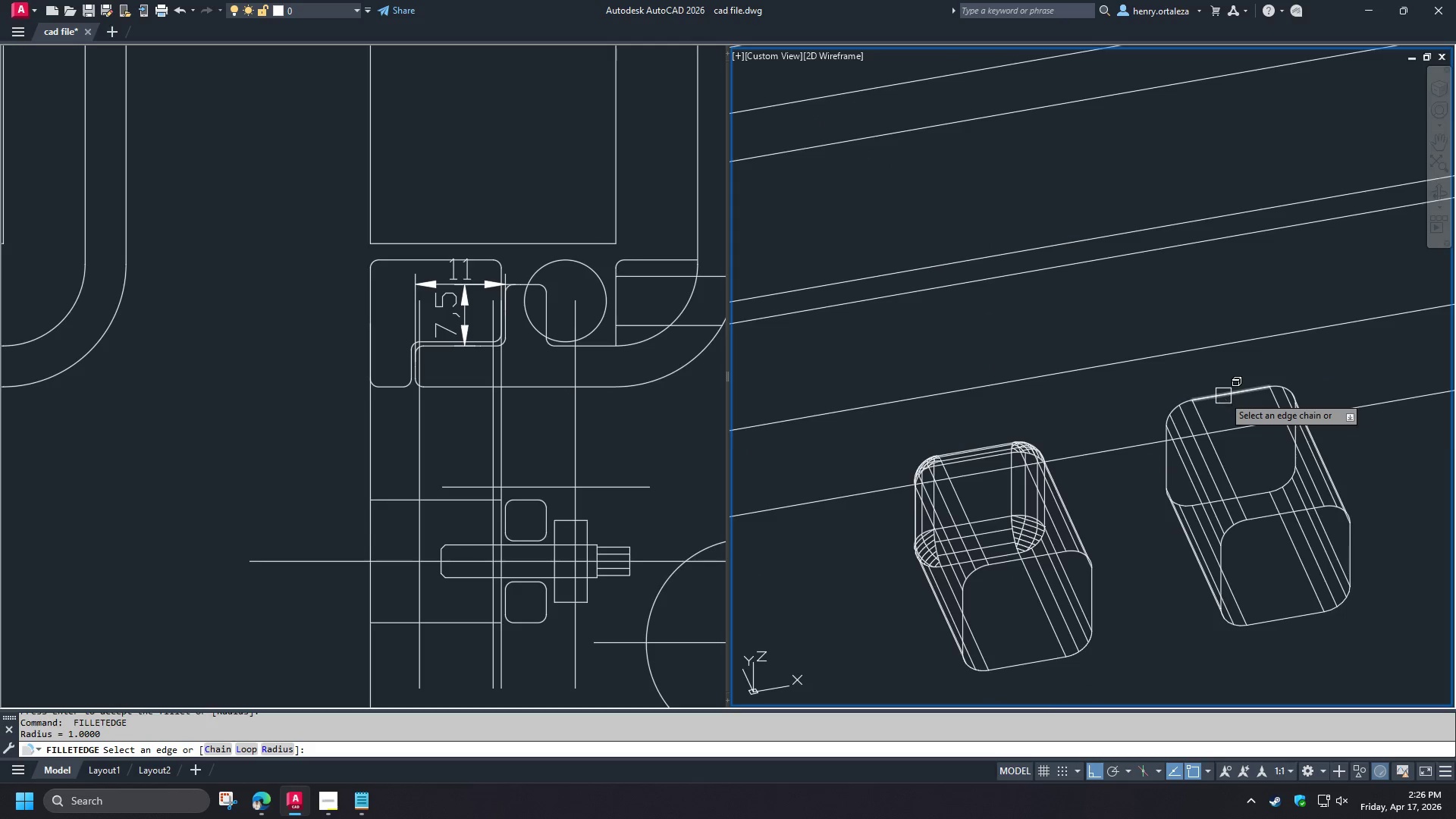 
key(Space)
 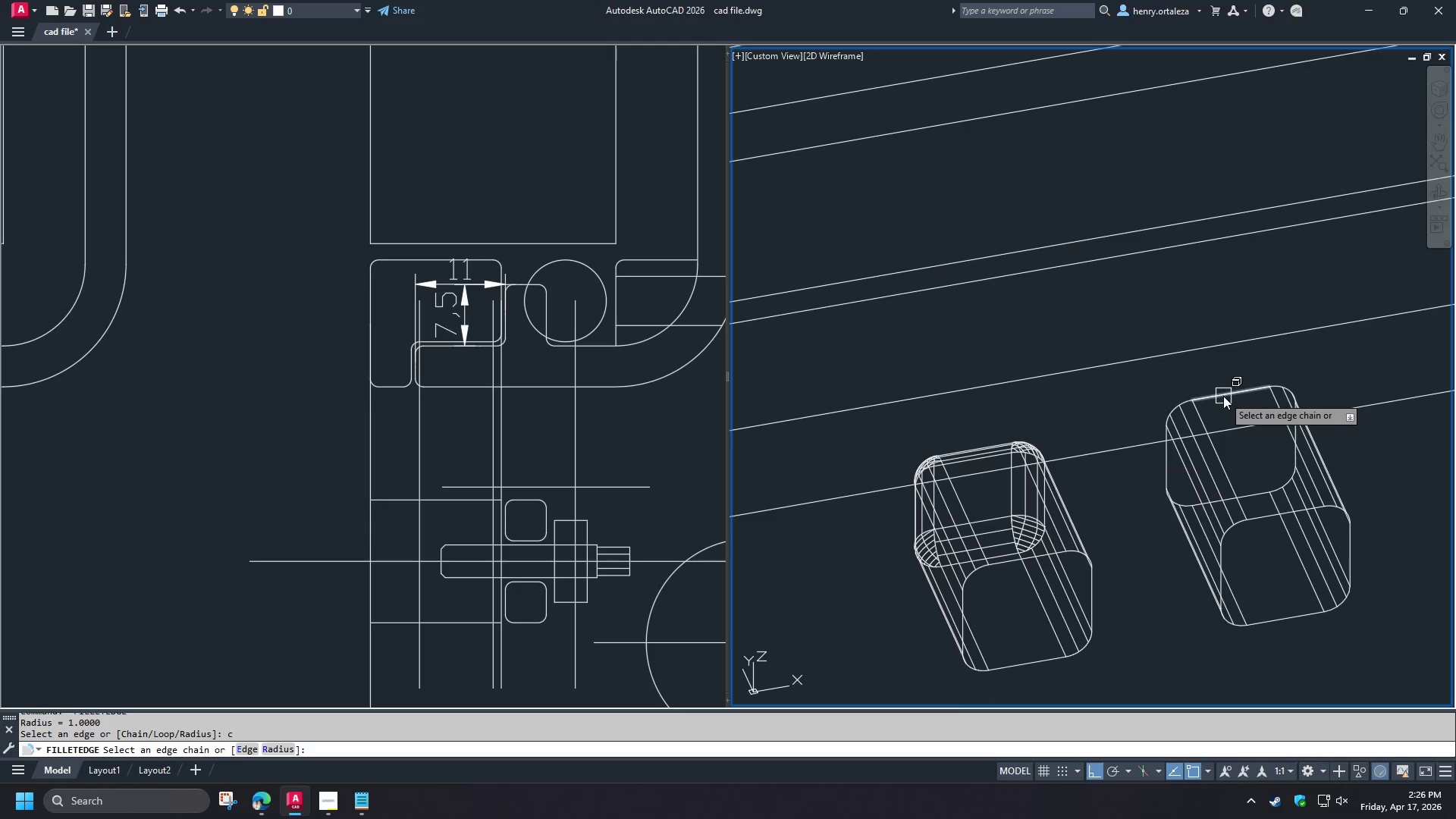 
left_click([1223, 396])
 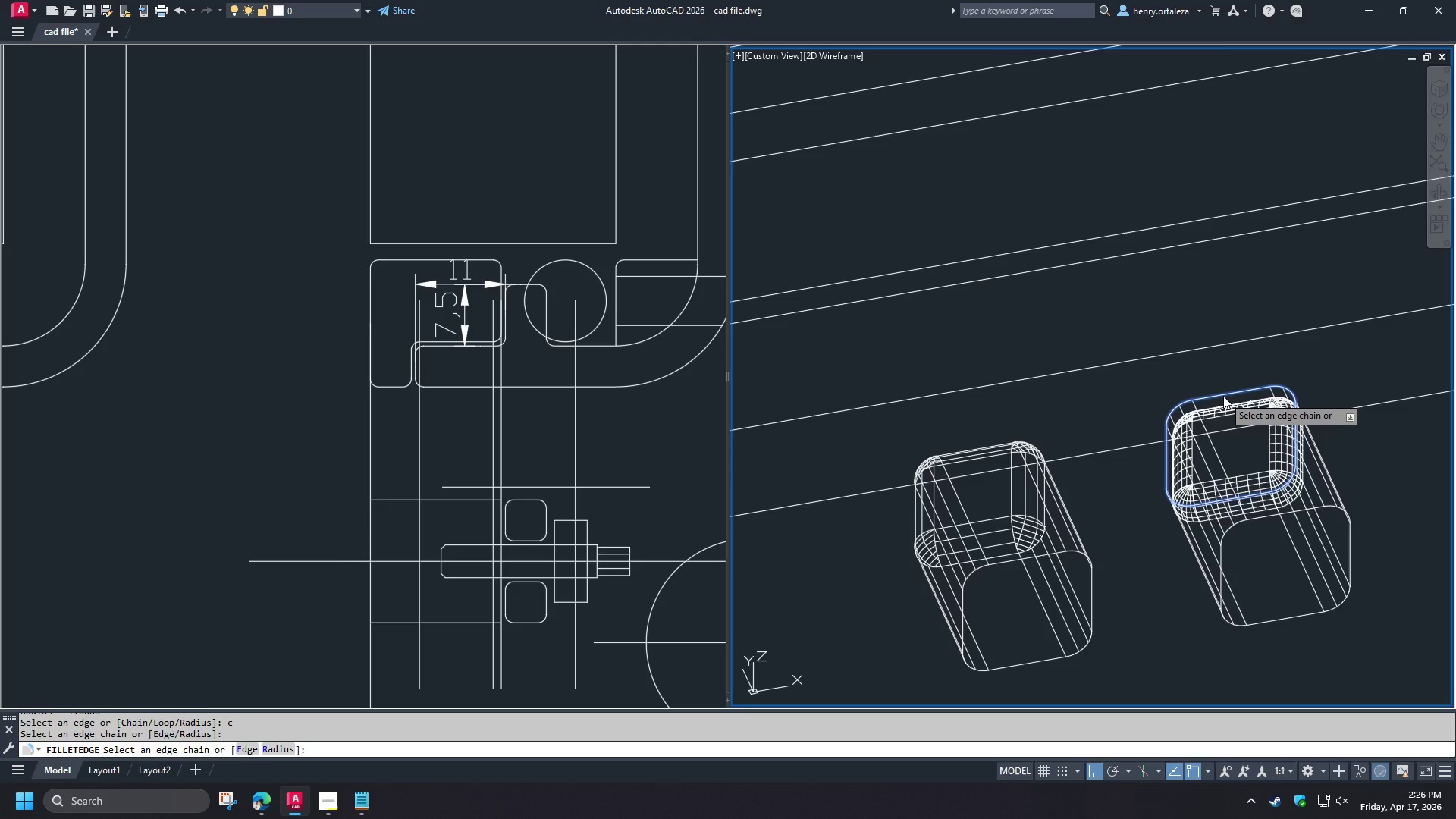 
key(Space)
 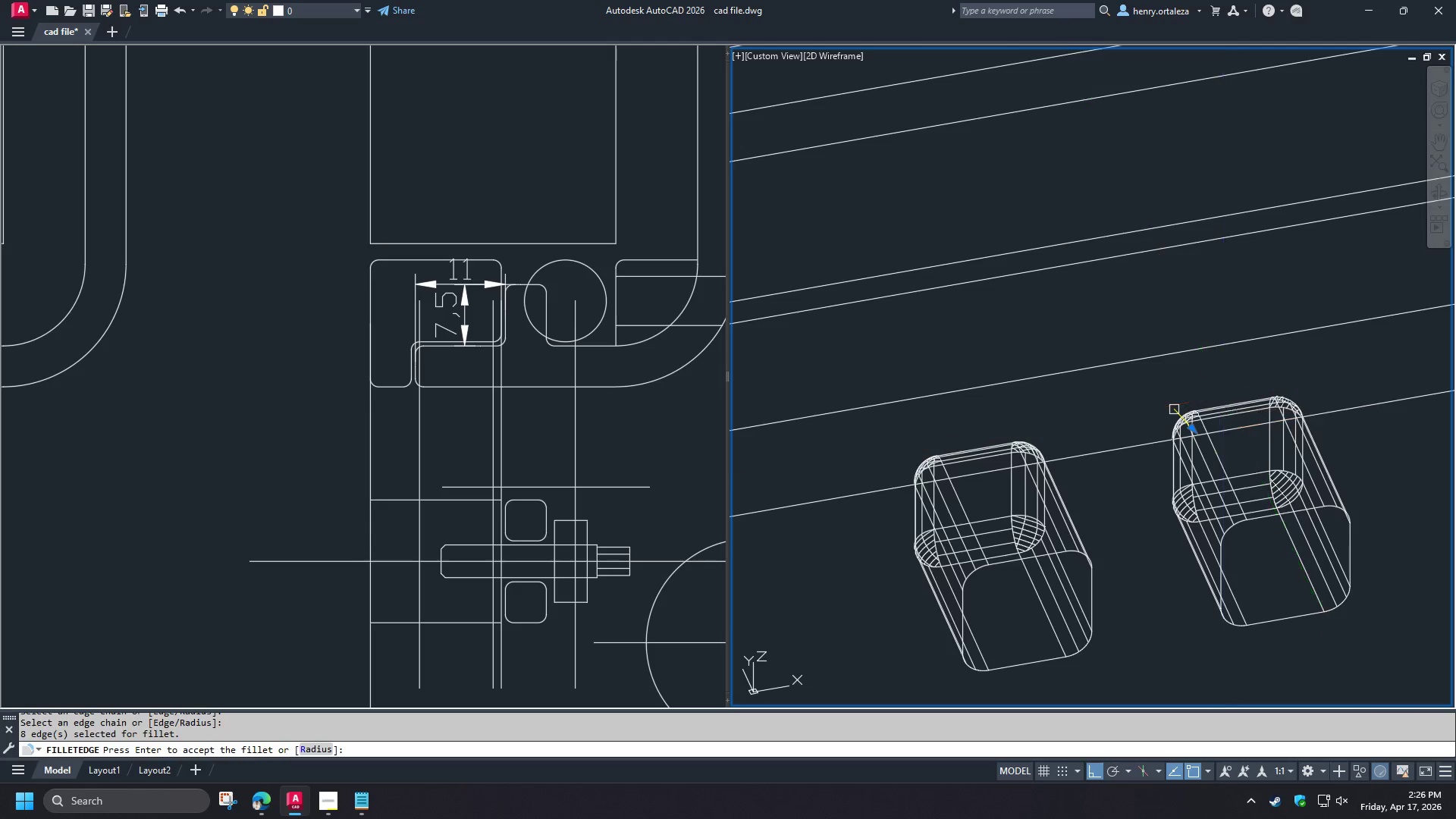 
key(Space)
 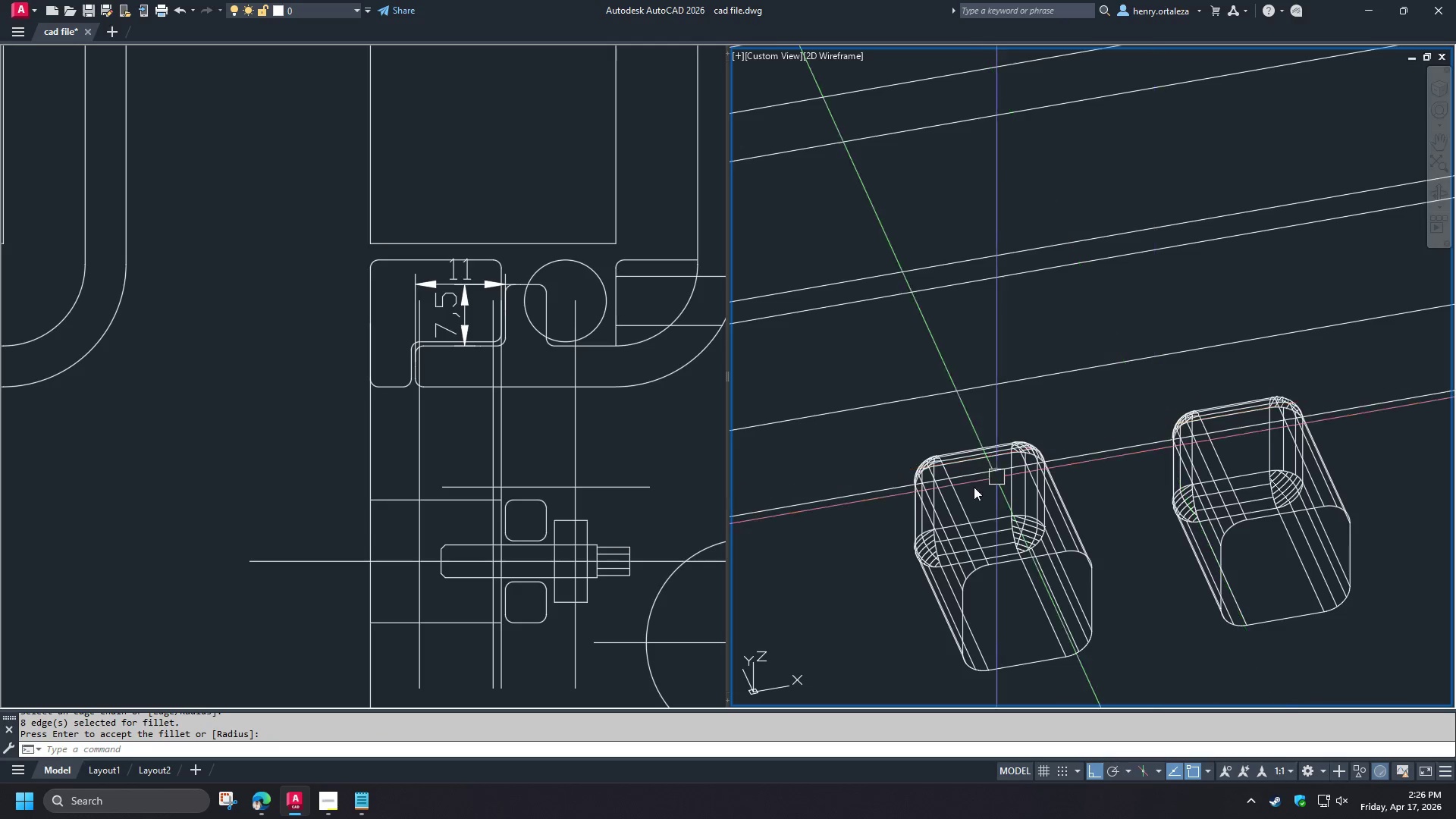 
scroll: coordinate [979, 489], scroll_direction: down, amount: 3.0
 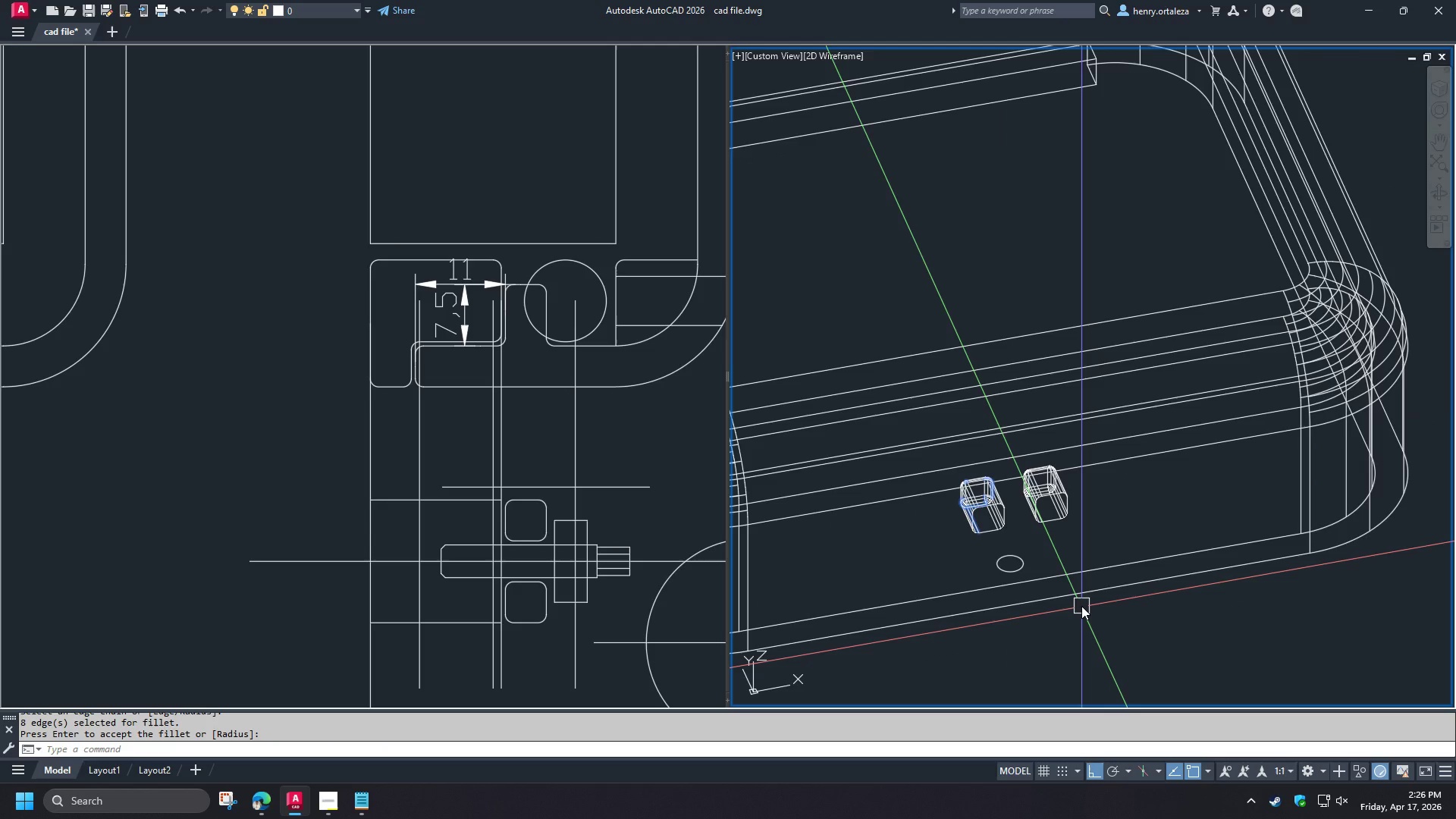 
type(uni )
 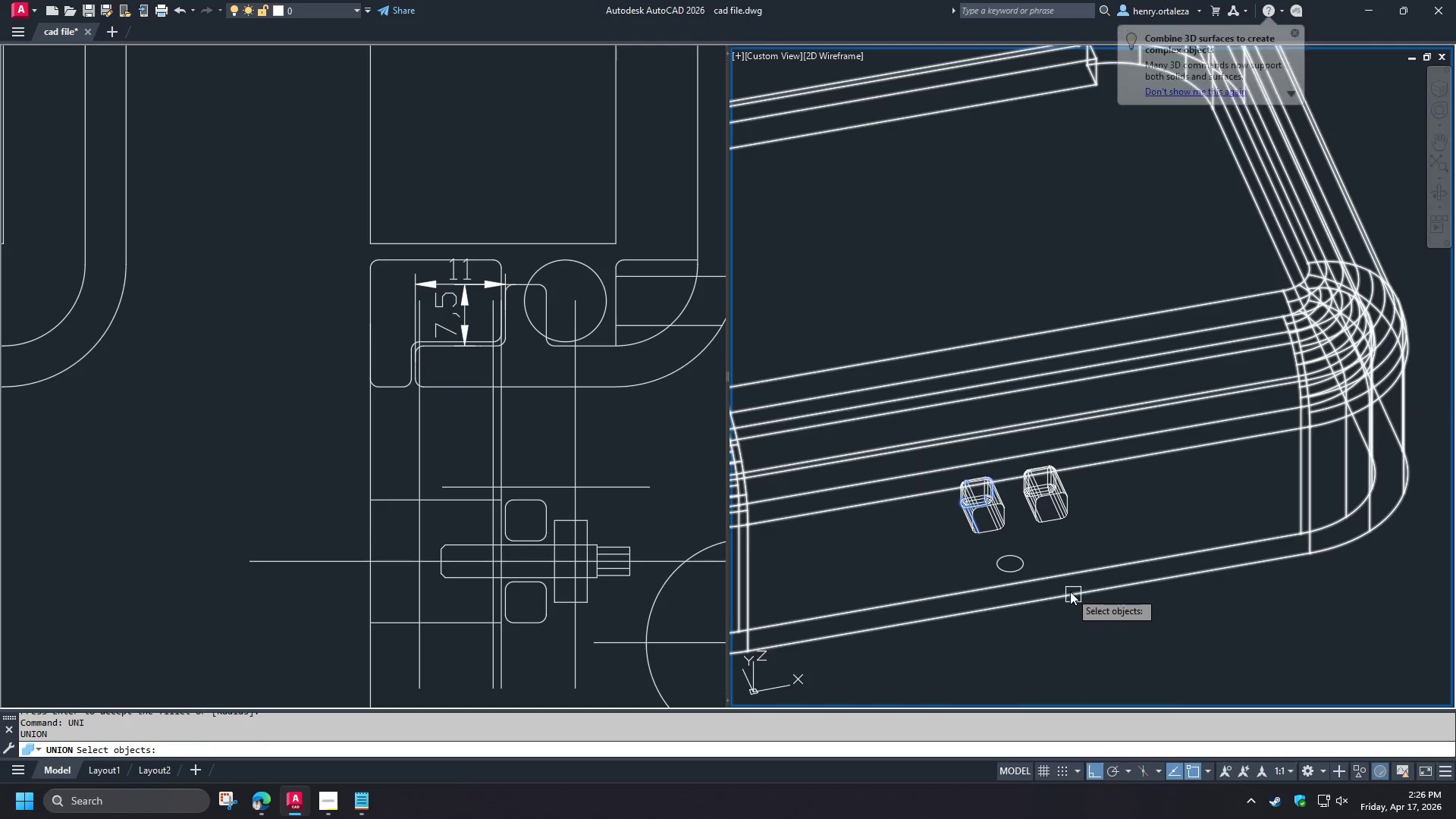 
left_click([1070, 592])
 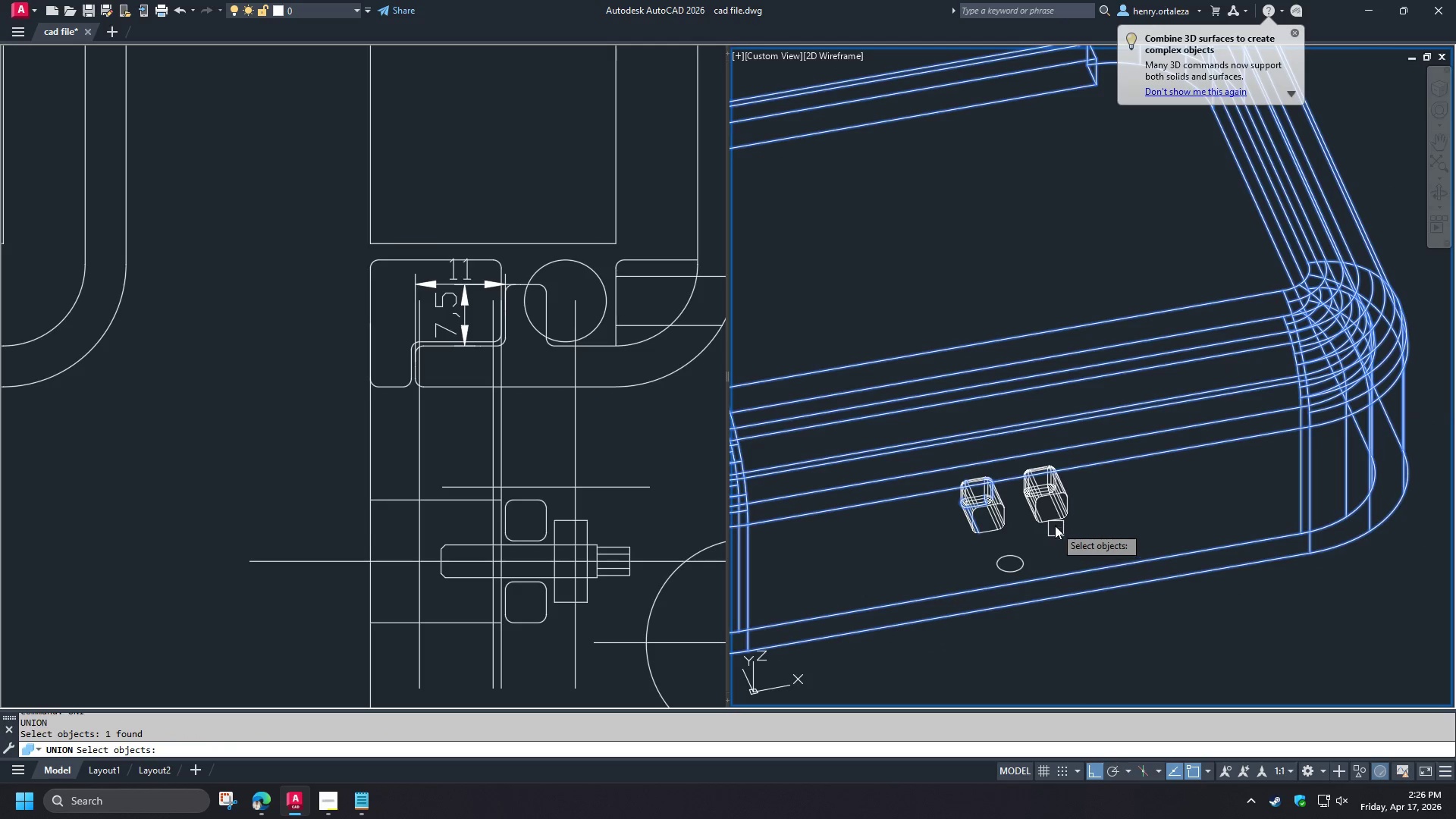 
left_click([1053, 523])
 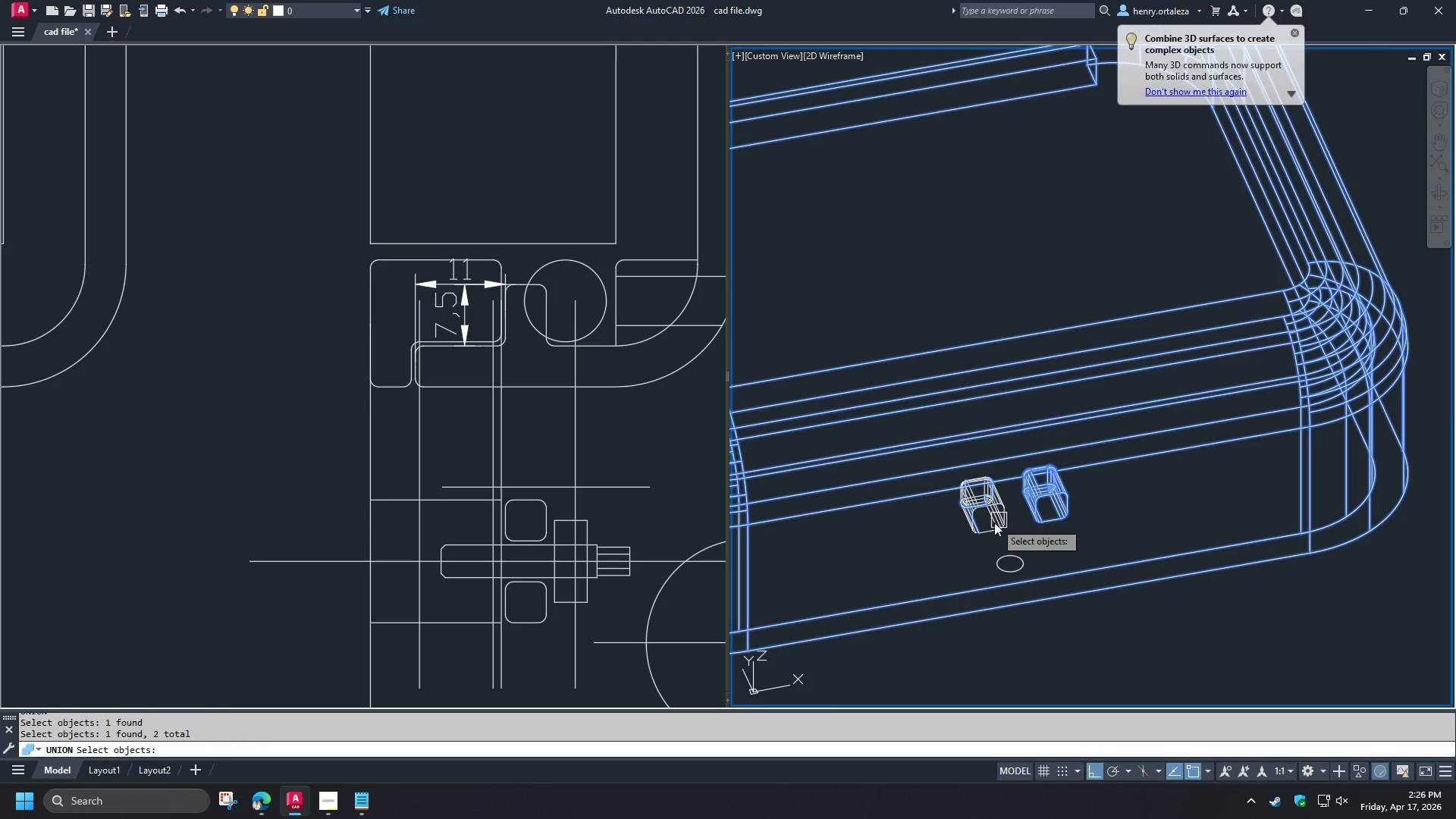 
left_click([994, 522])
 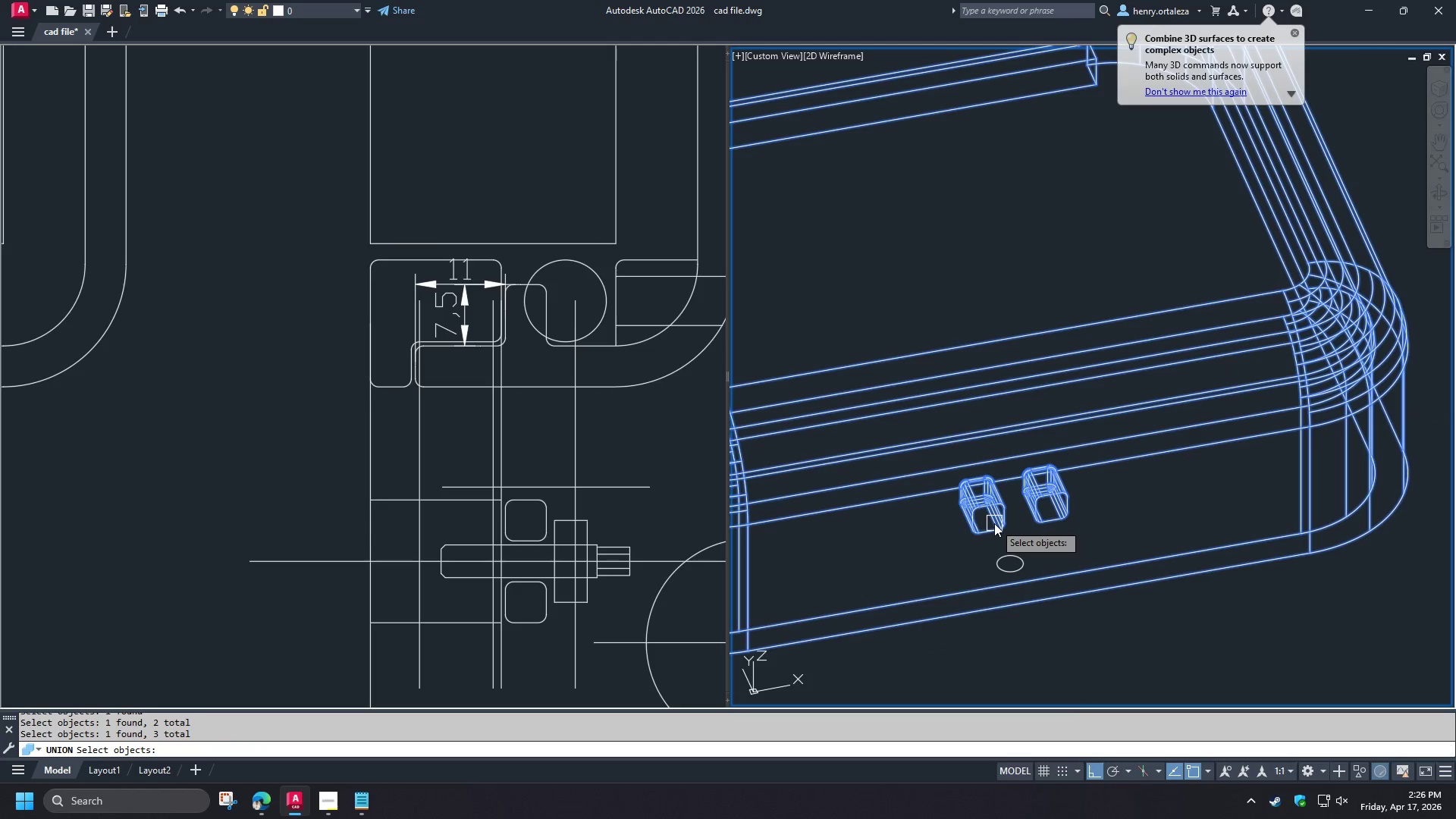 
type( re )
 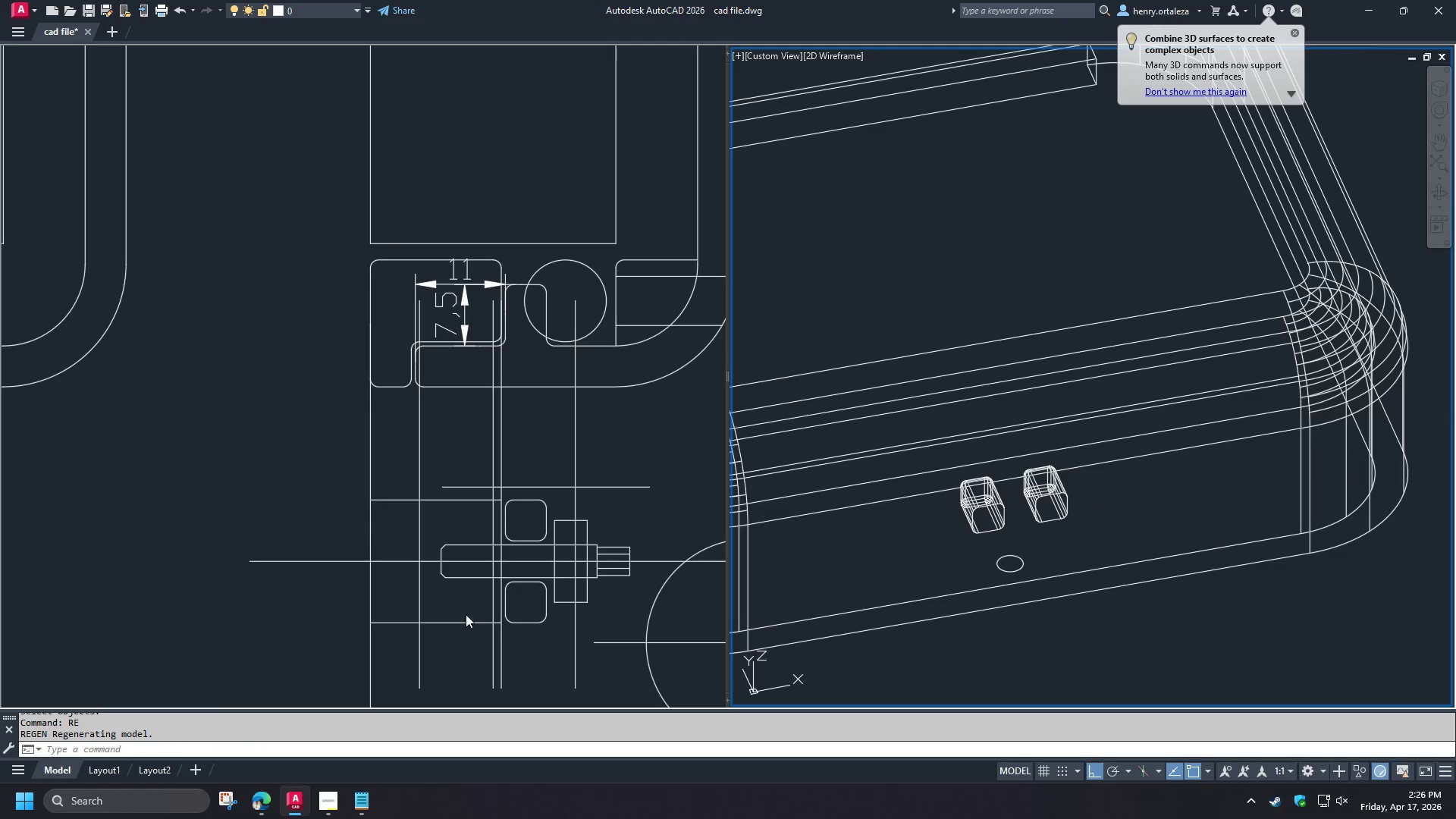 
left_click([254, 617])
 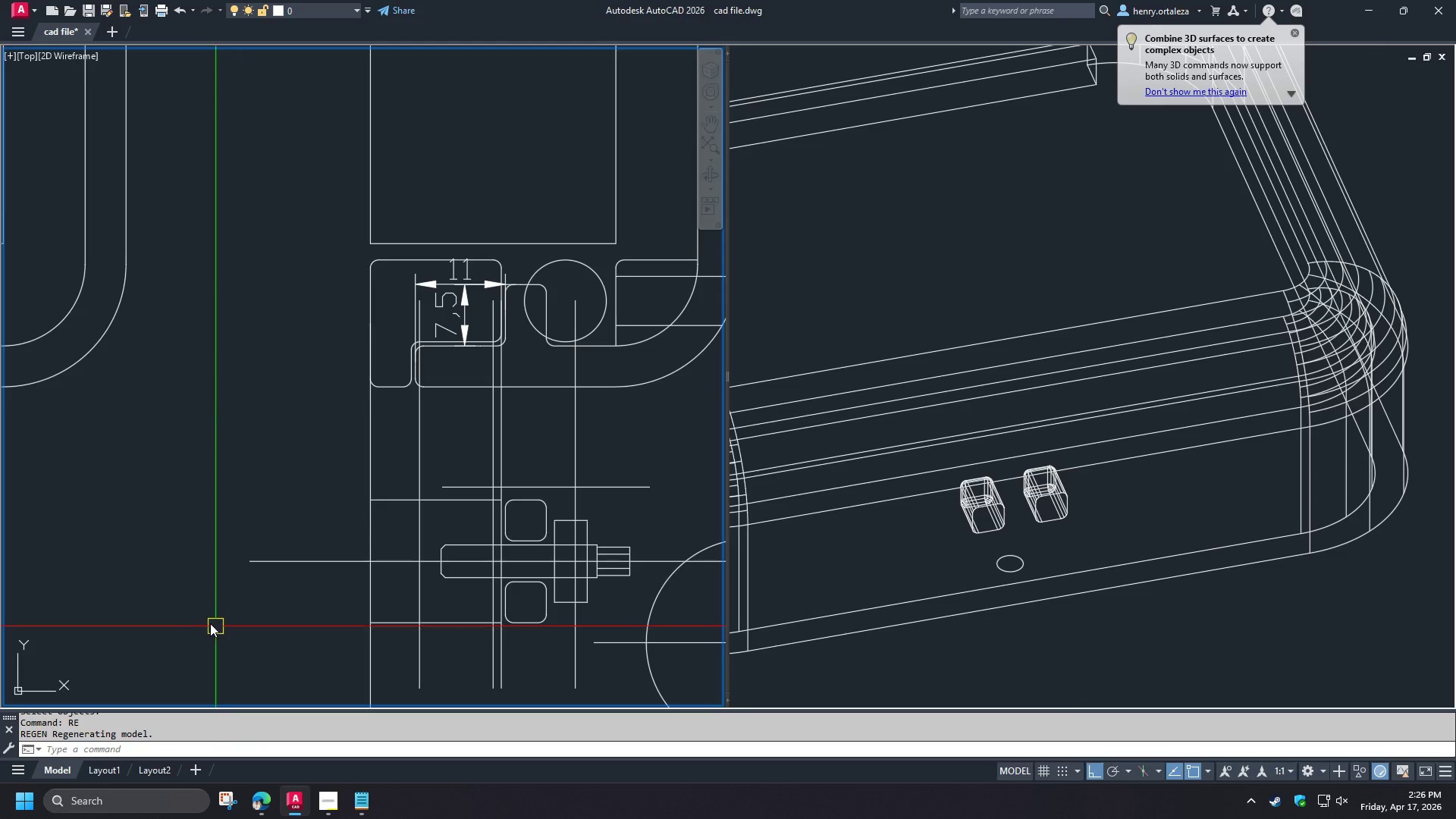 
scroll: coordinate [208, 622], scroll_direction: down, amount: 1.0
 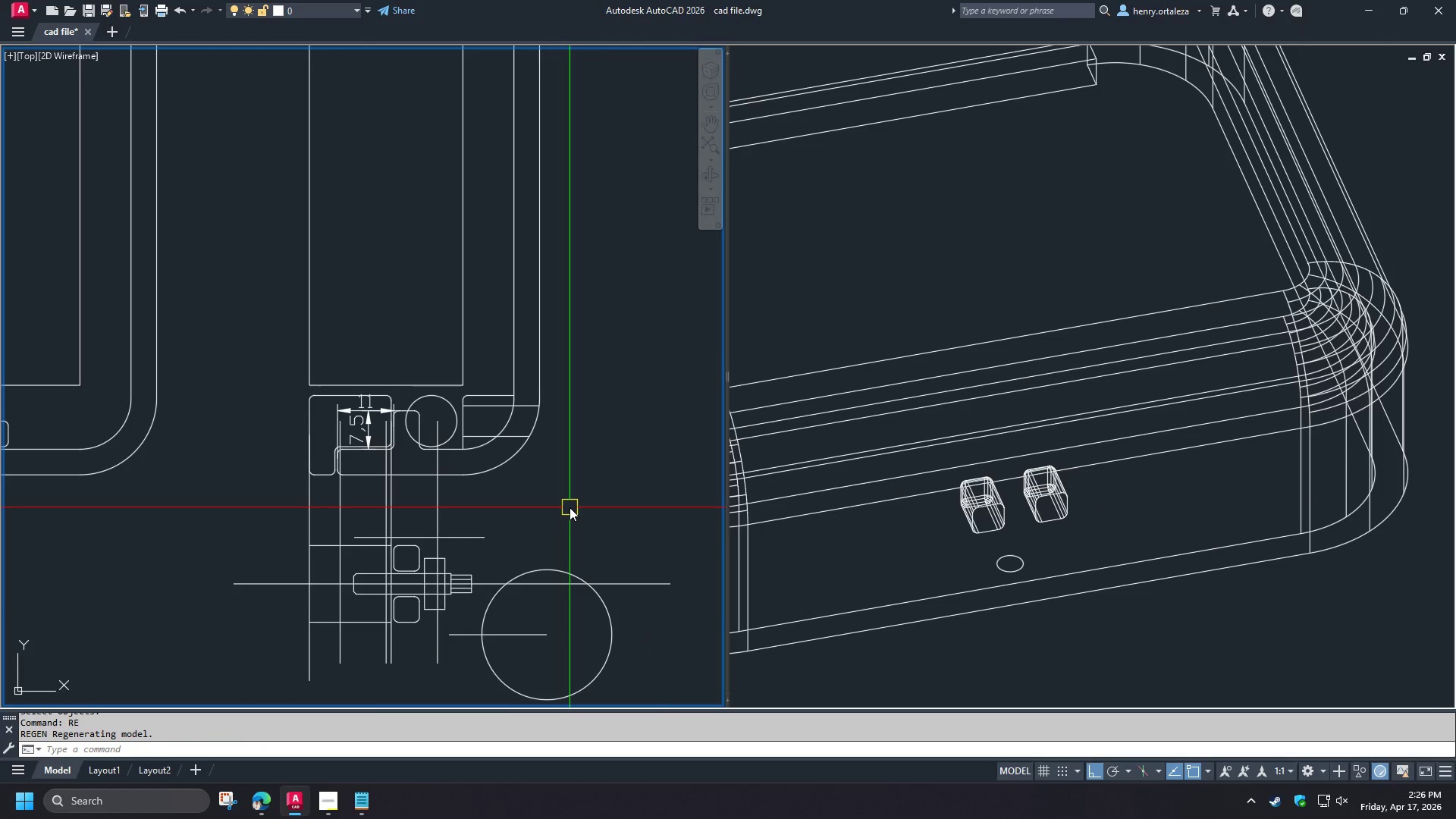 
wait(16.4)
 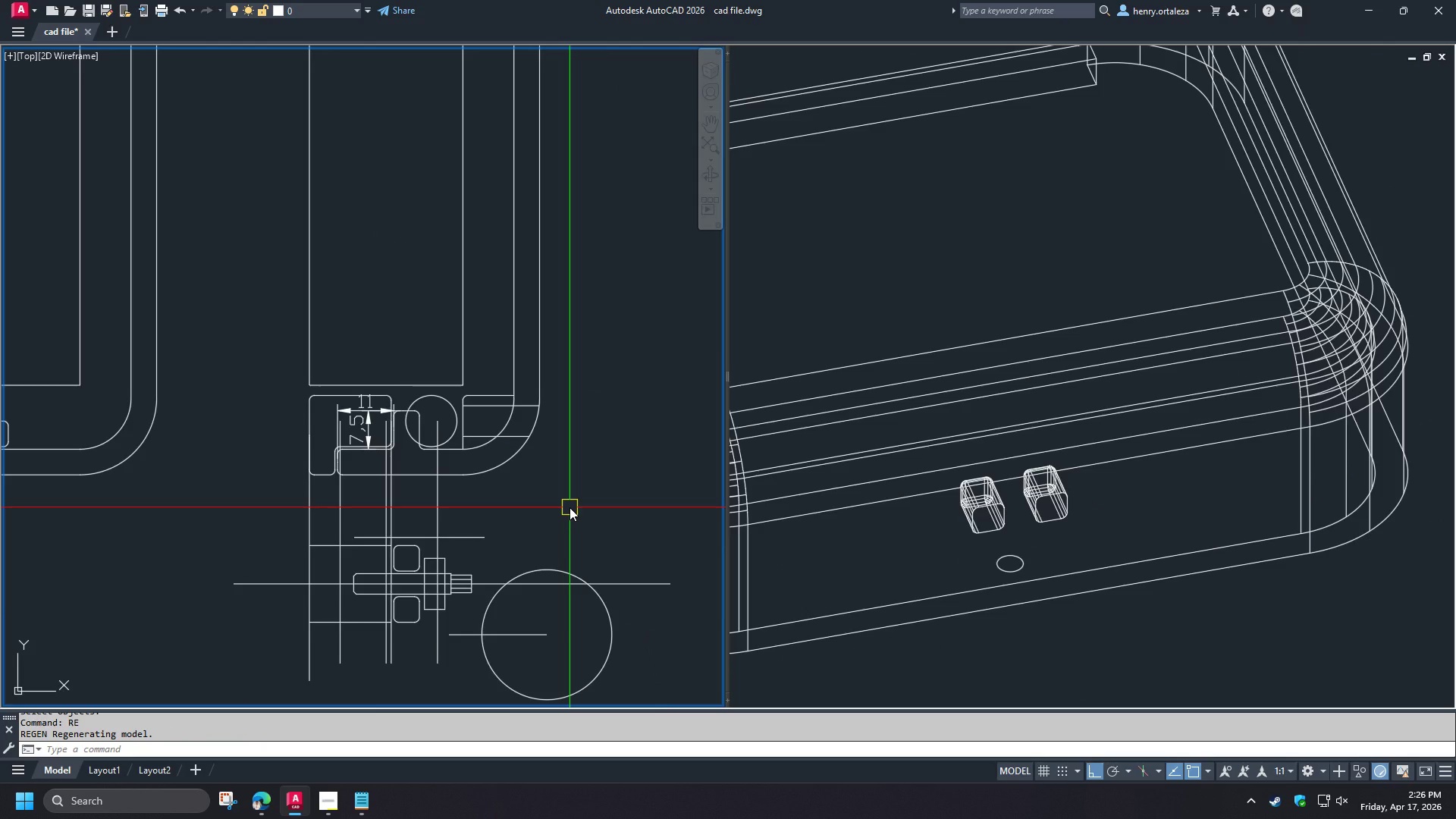 
scroll: coordinate [419, 507], scroll_direction: down, amount: 2.0
 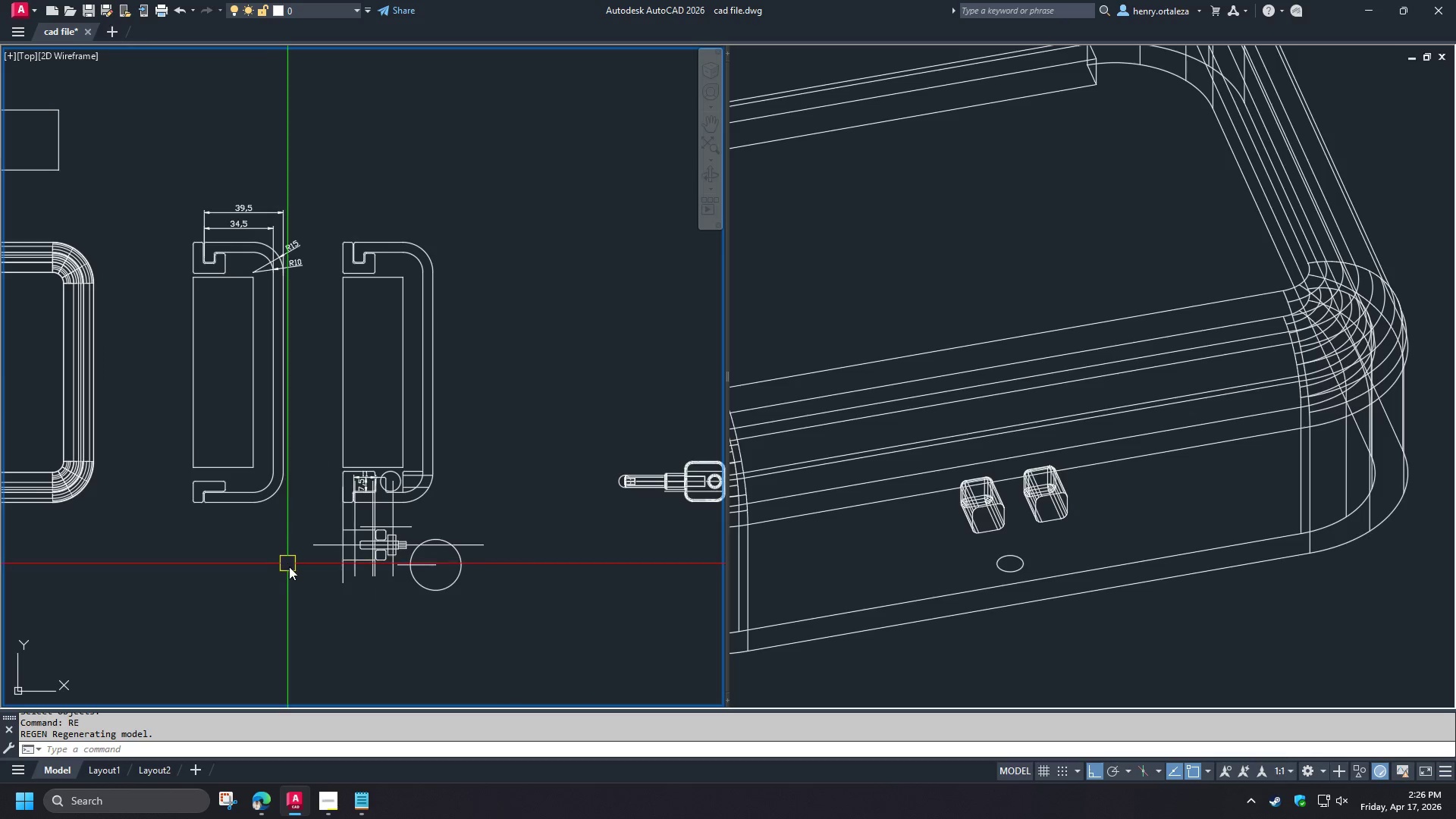 
scroll: coordinate [386, 509], scroll_direction: up, amount: 3.0
 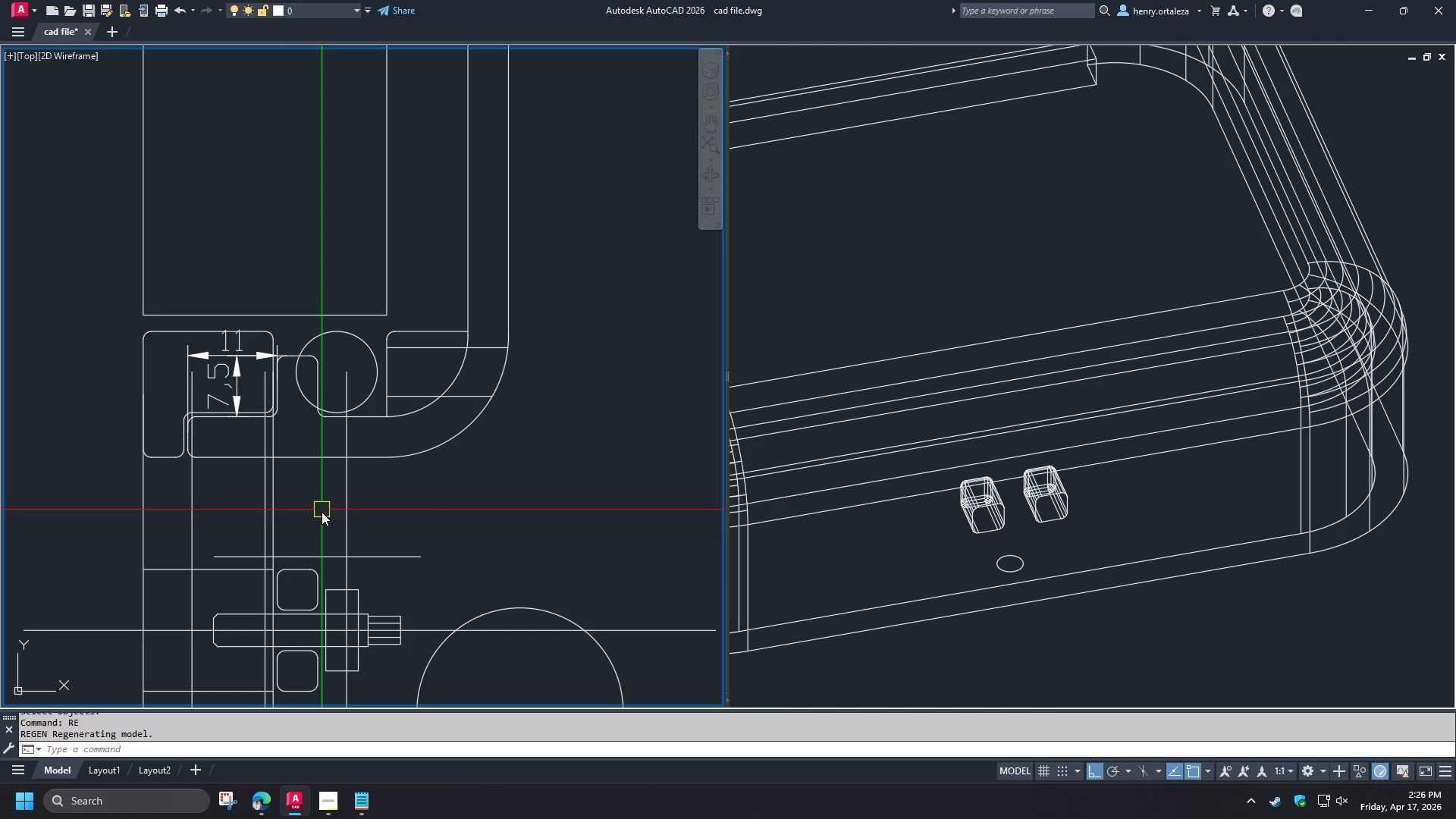 
wait(7.9)
 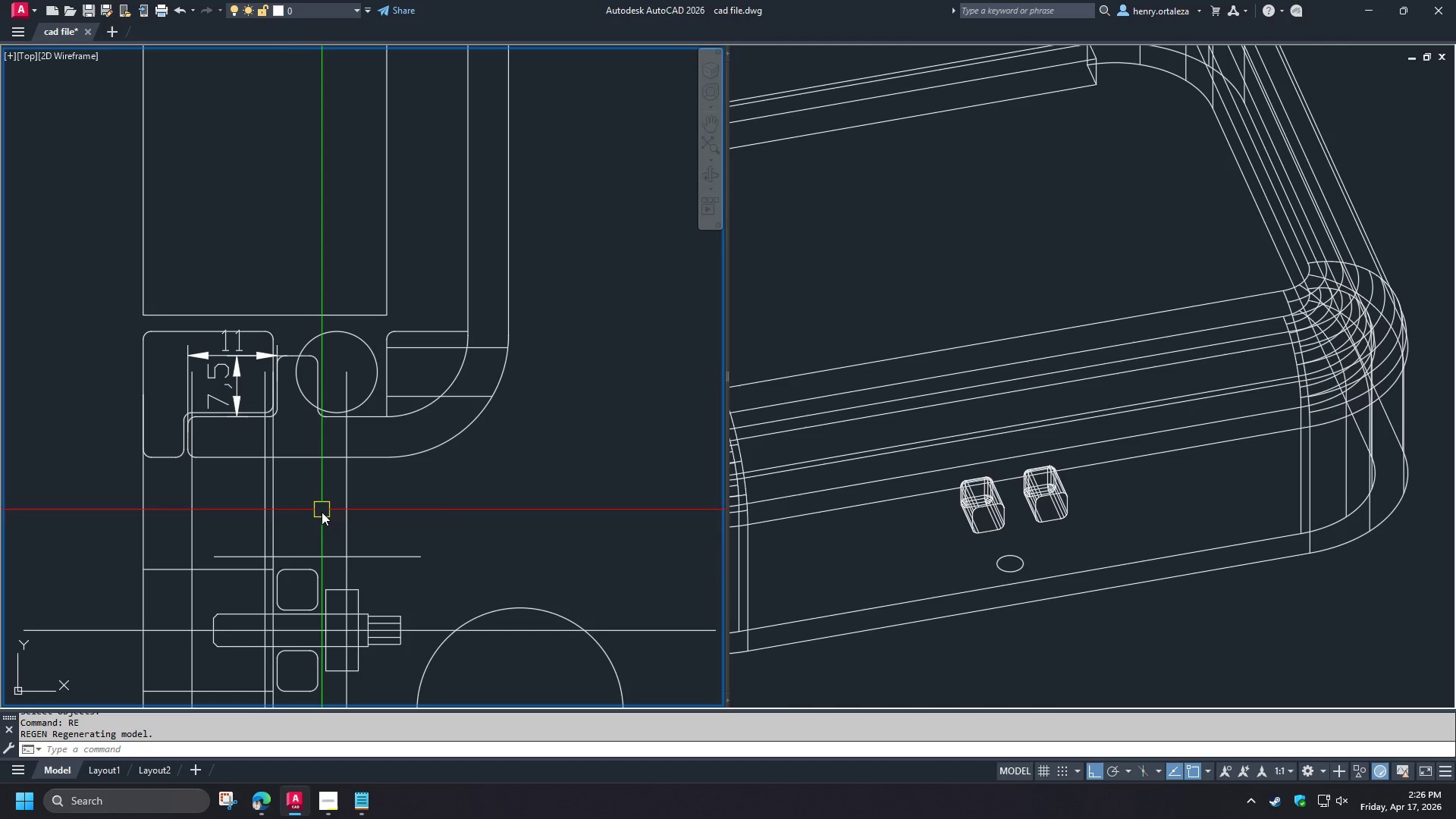 
scroll: coordinate [208, 431], scroll_direction: up, amount: 2.0
 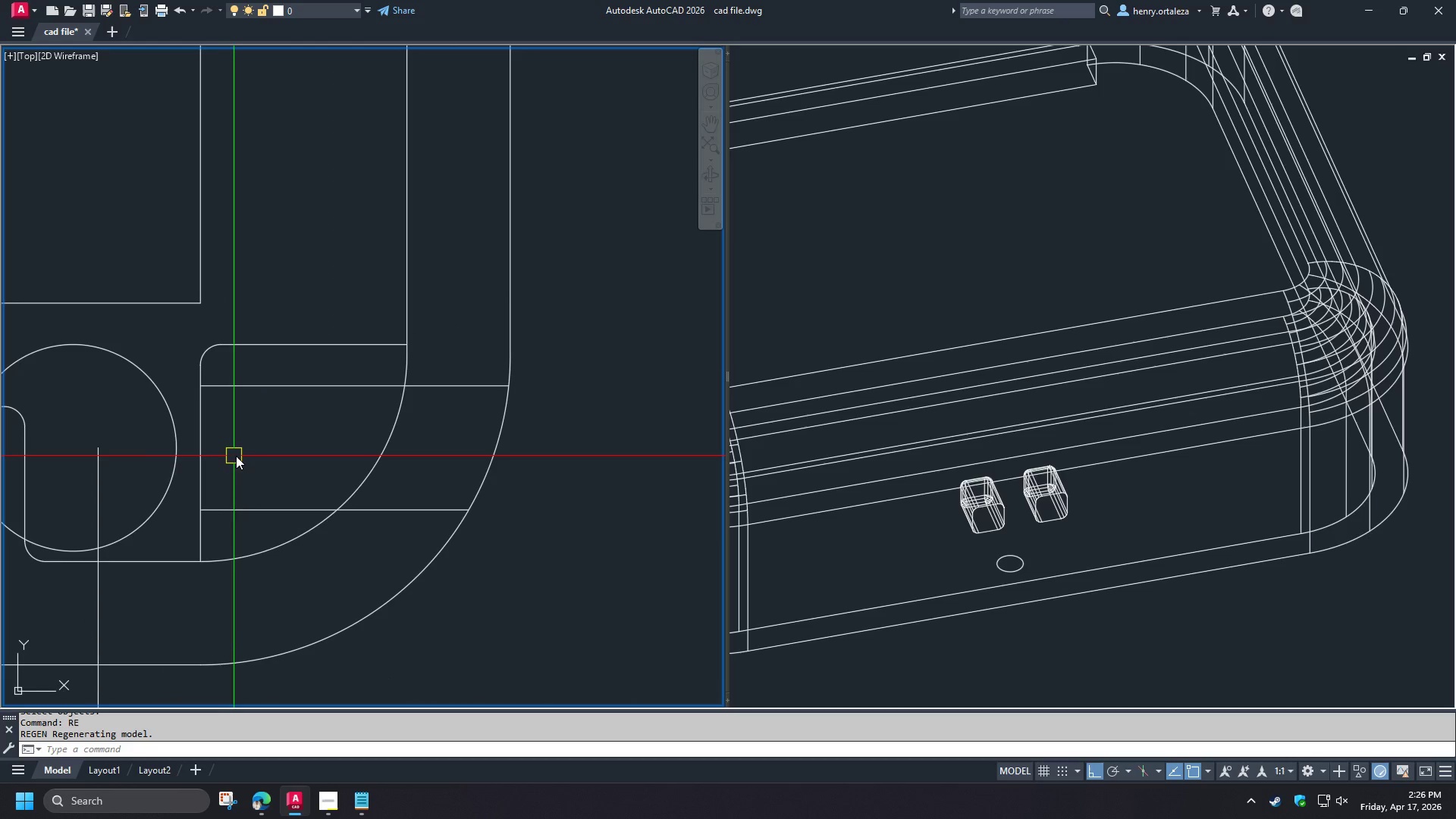 
scroll: coordinate [251, 453], scroll_direction: down, amount: 2.0
 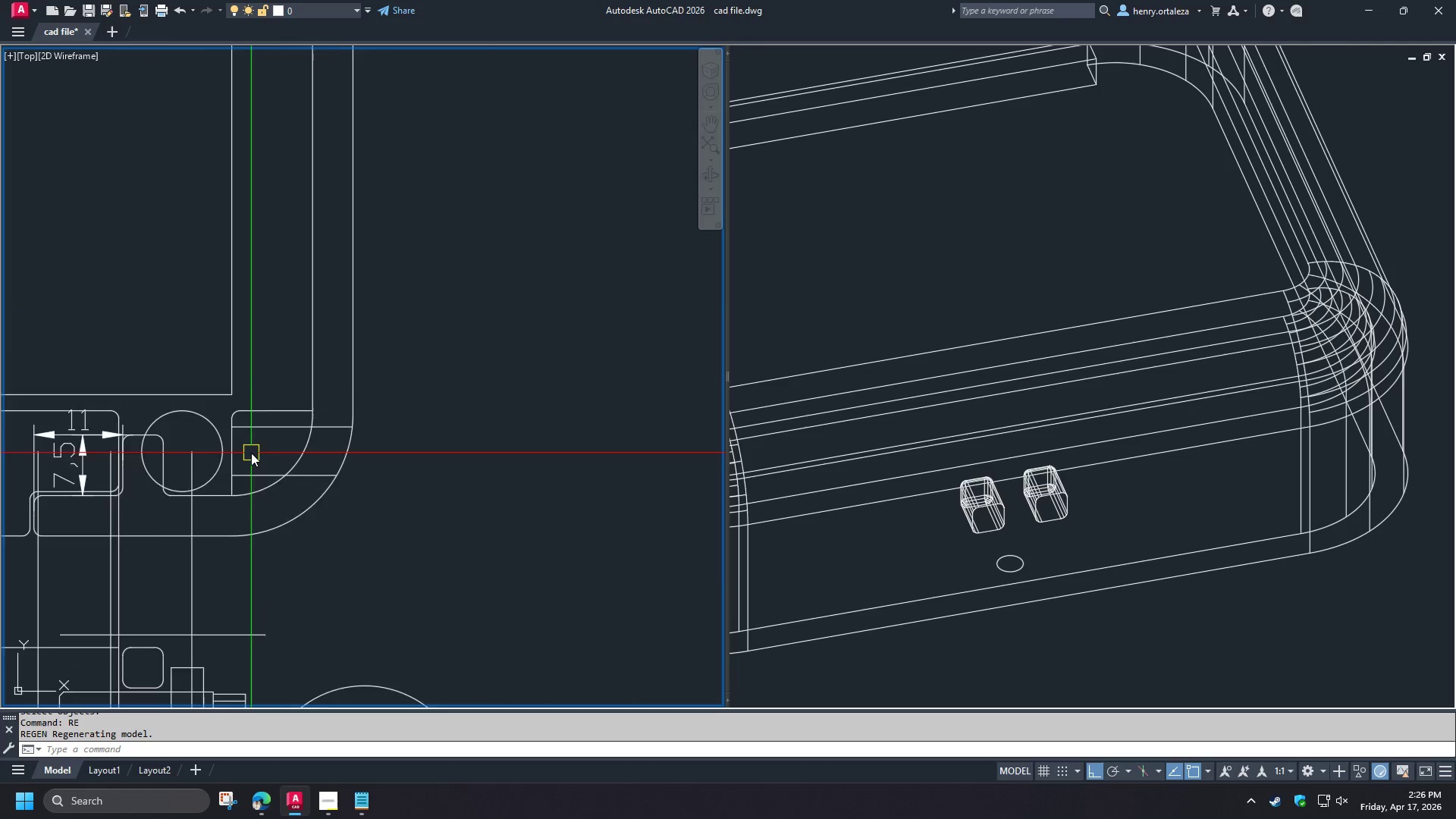 
scroll: coordinate [251, 453], scroll_direction: up, amount: 1.0
 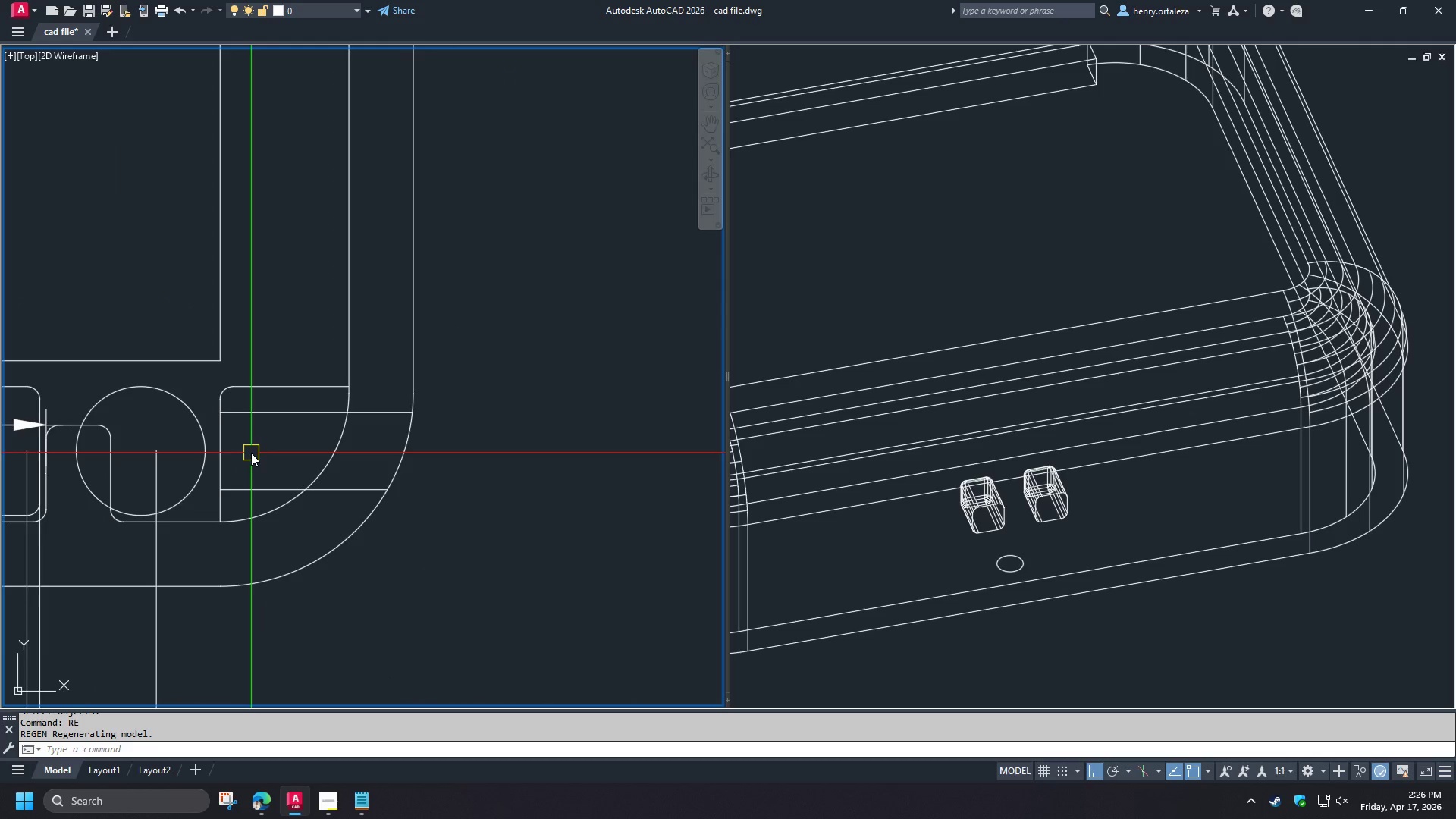 
key(L)
 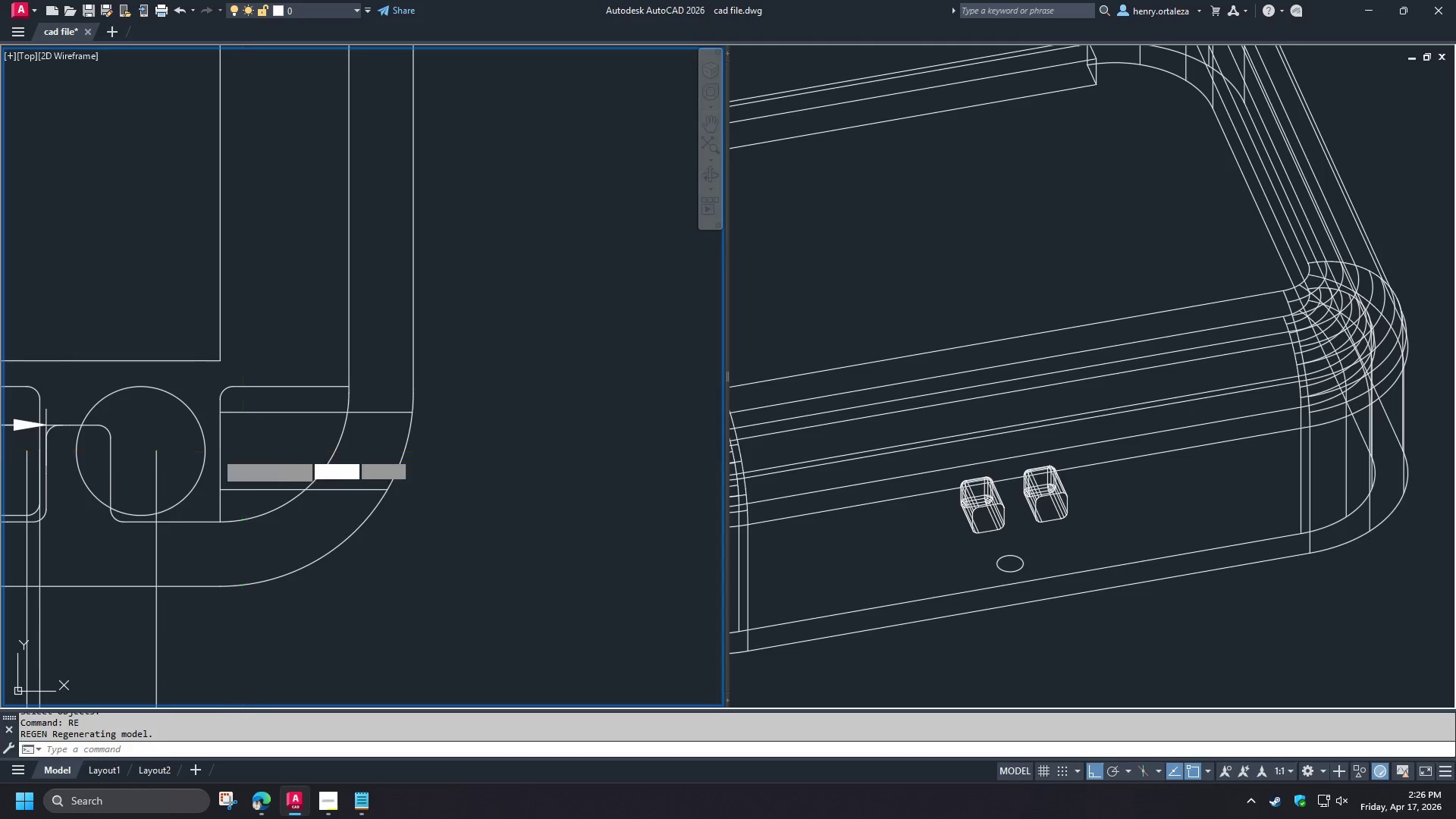 
key(Space)
 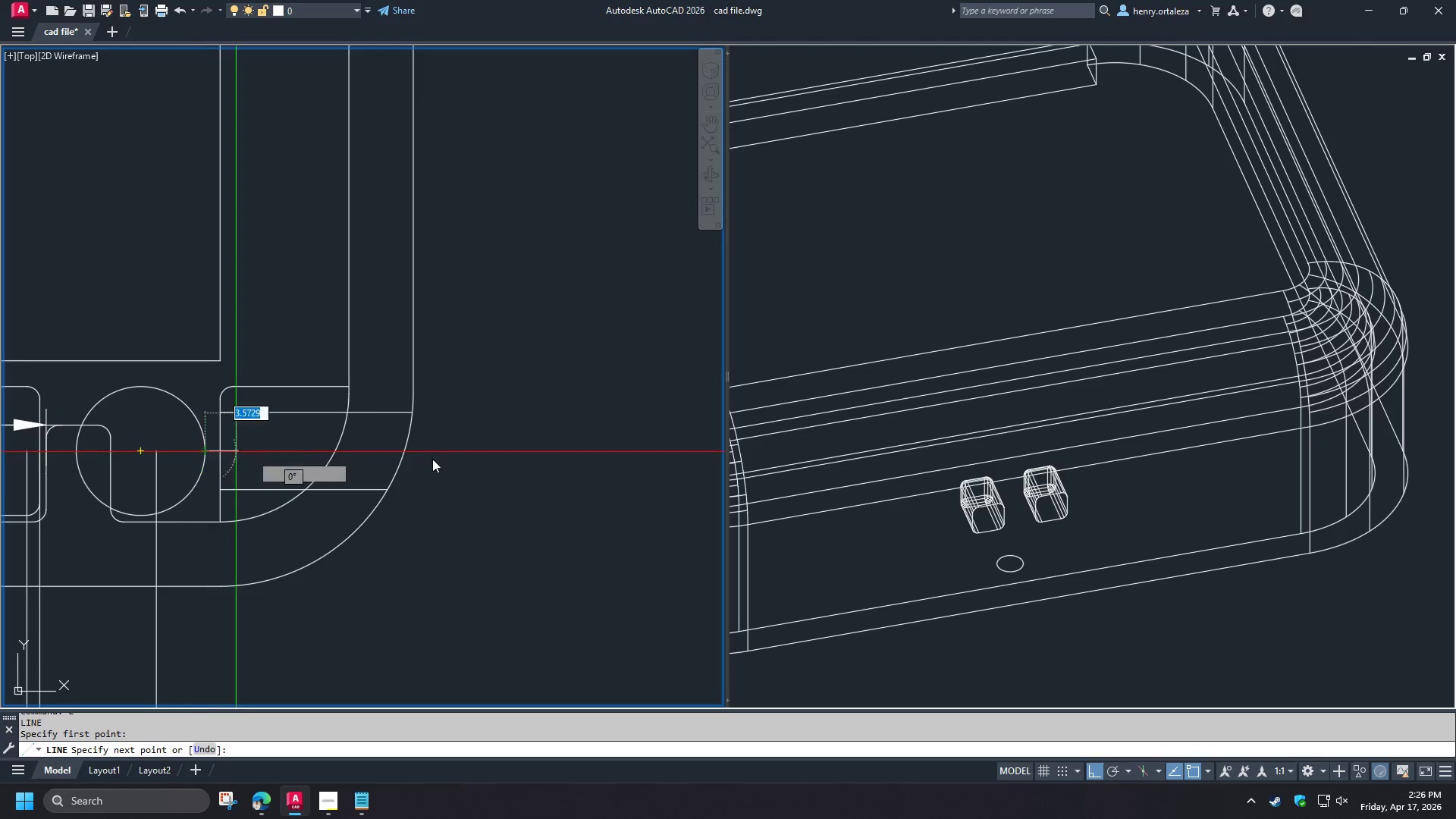 
double_click([536, 459])
 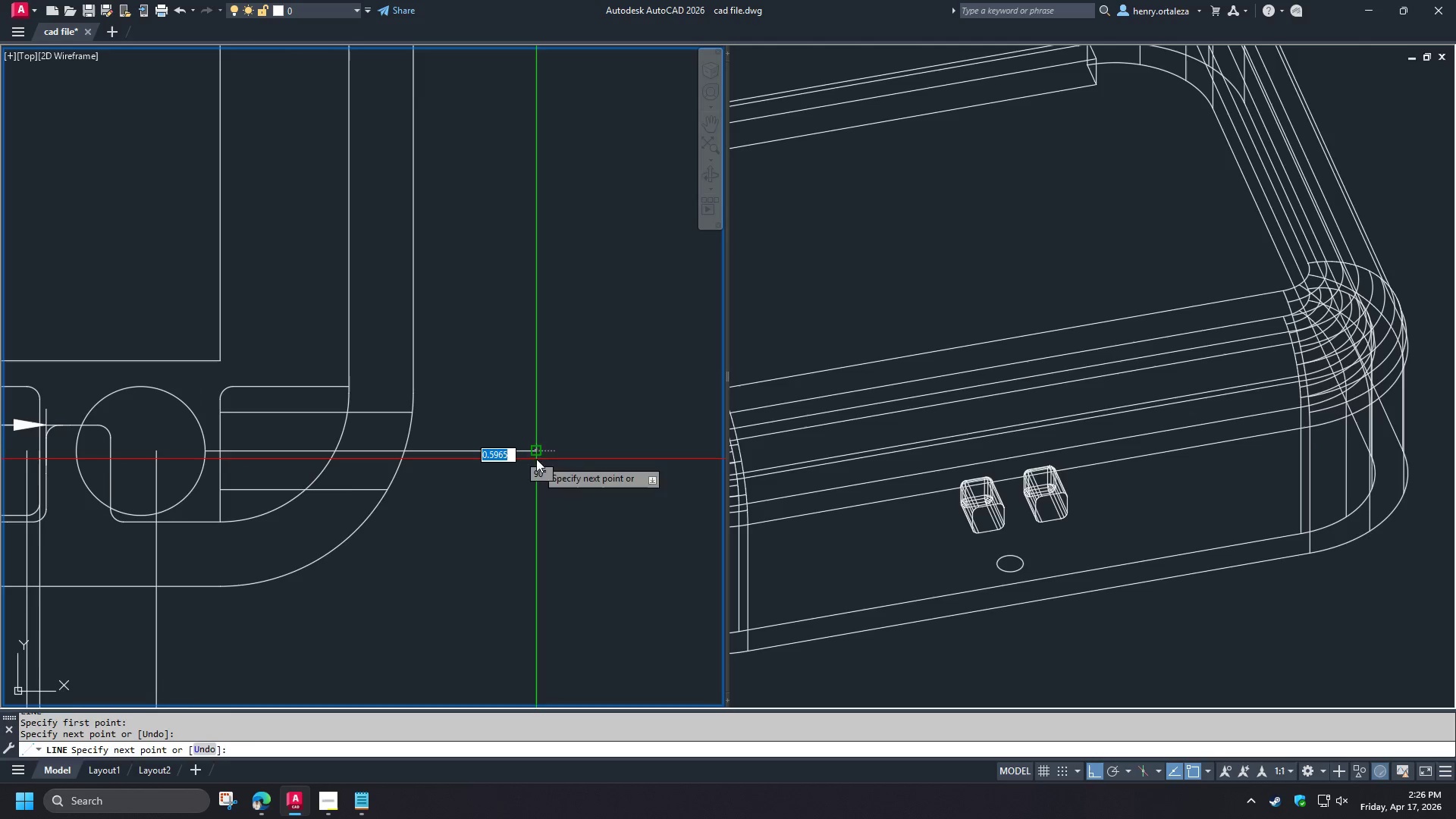 
type( di )
 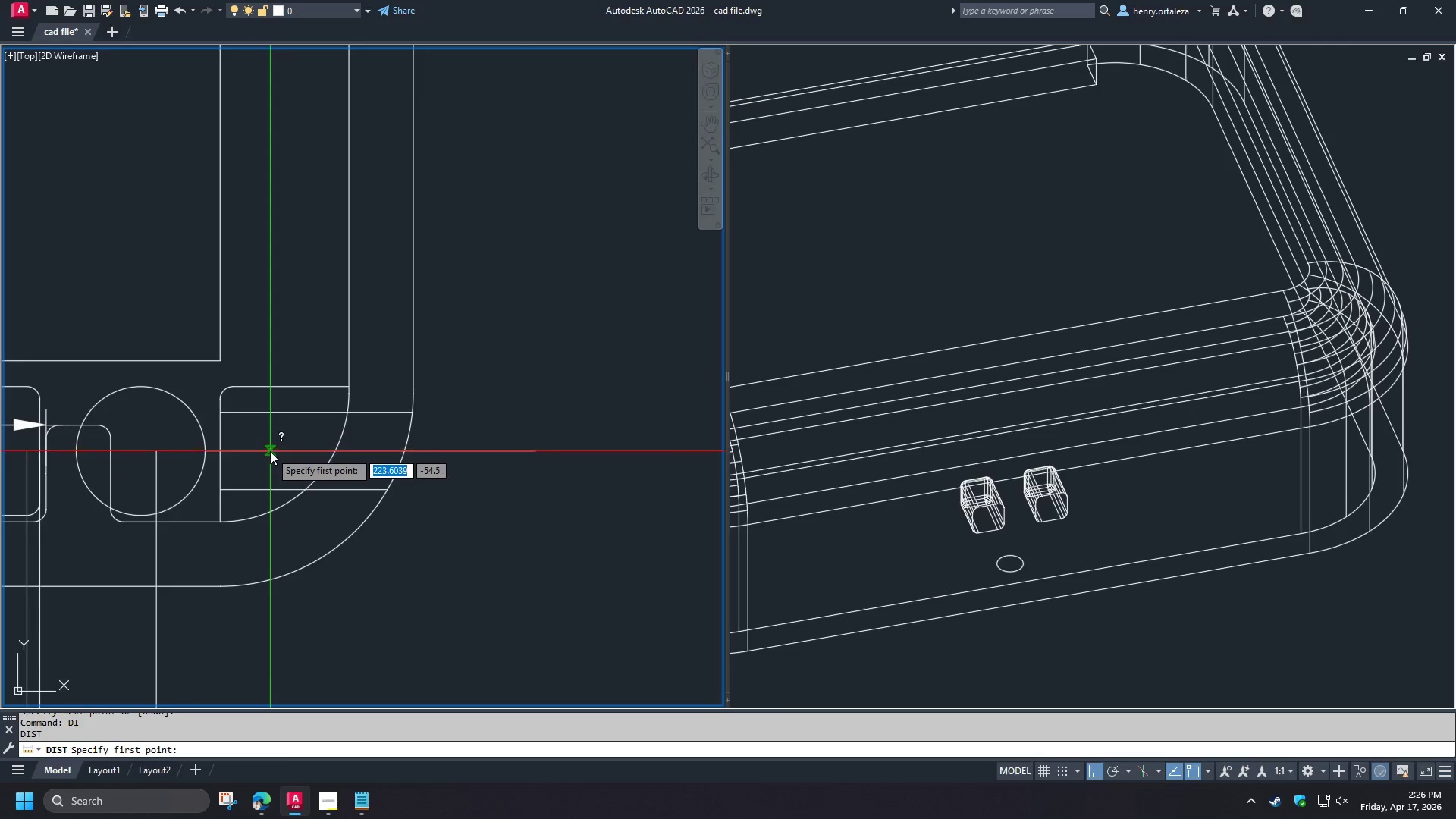 
left_click([270, 451])
 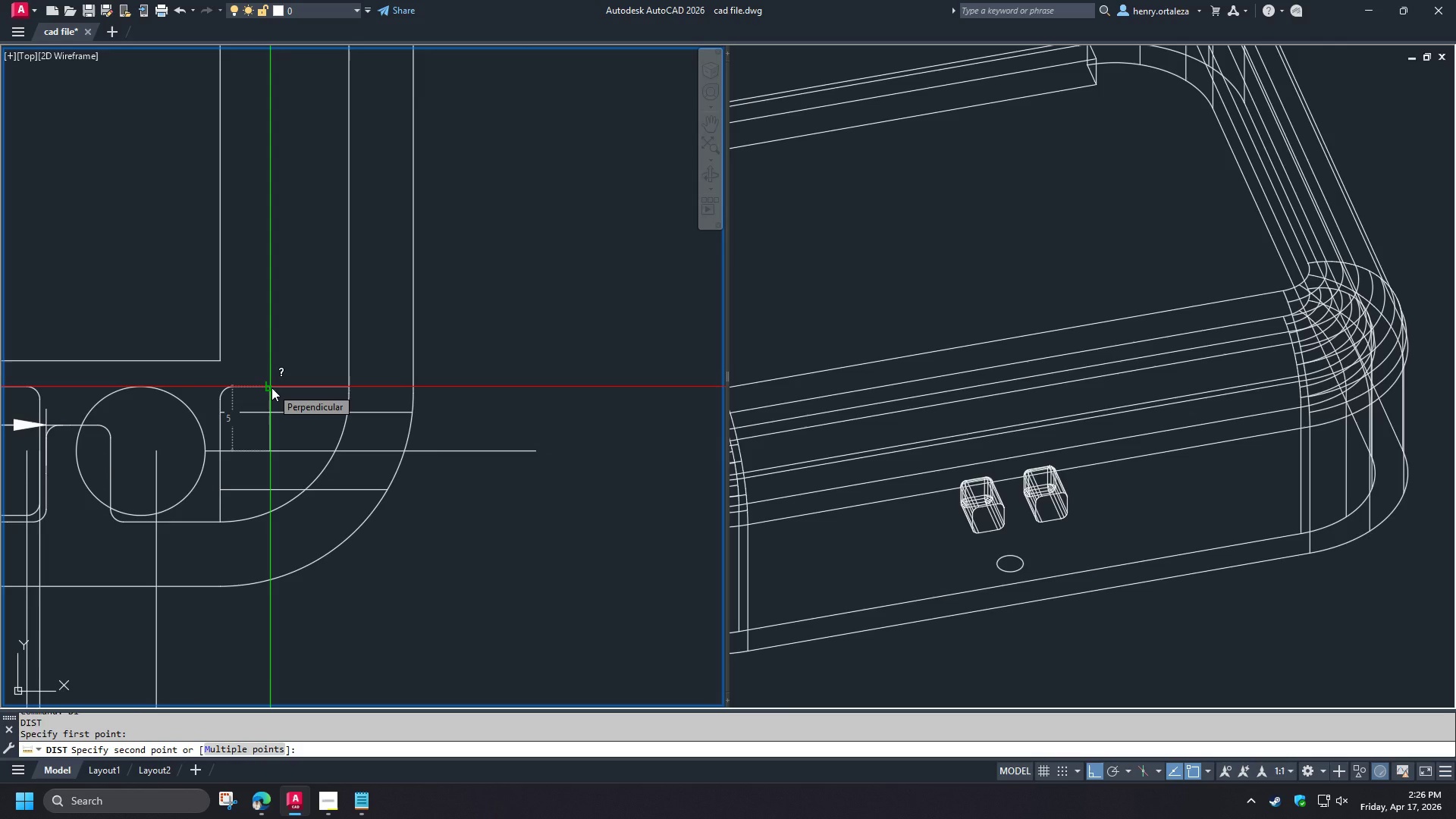 
key(Escape)
 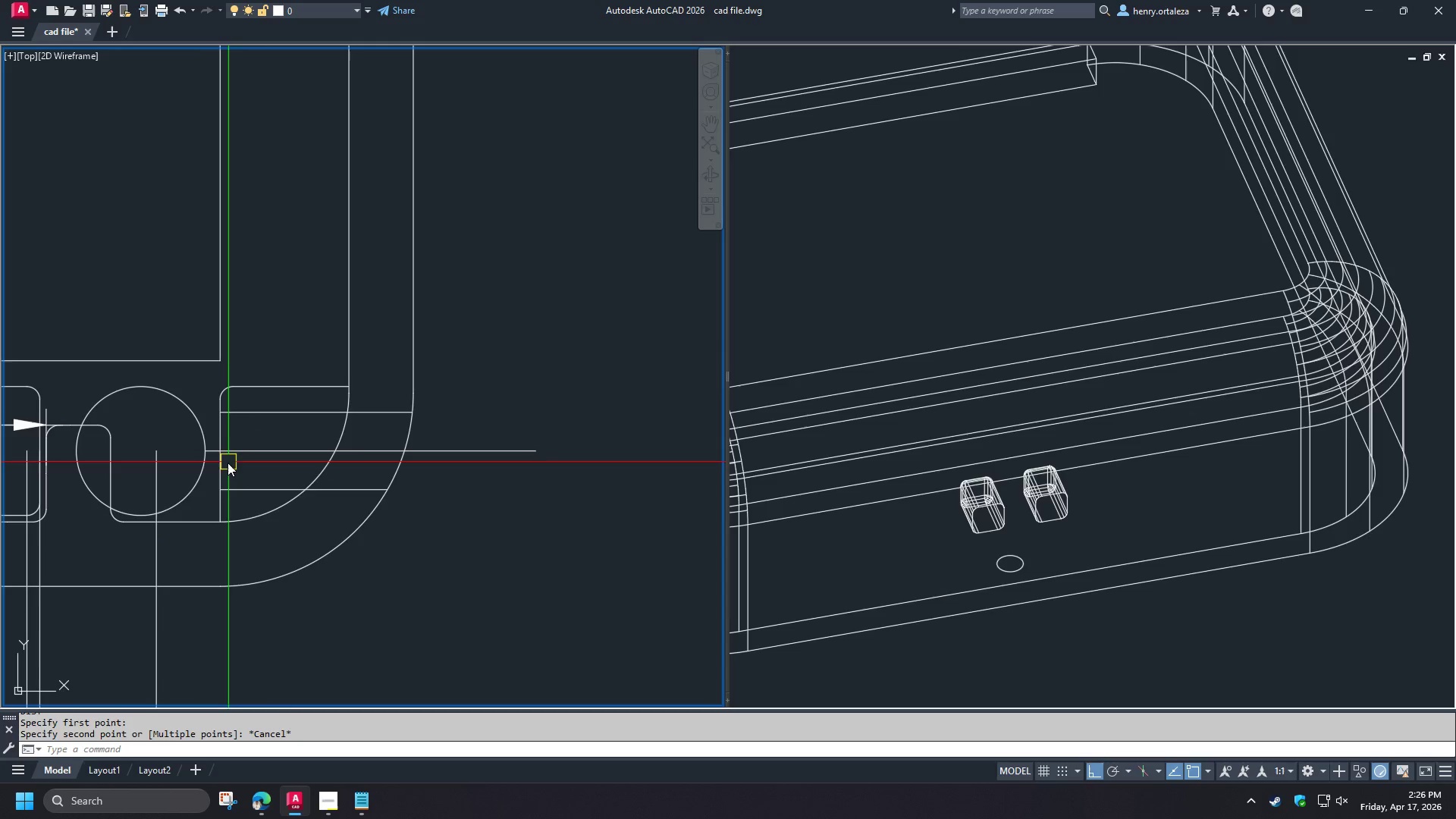 
key(Space)
 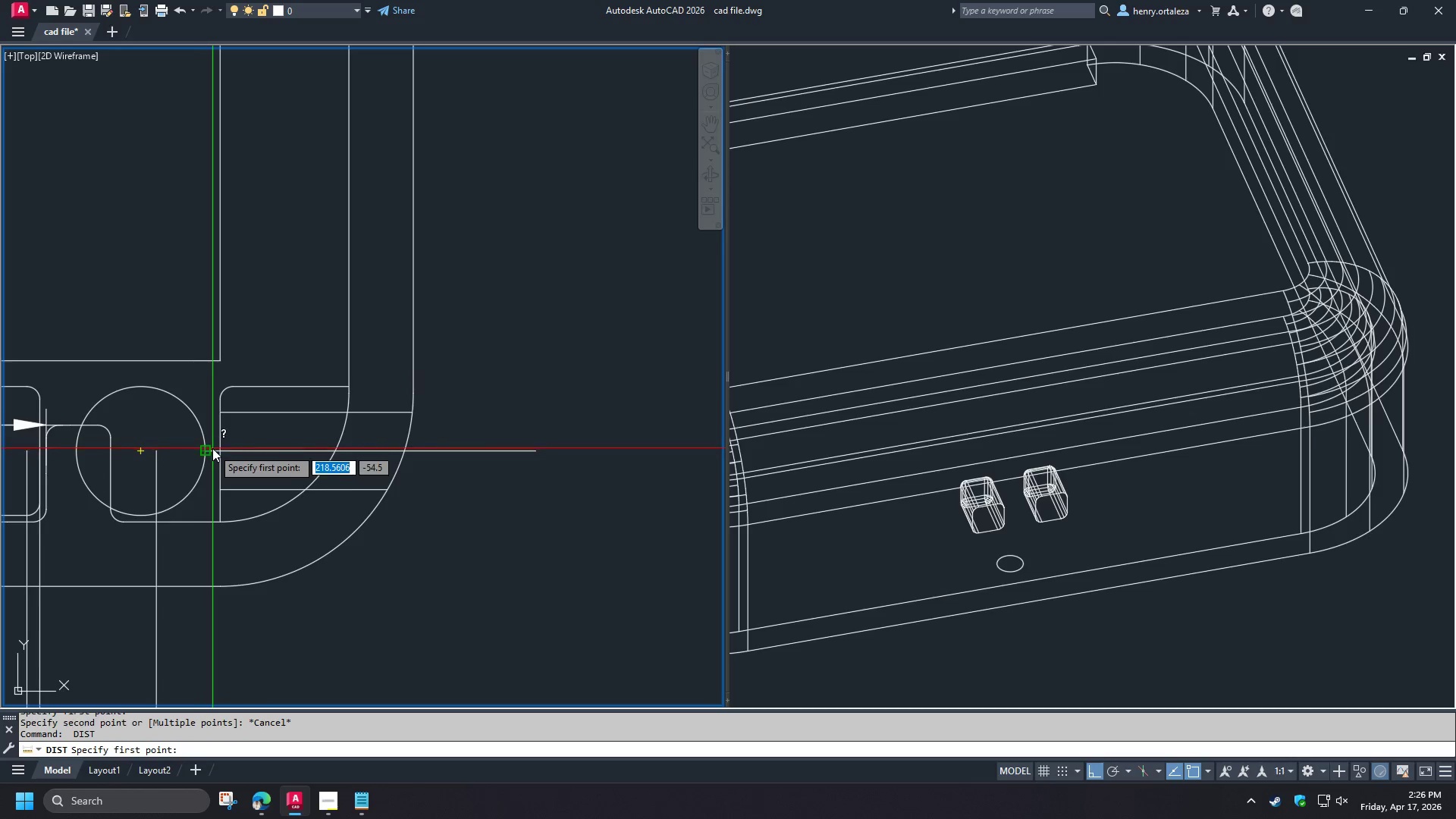 
left_click([212, 448])
 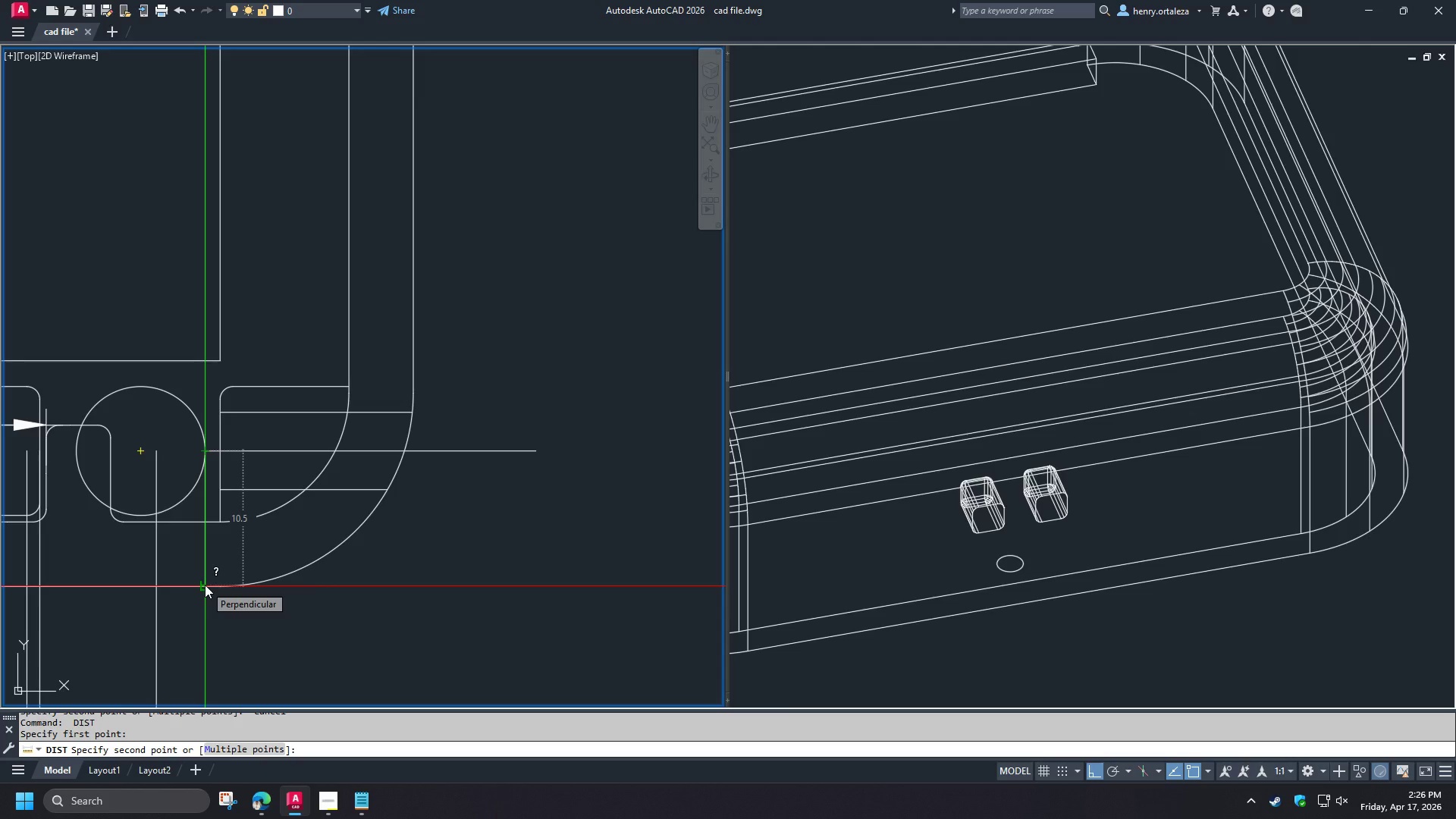 
key(Escape)
 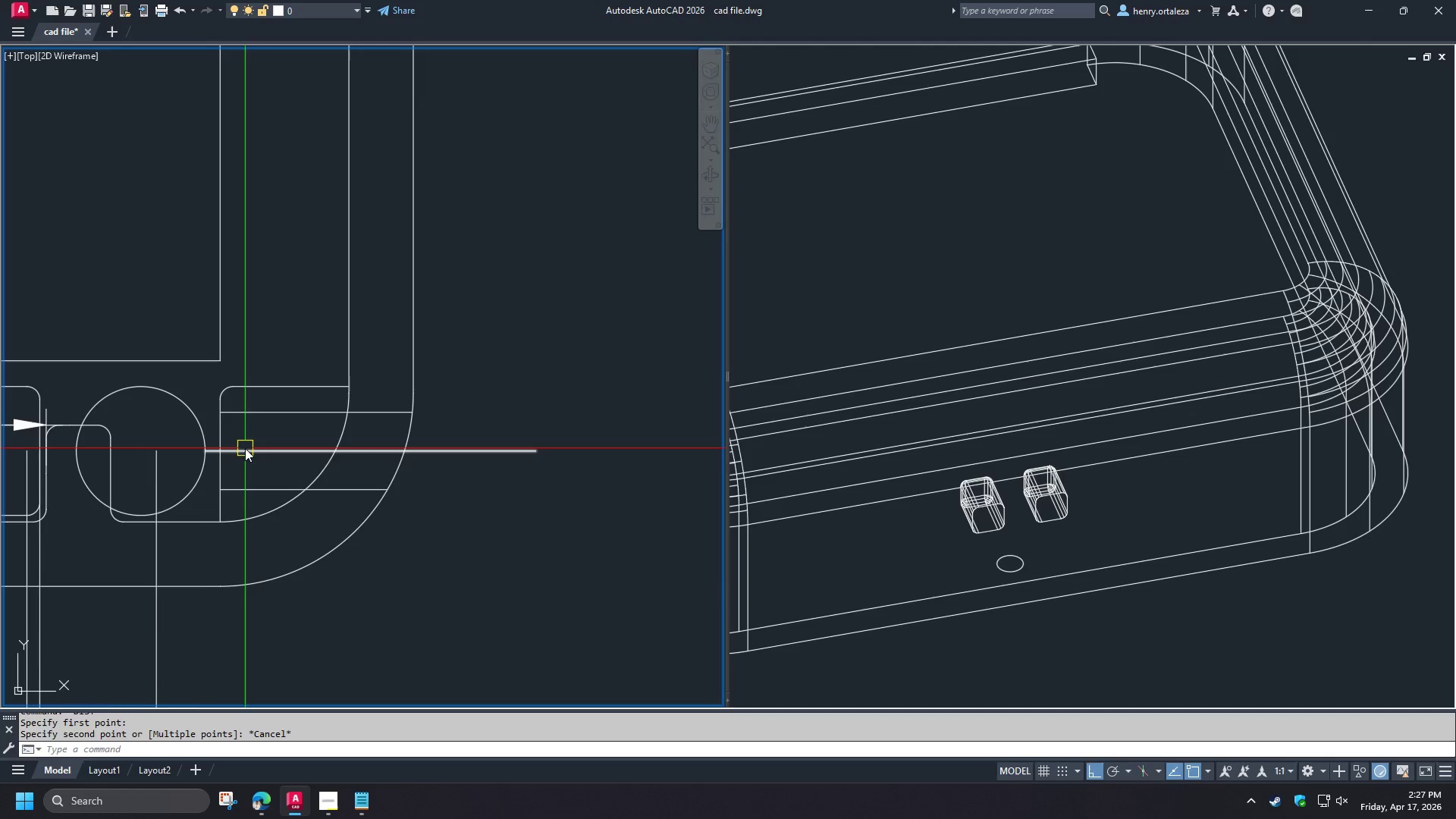 
key(Space)
 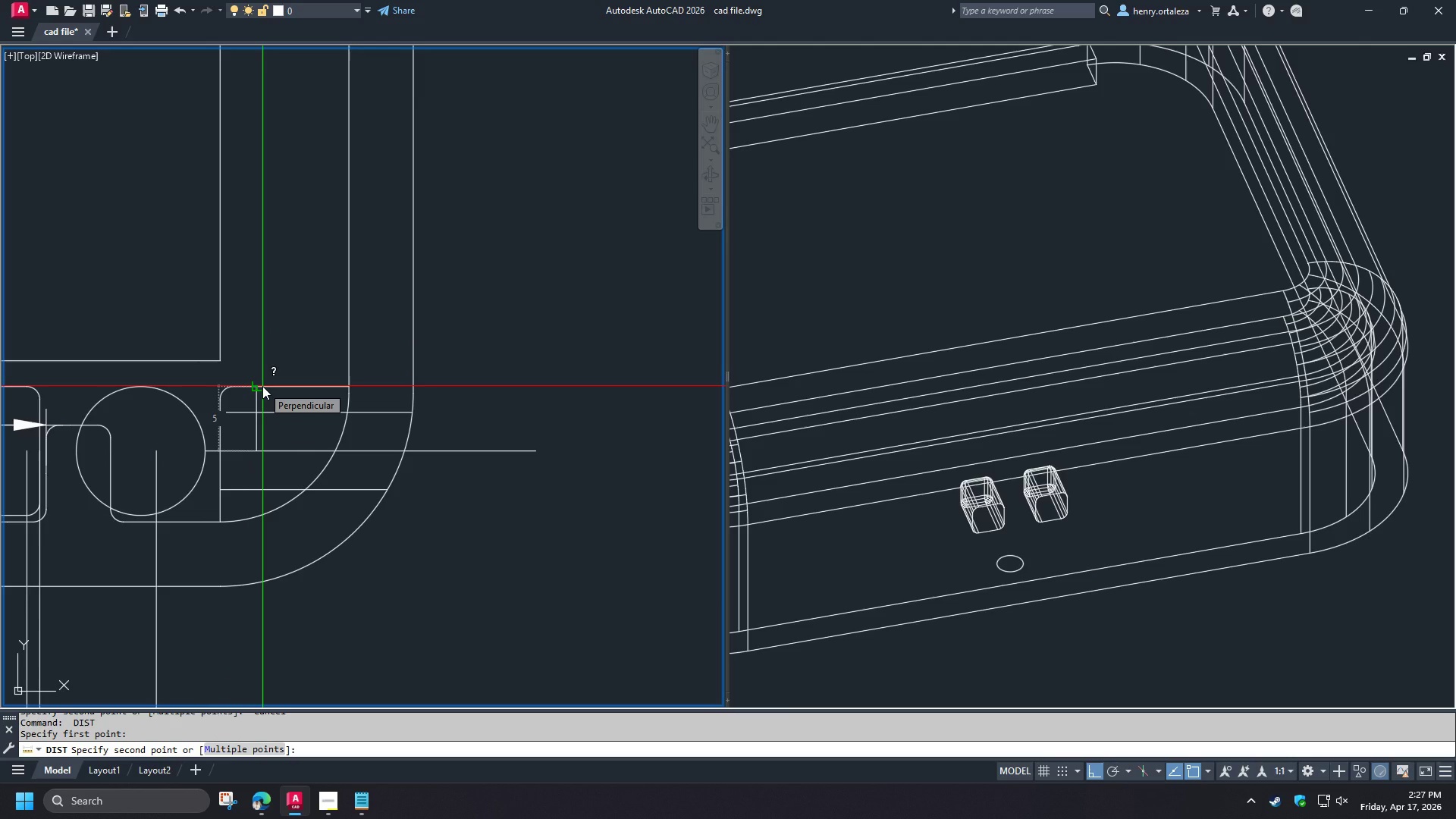 
wait(13.48)
 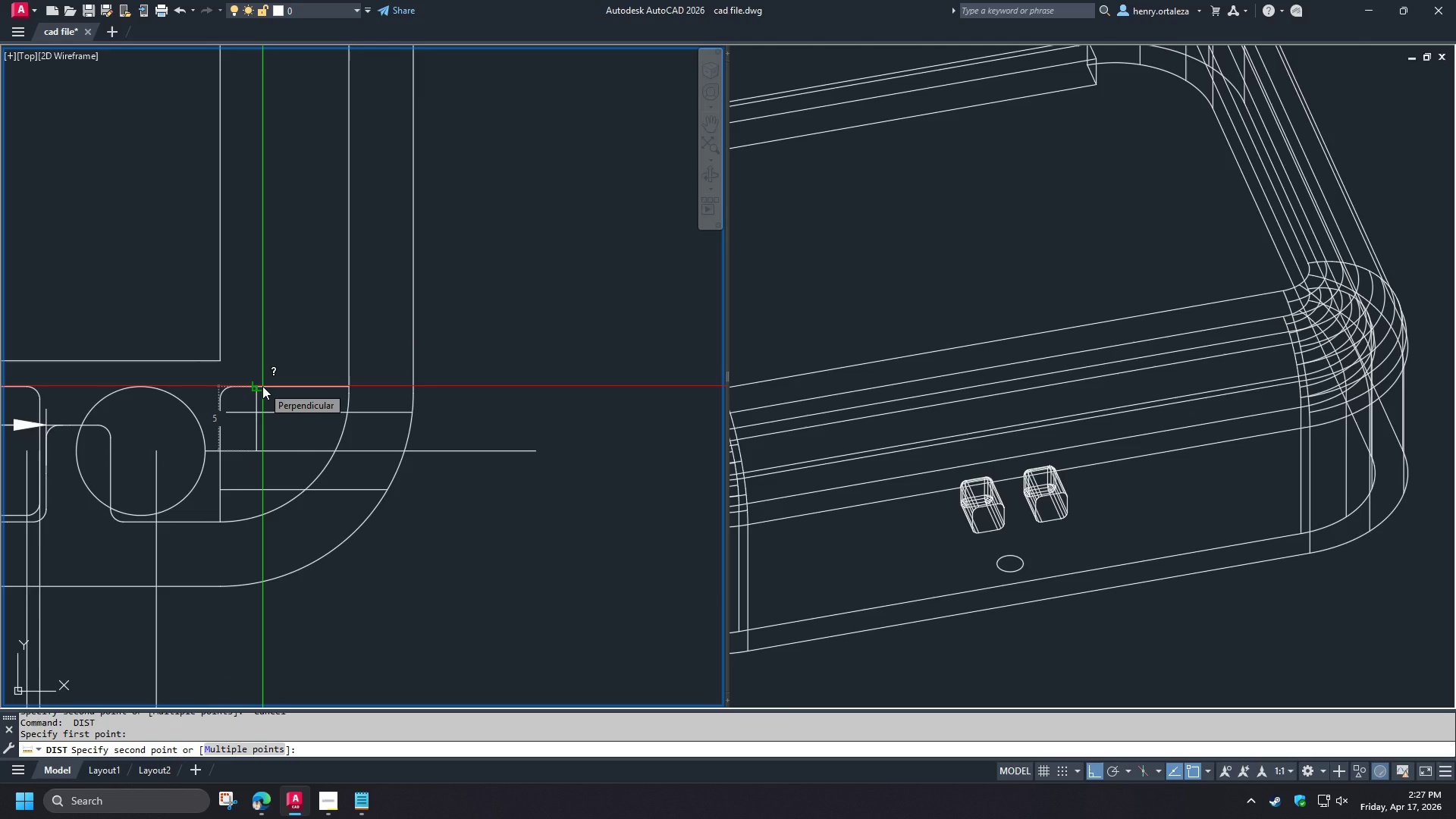 
key(Escape)
 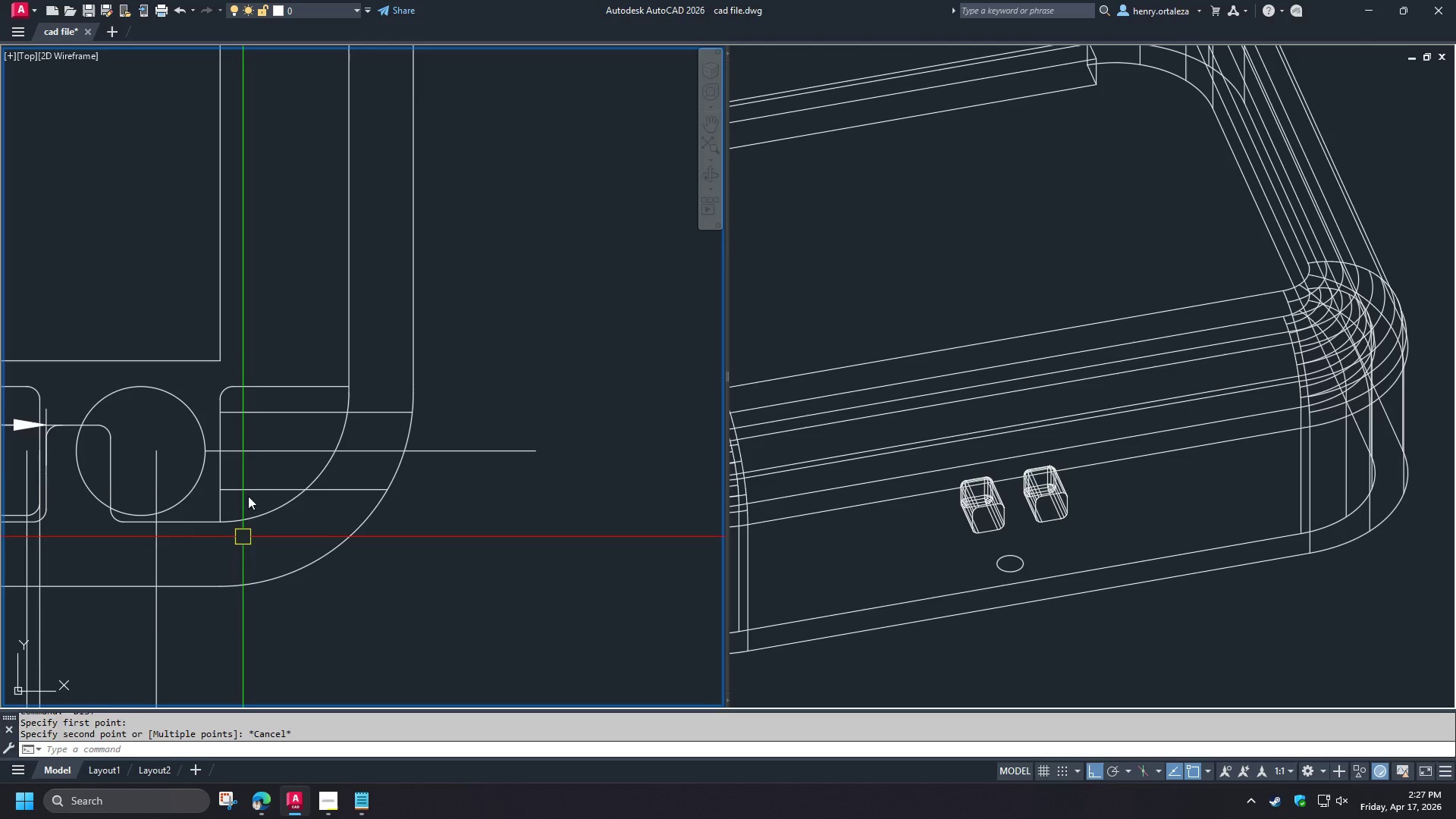 
key(Space)
 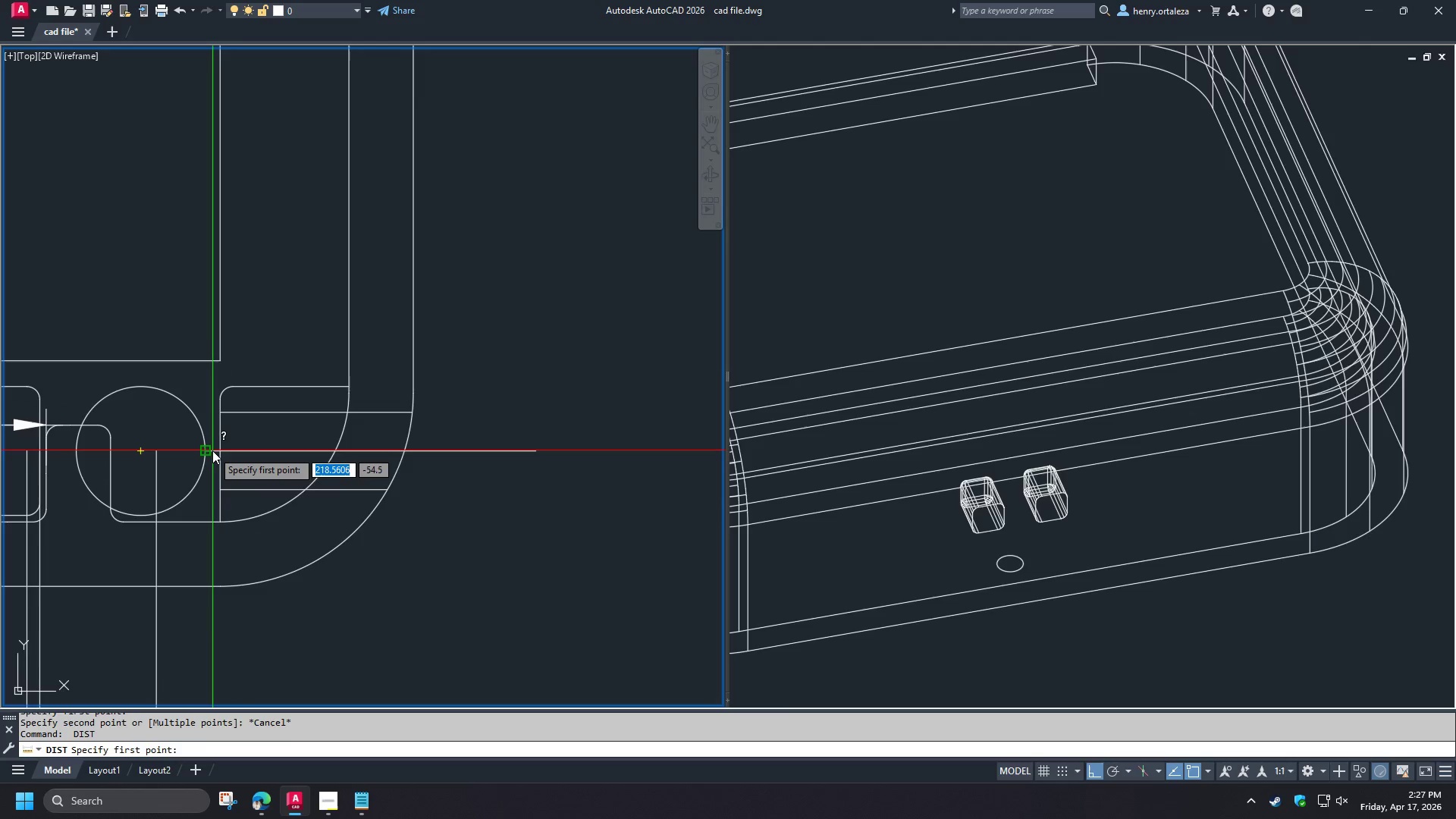 
left_click([212, 450])
 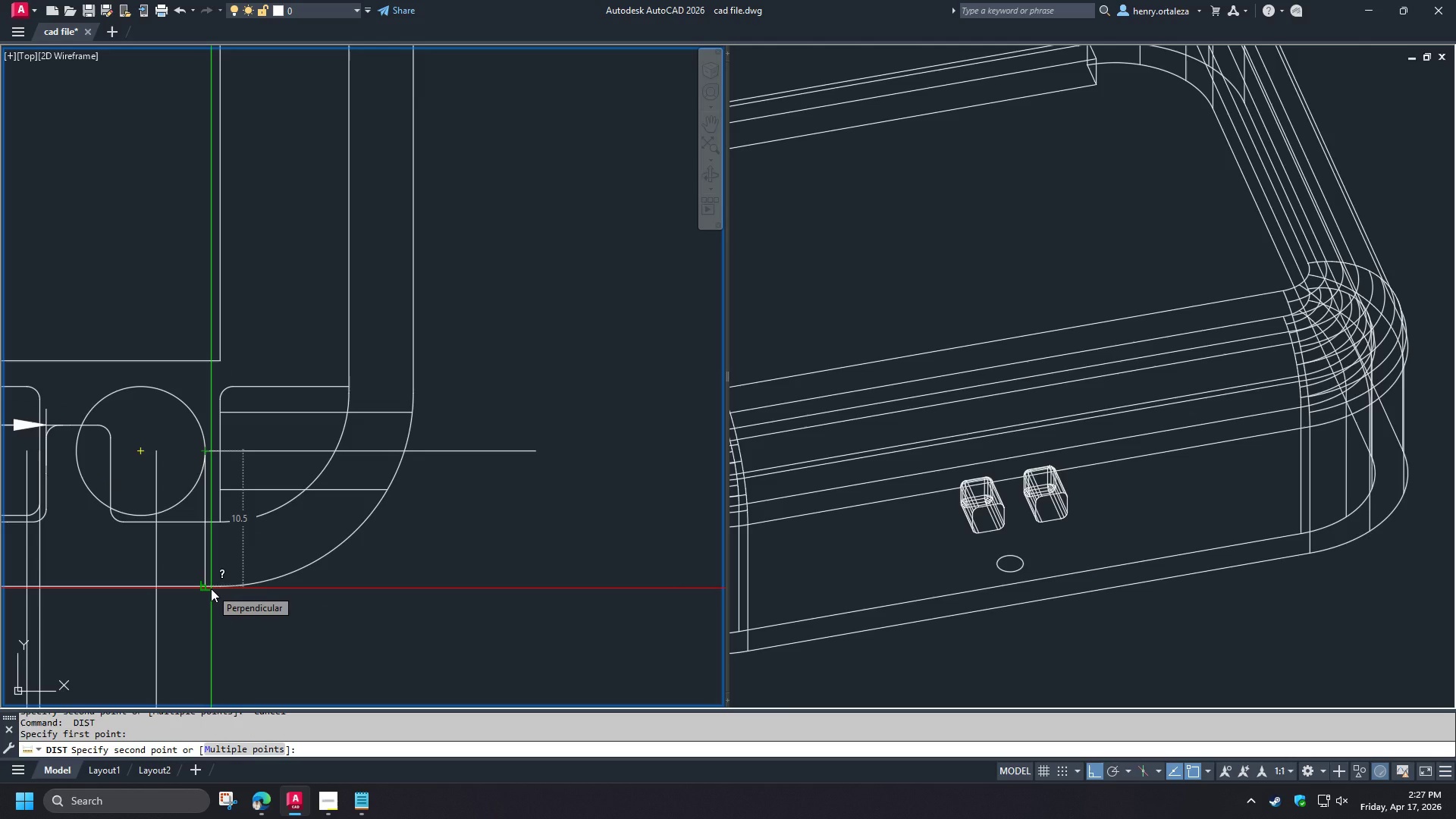 
key(Escape)
 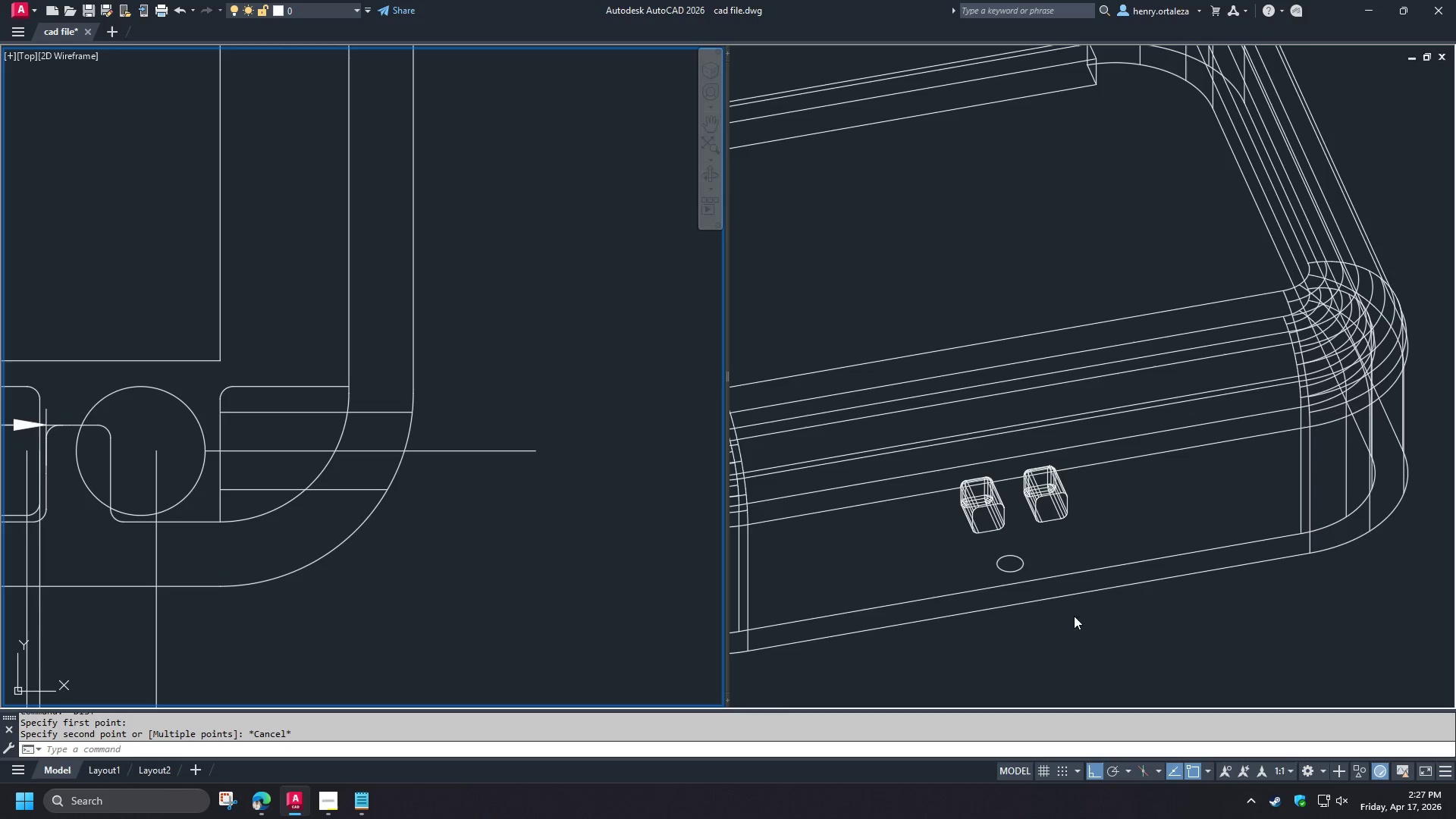 
left_click([1070, 627])
 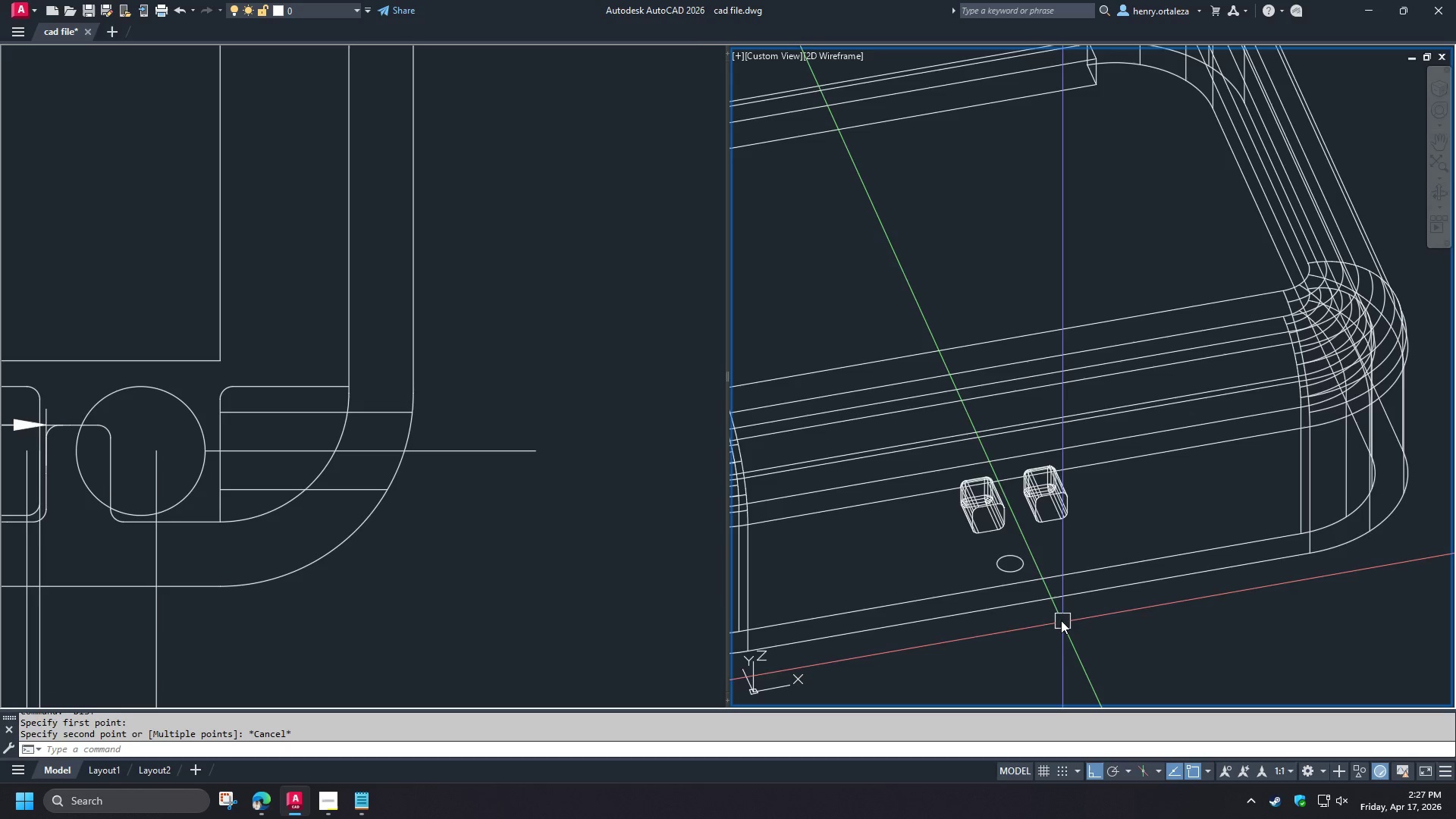 
scroll: coordinate [1054, 613], scroll_direction: up, amount: 1.0
 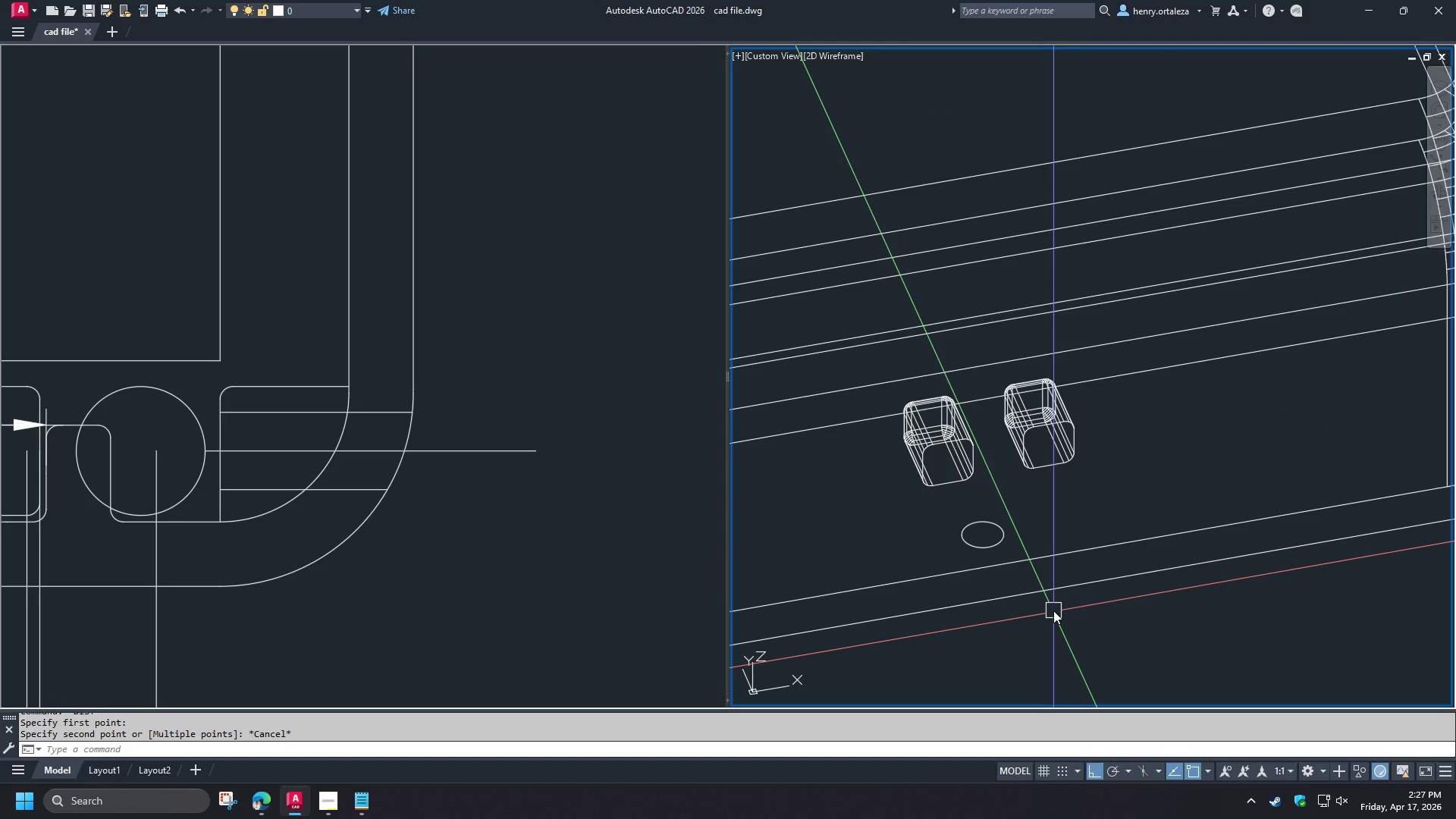 
key(C)
 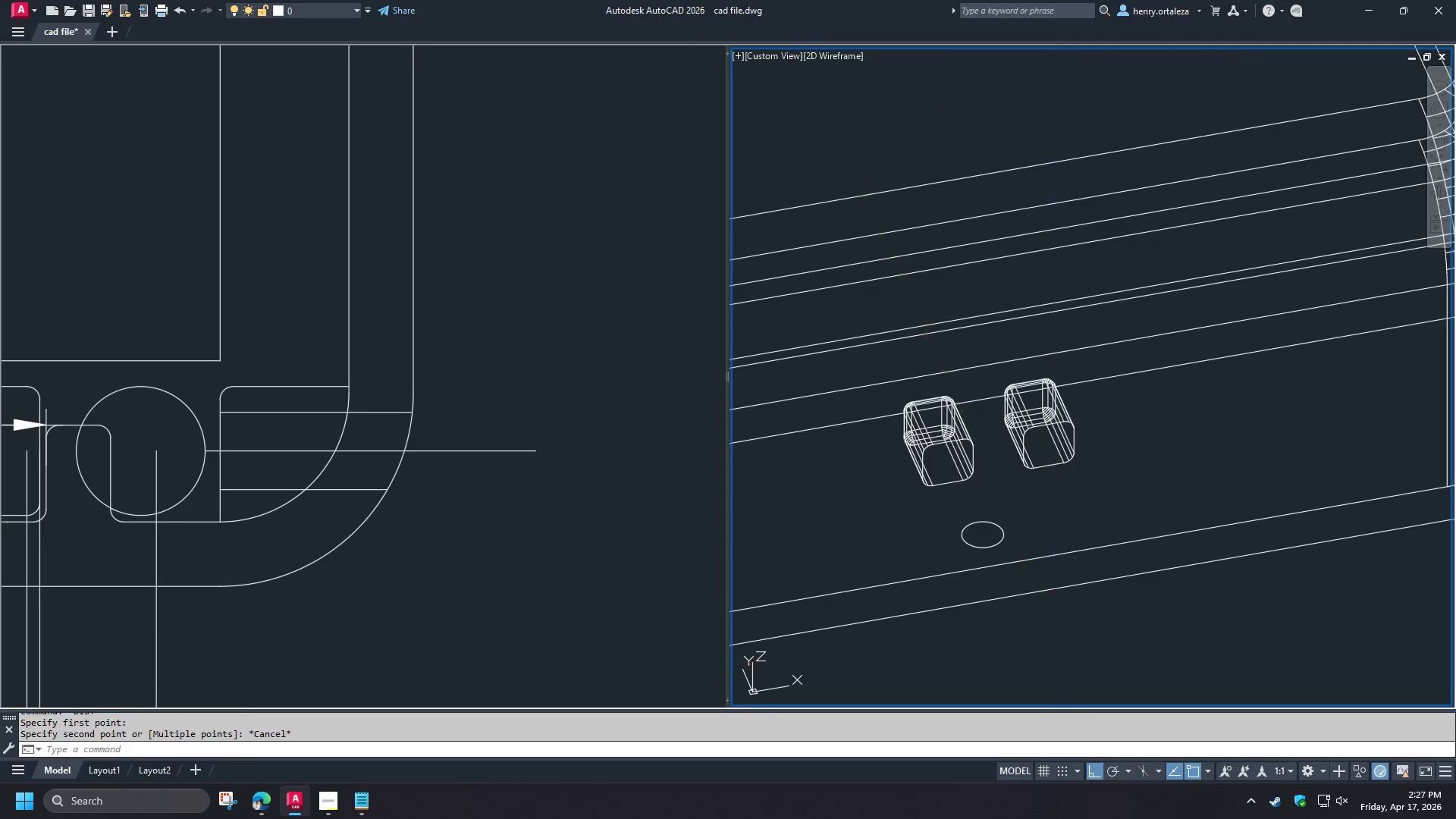 
key(Space)
 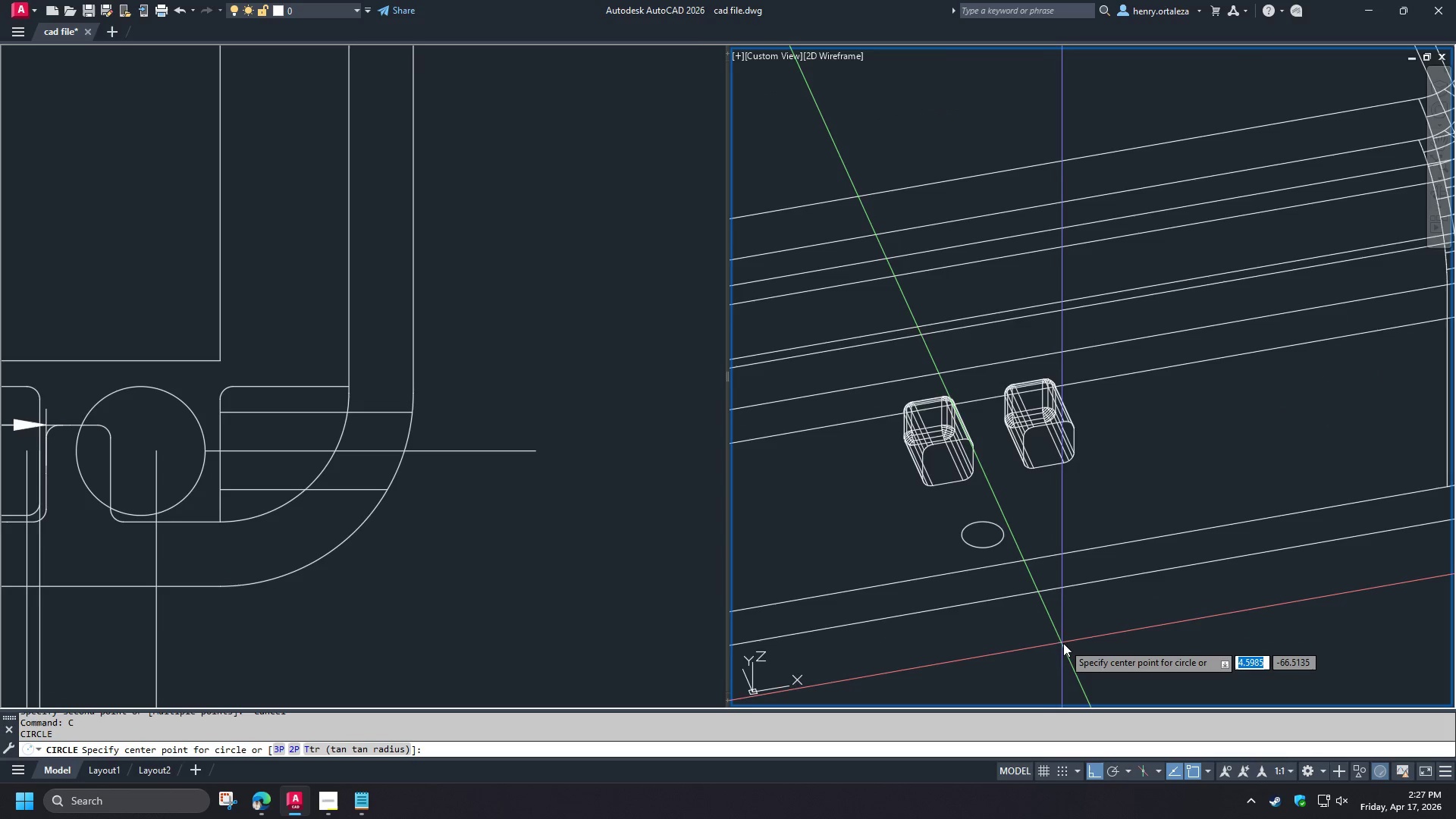 
left_click([1063, 643])
 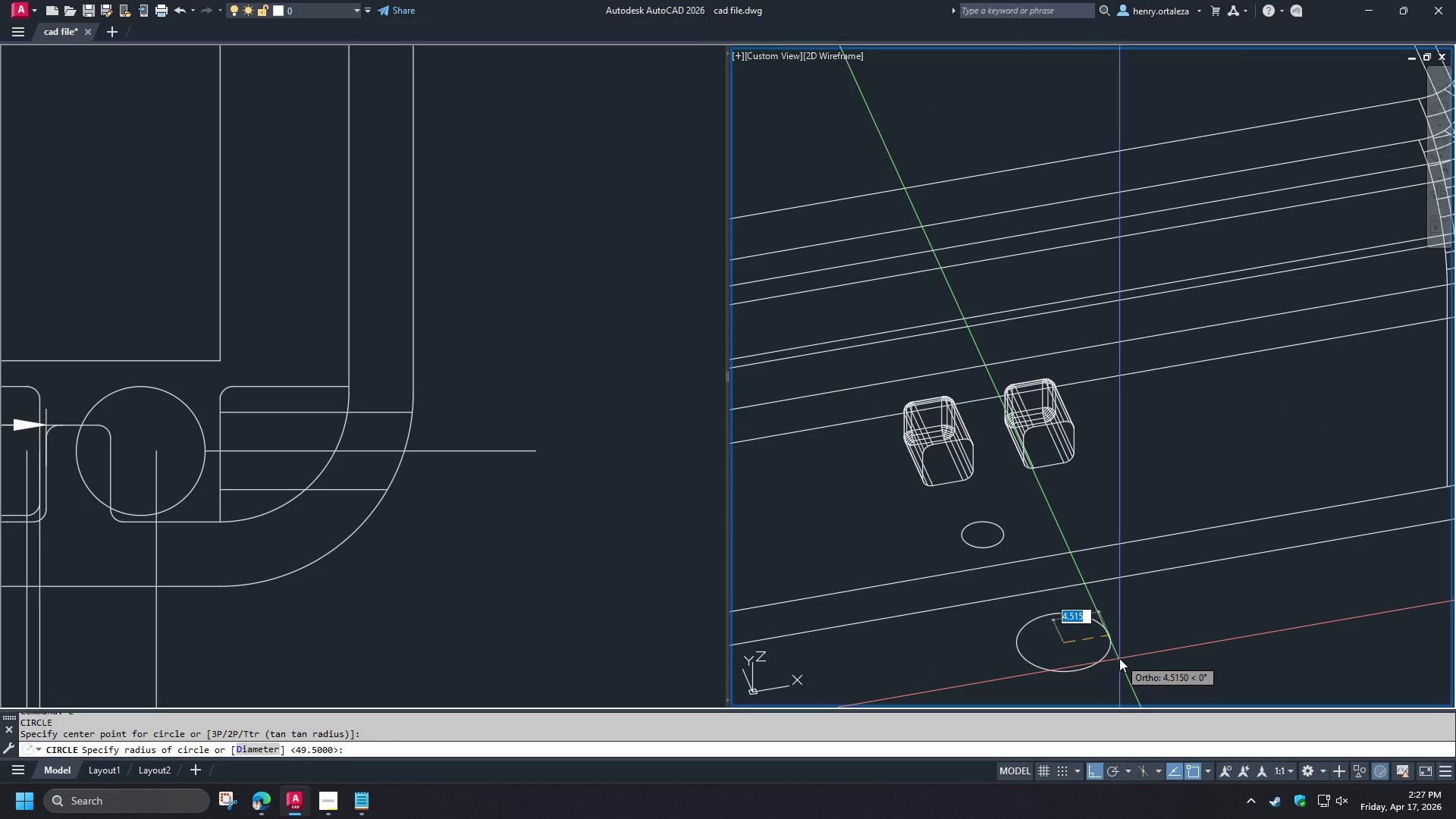 
wait(14.64)
 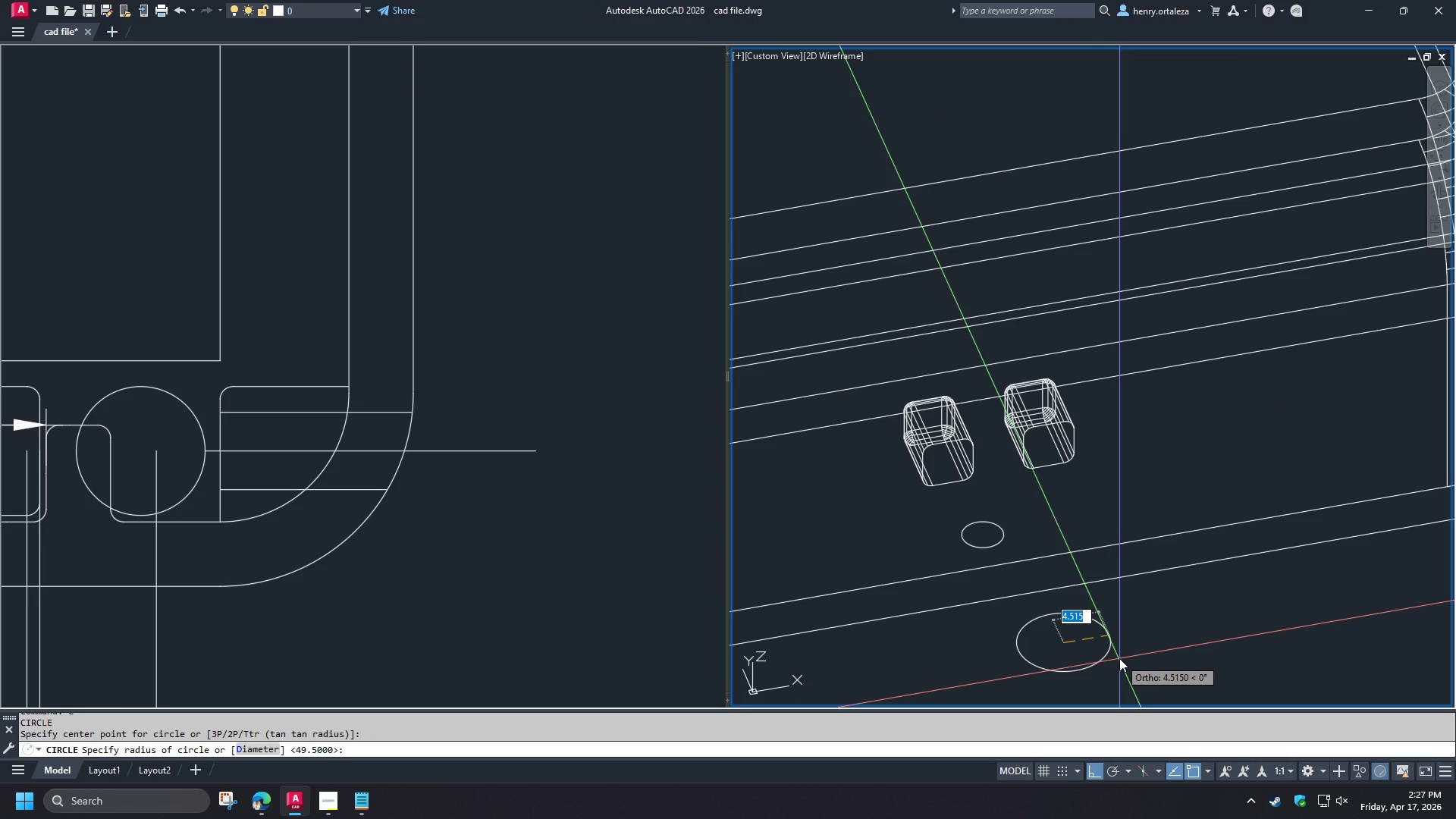 
key(Numpad5)
 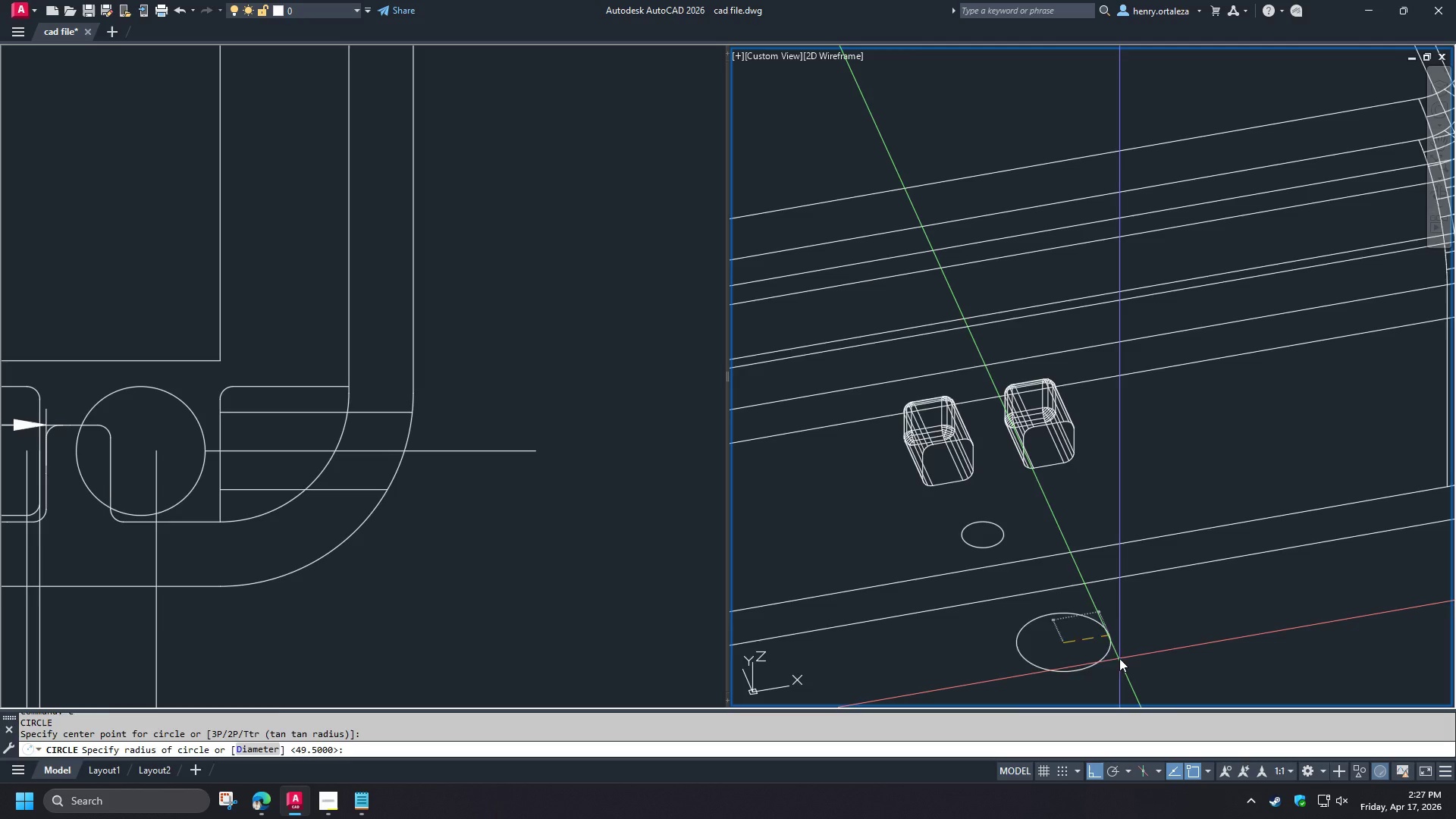 
key(NumpadEnter)
 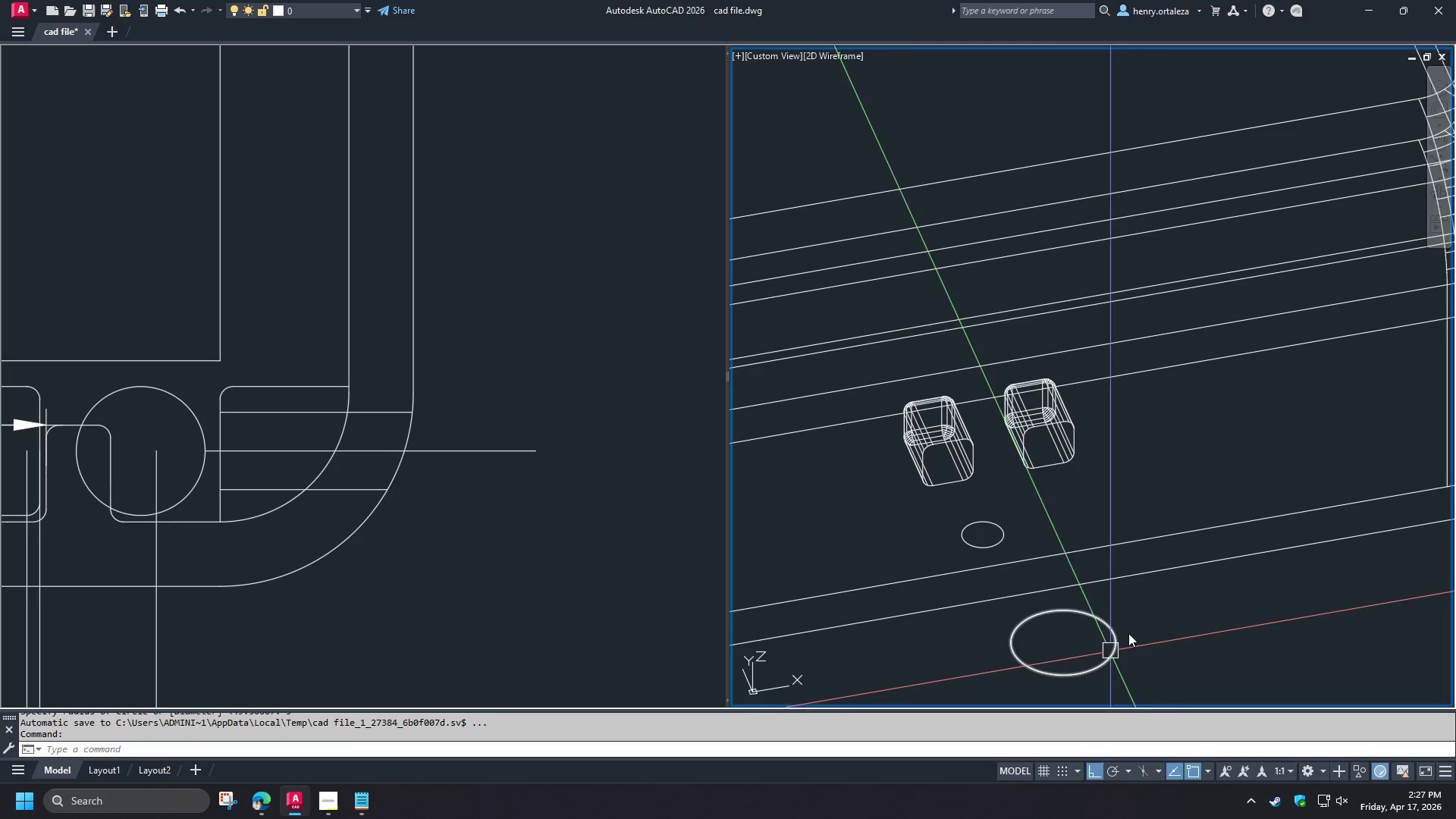 
scroll: coordinate [1118, 583], scroll_direction: down, amount: 3.0
 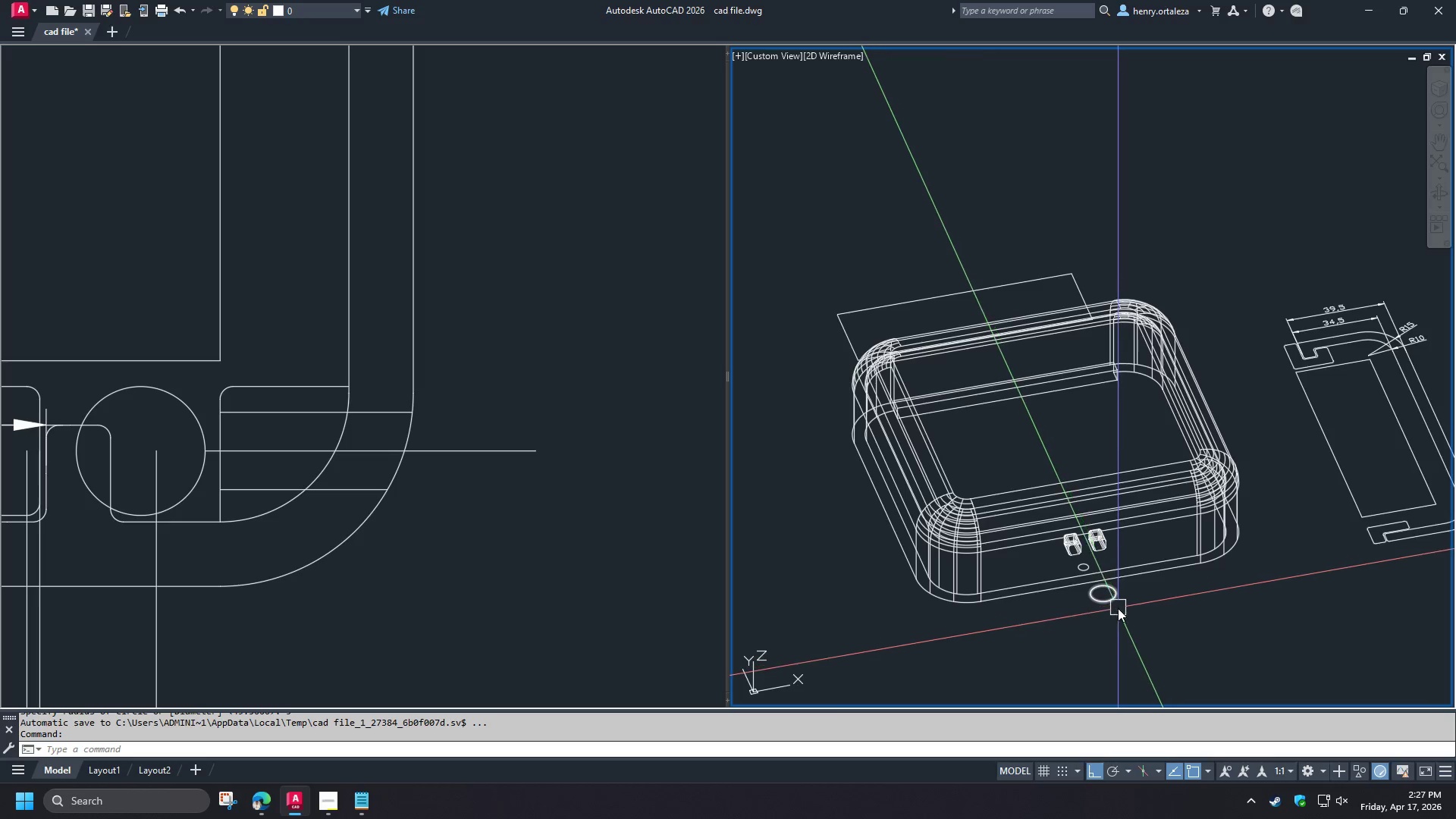 
scroll: coordinate [1115, 592], scroll_direction: up, amount: 3.0
 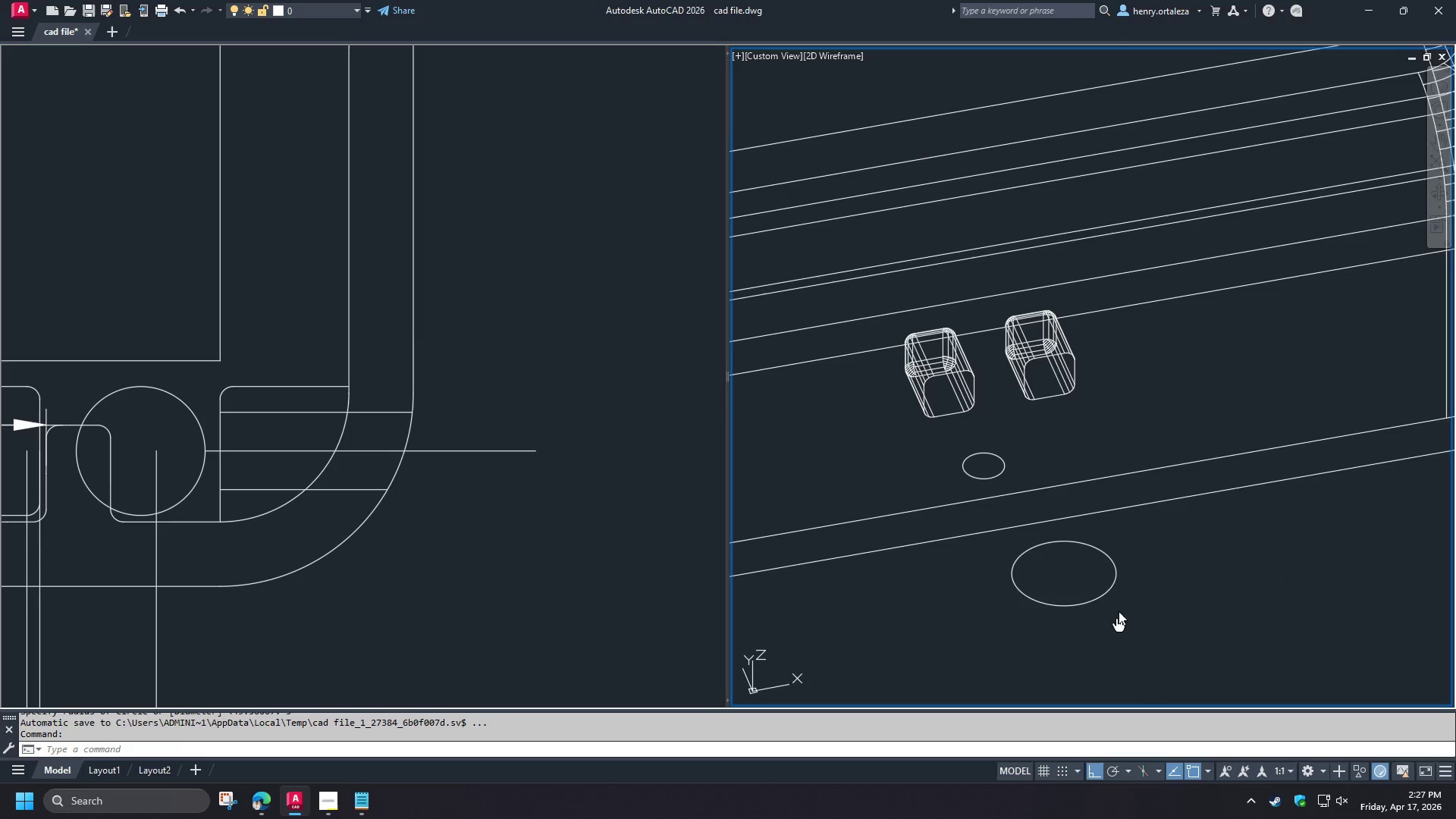 
wait(8.33)
 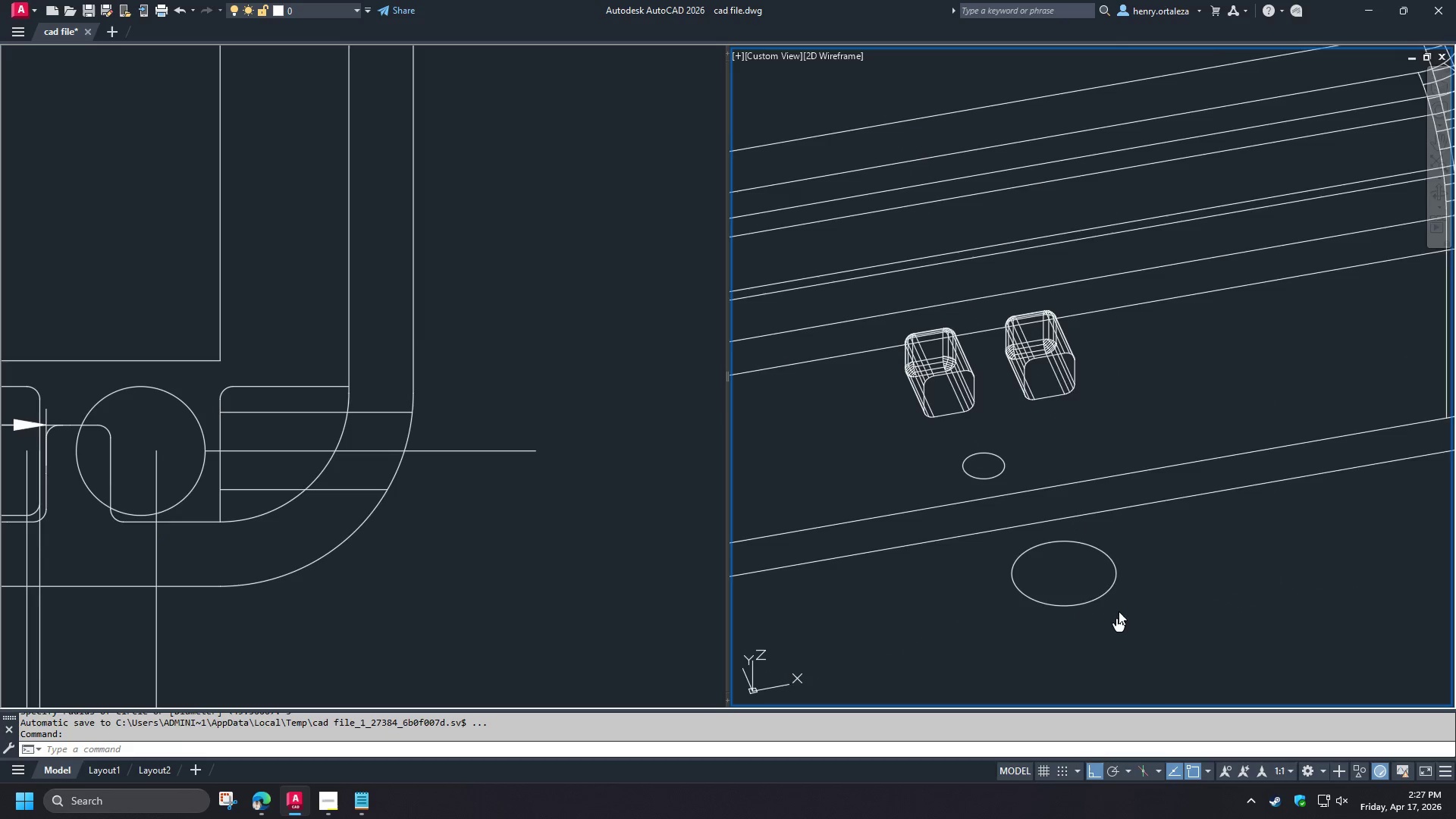 
left_click([381, 598])
 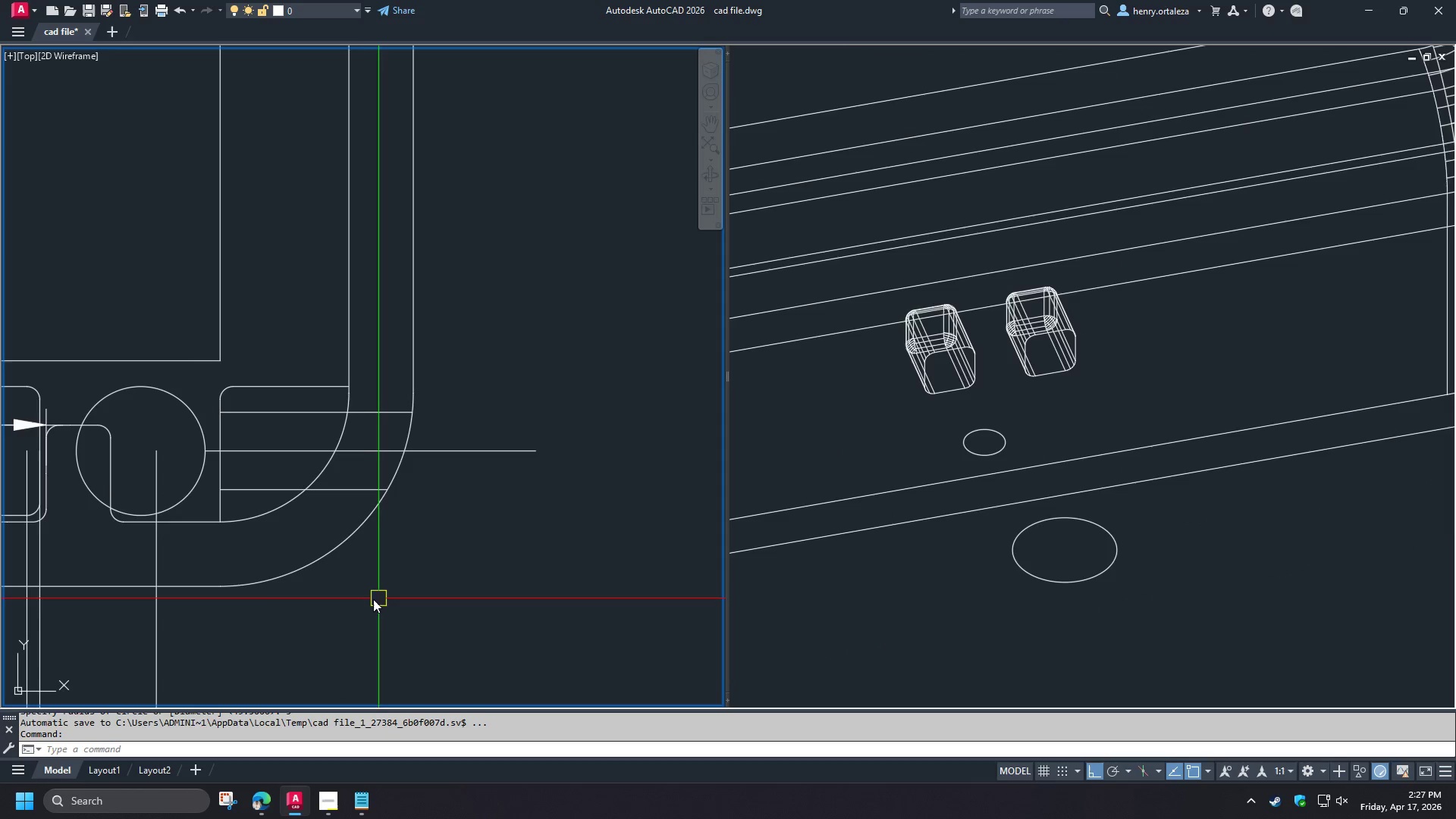 
key(D)
 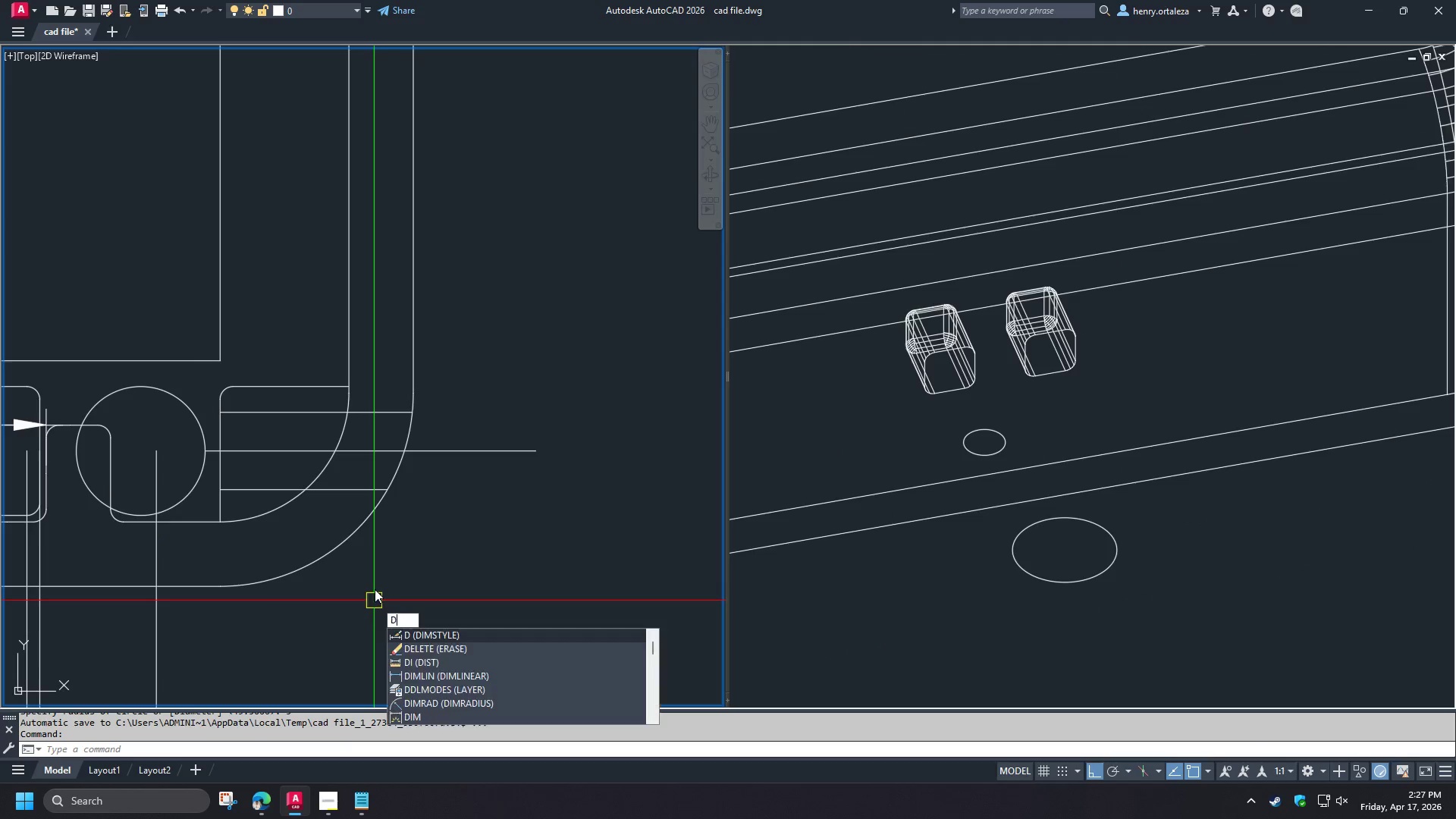 
key(I)
 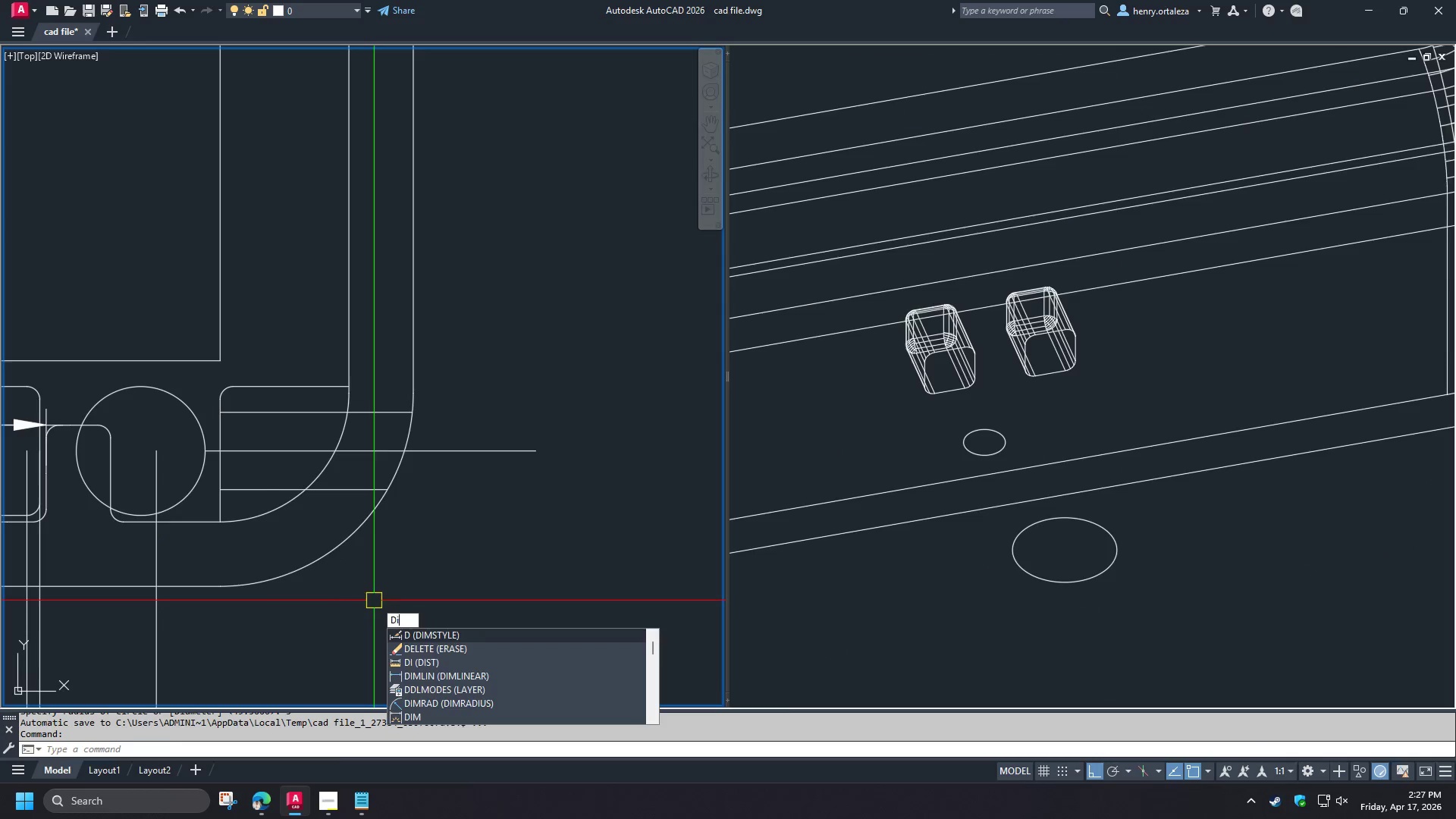 
key(Space)
 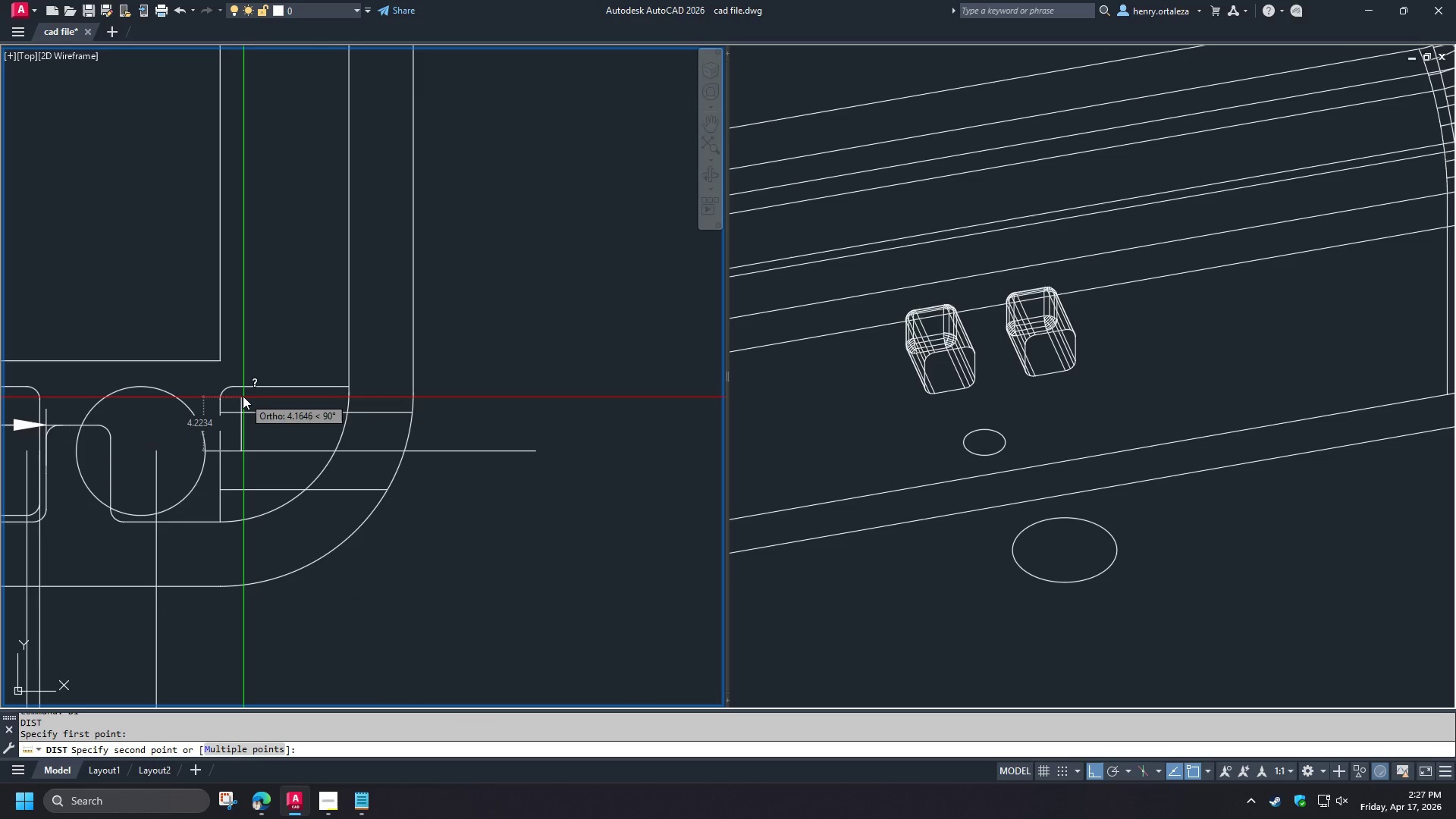 
key(Escape)
 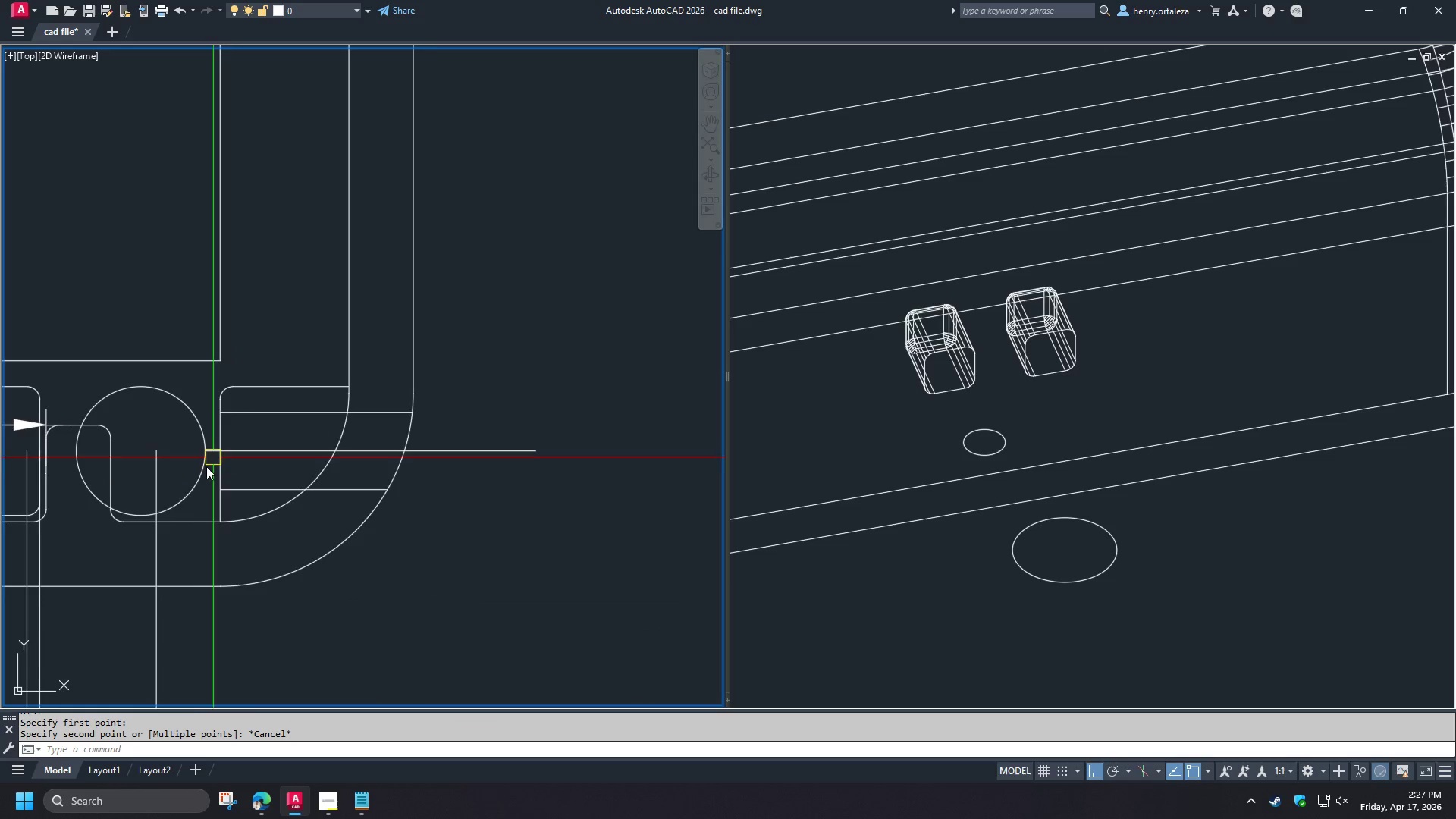 
key(Space)
 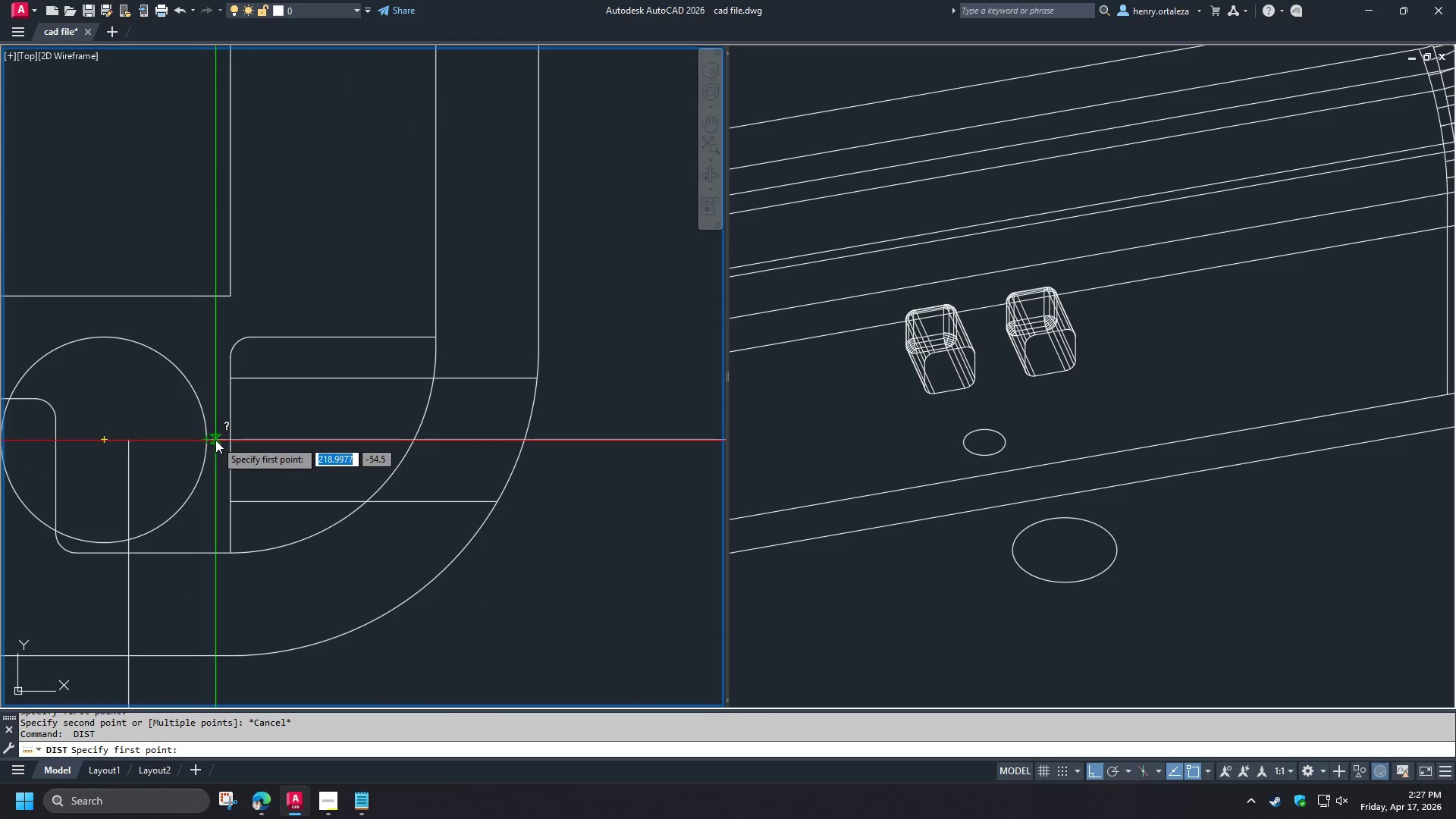 
scroll: coordinate [202, 470], scroll_direction: up, amount: 1.0
 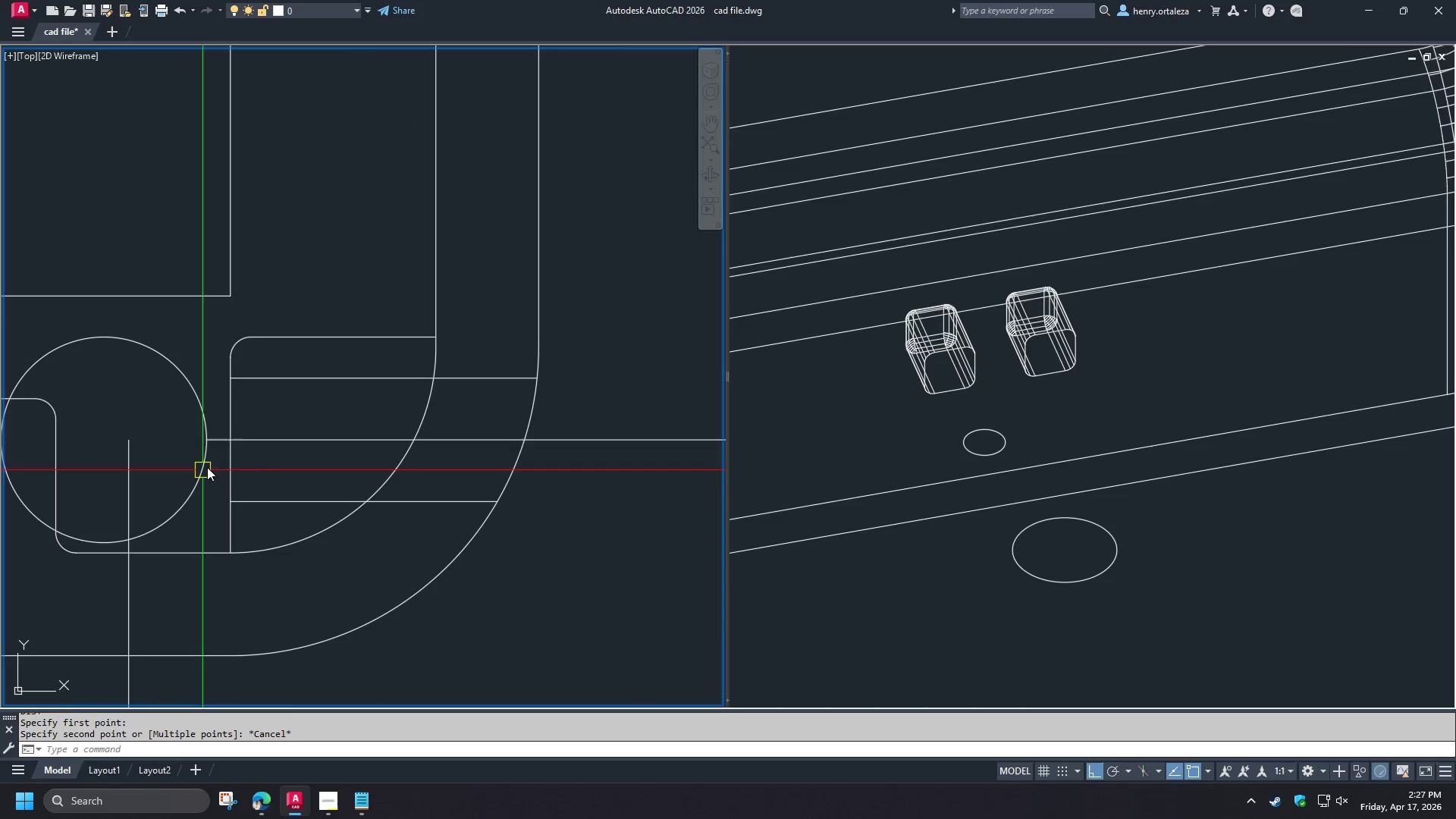 
left_click([215, 440])
 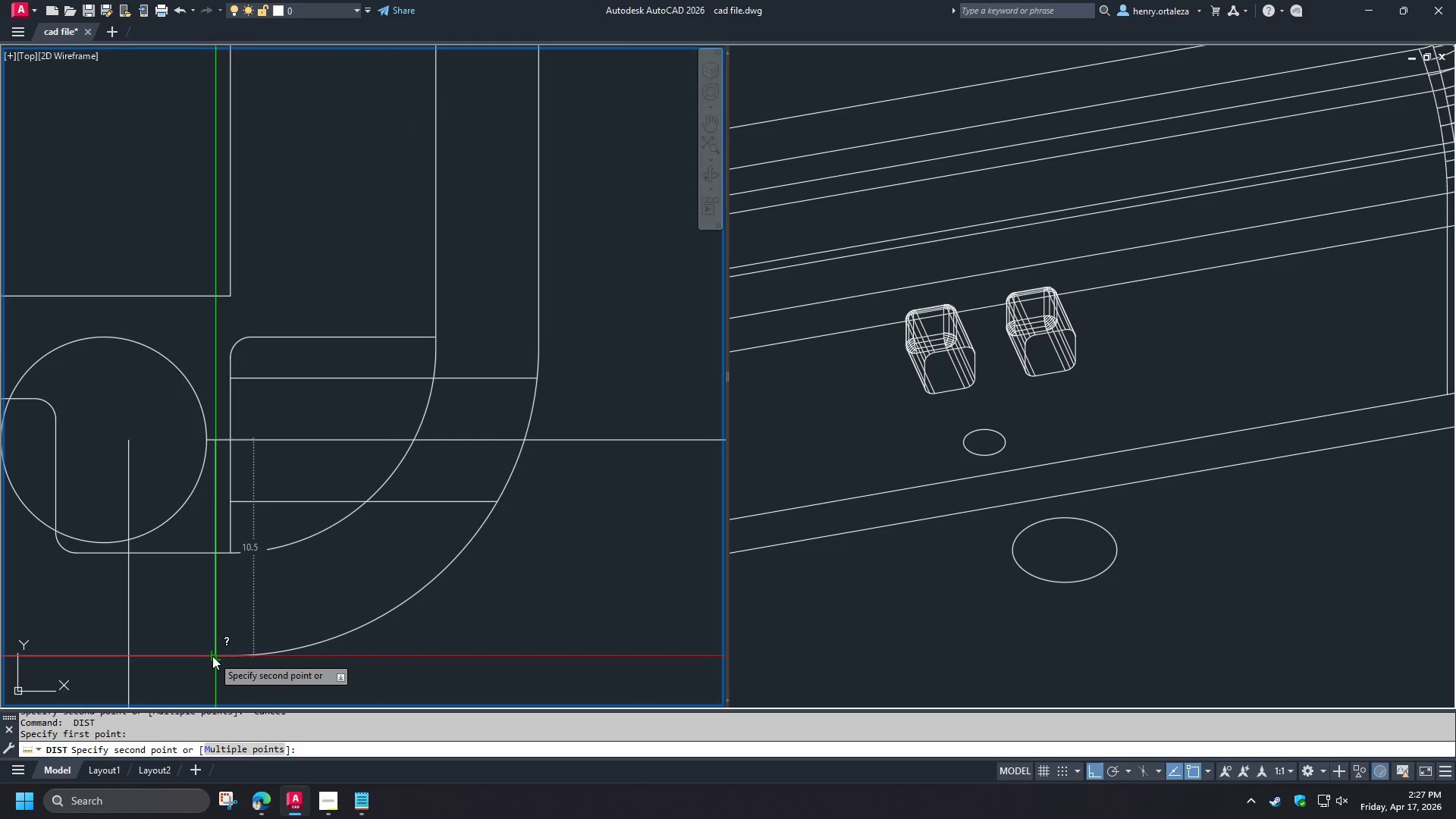 
key(Escape)
 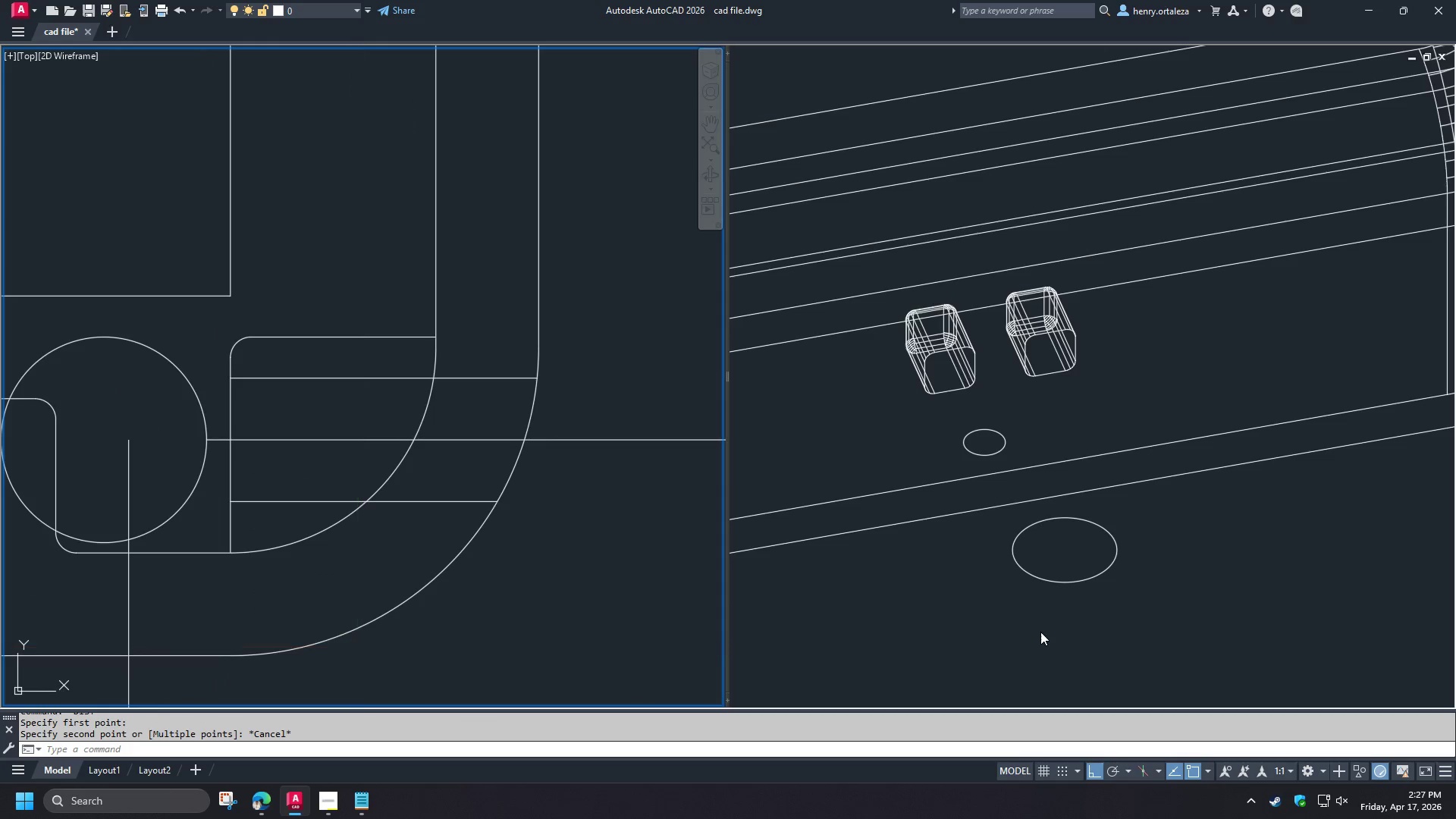 
left_click([1041, 631])
 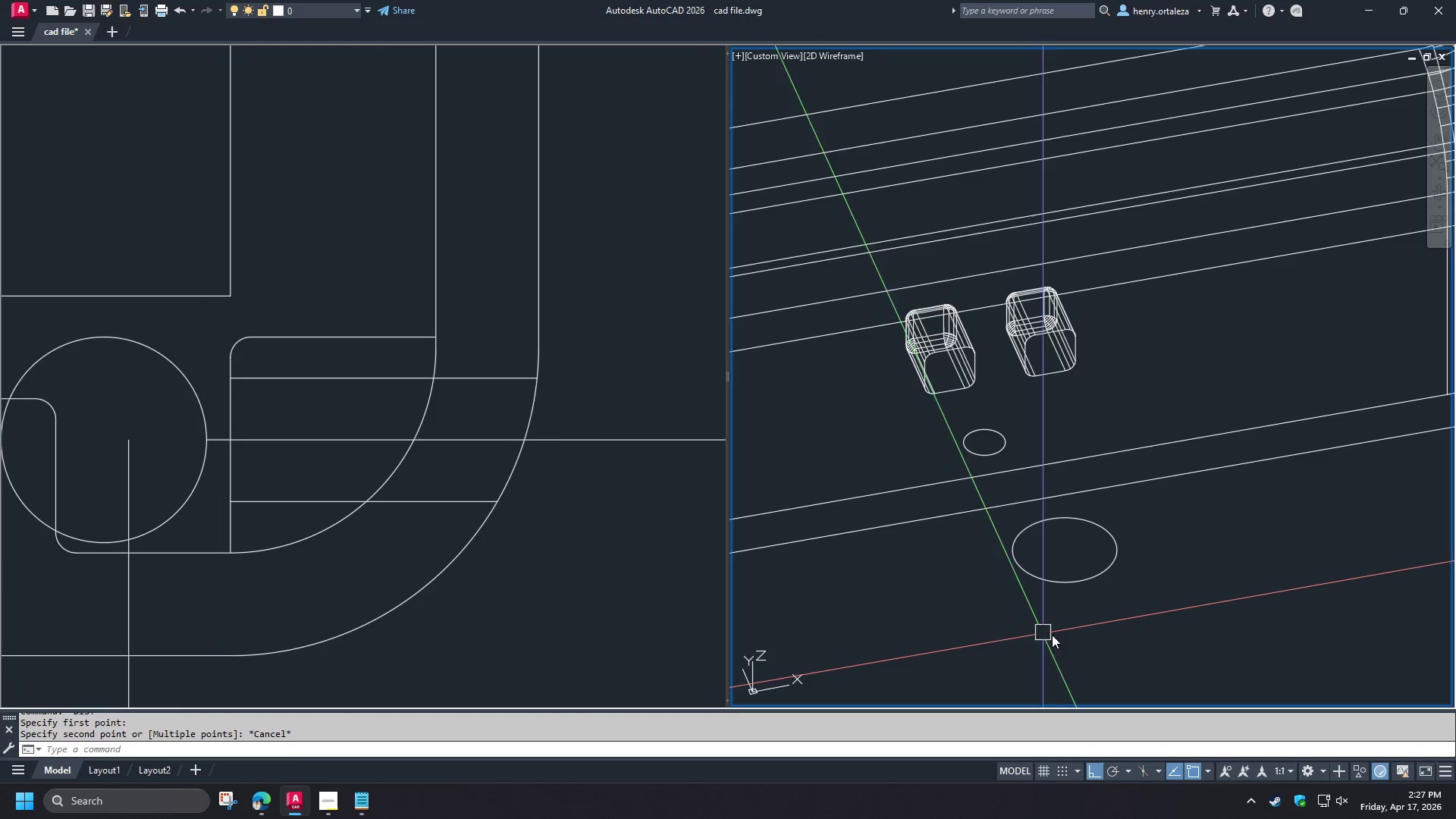 
key(Escape)
type(pl 10.5)
key(NumpadEnter)
 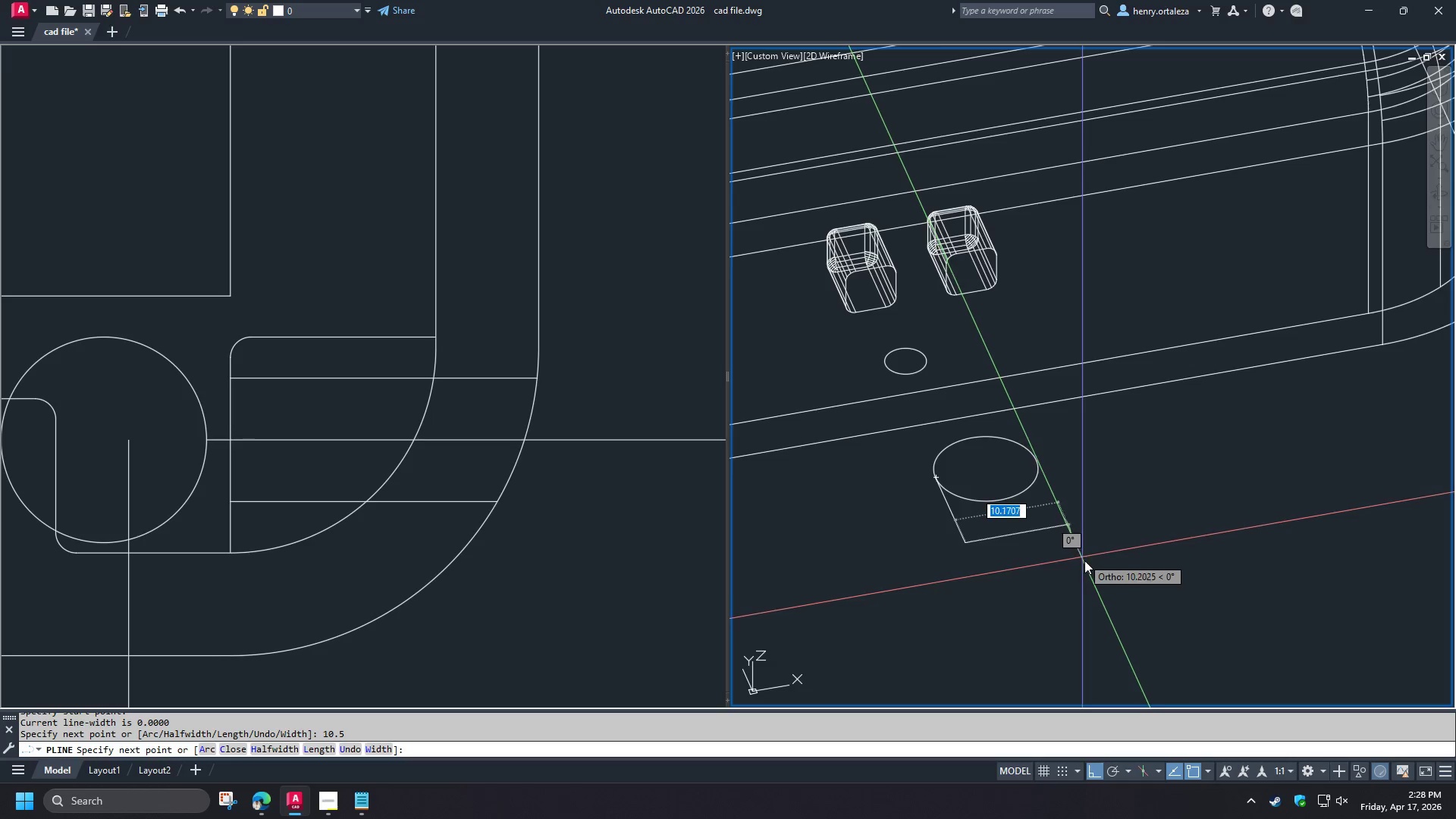 
left_click_drag(start_coordinate=[935, 475], to_coordinate=[944, 488])
 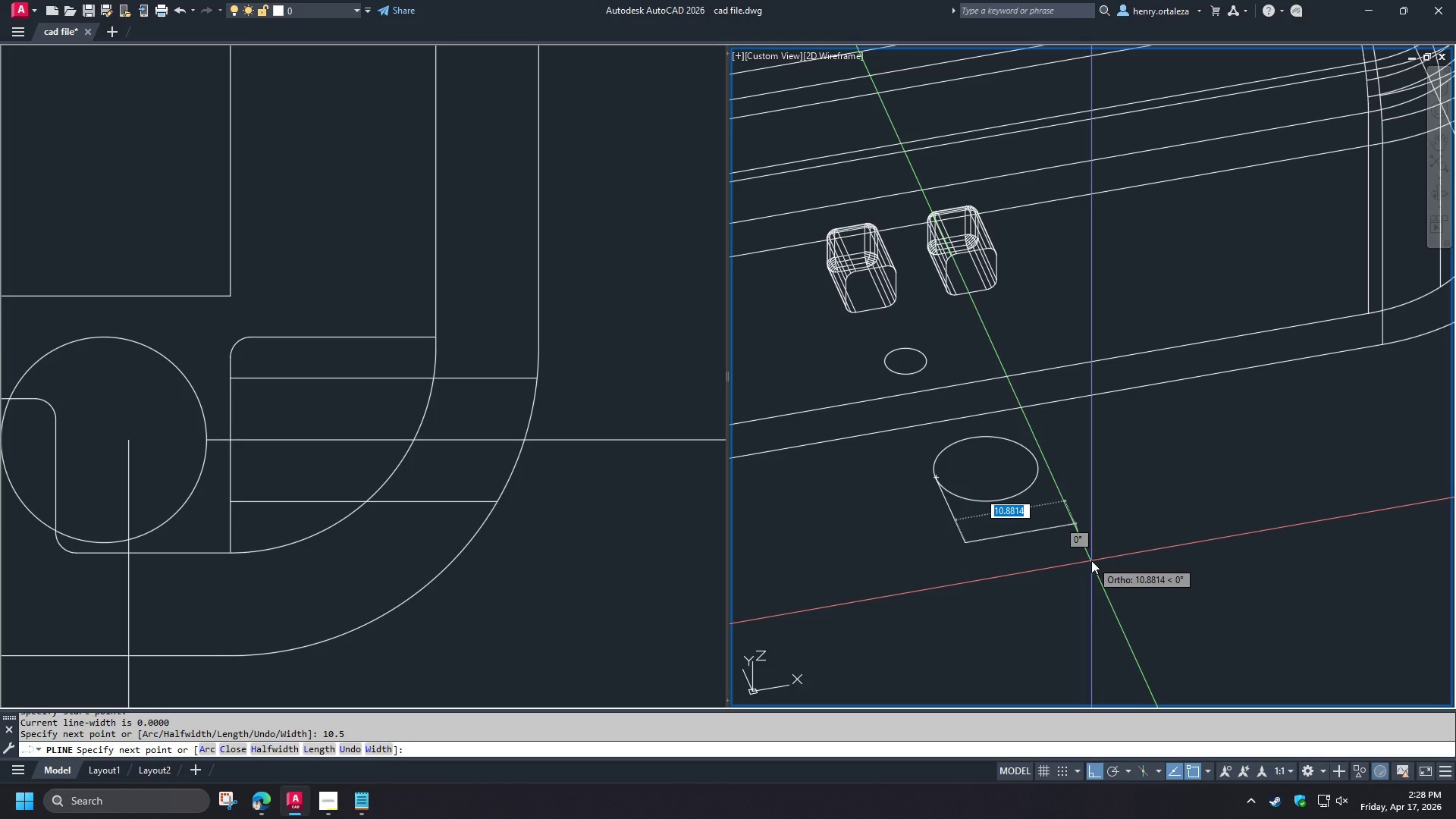 
wait(20.52)
 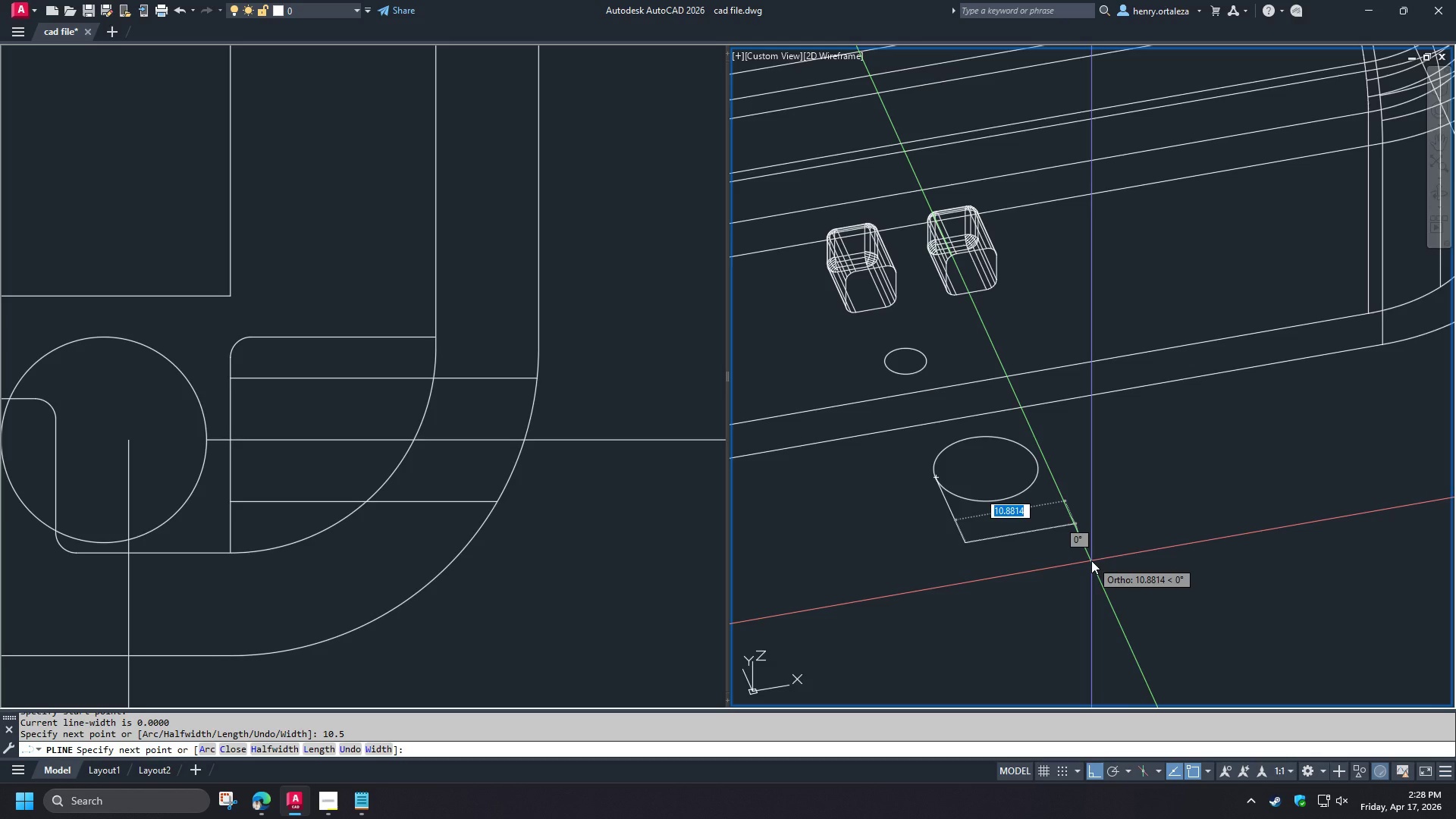 
key(Numpad1)
 